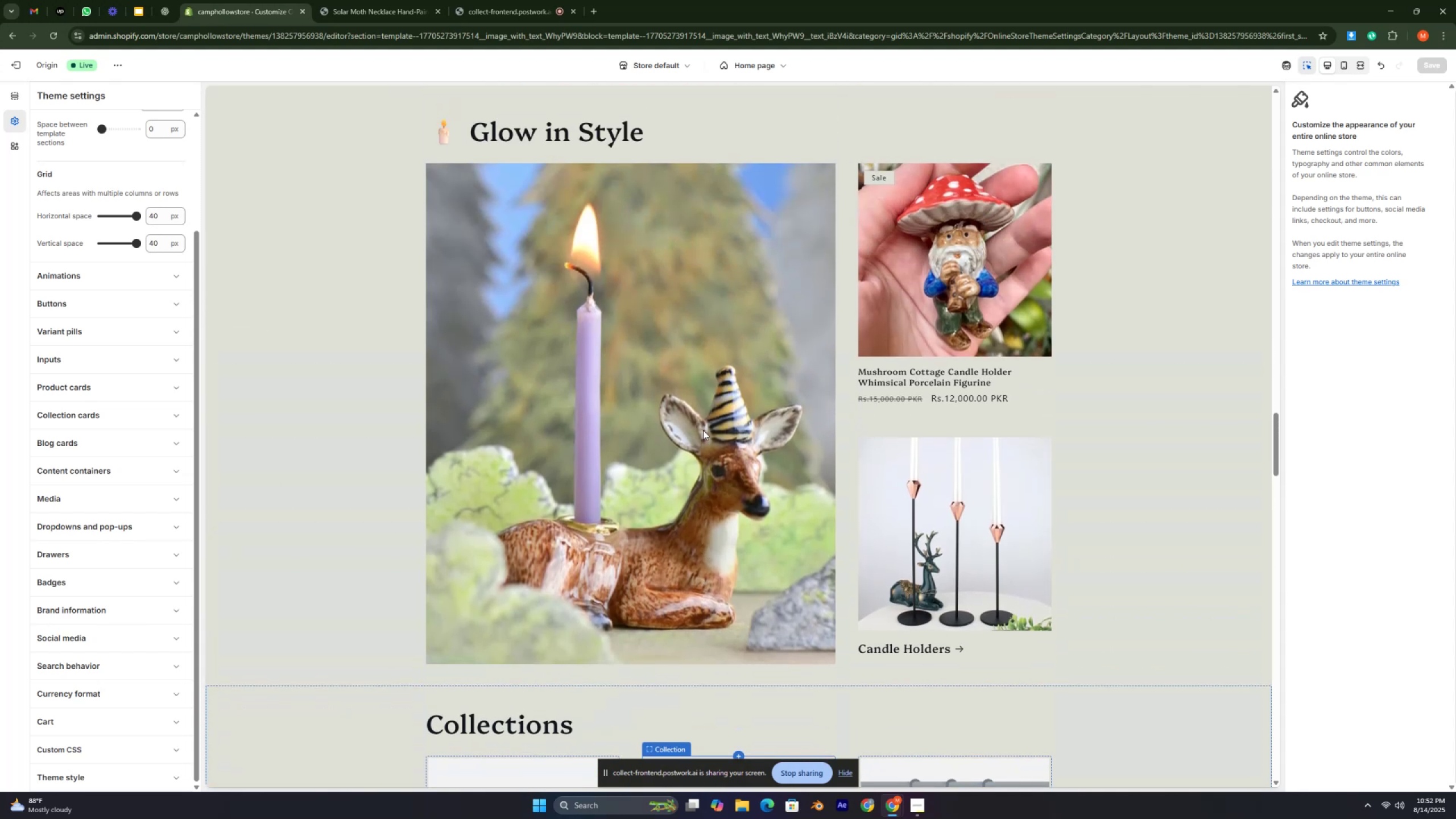 
key(Control+ControlLeft)
 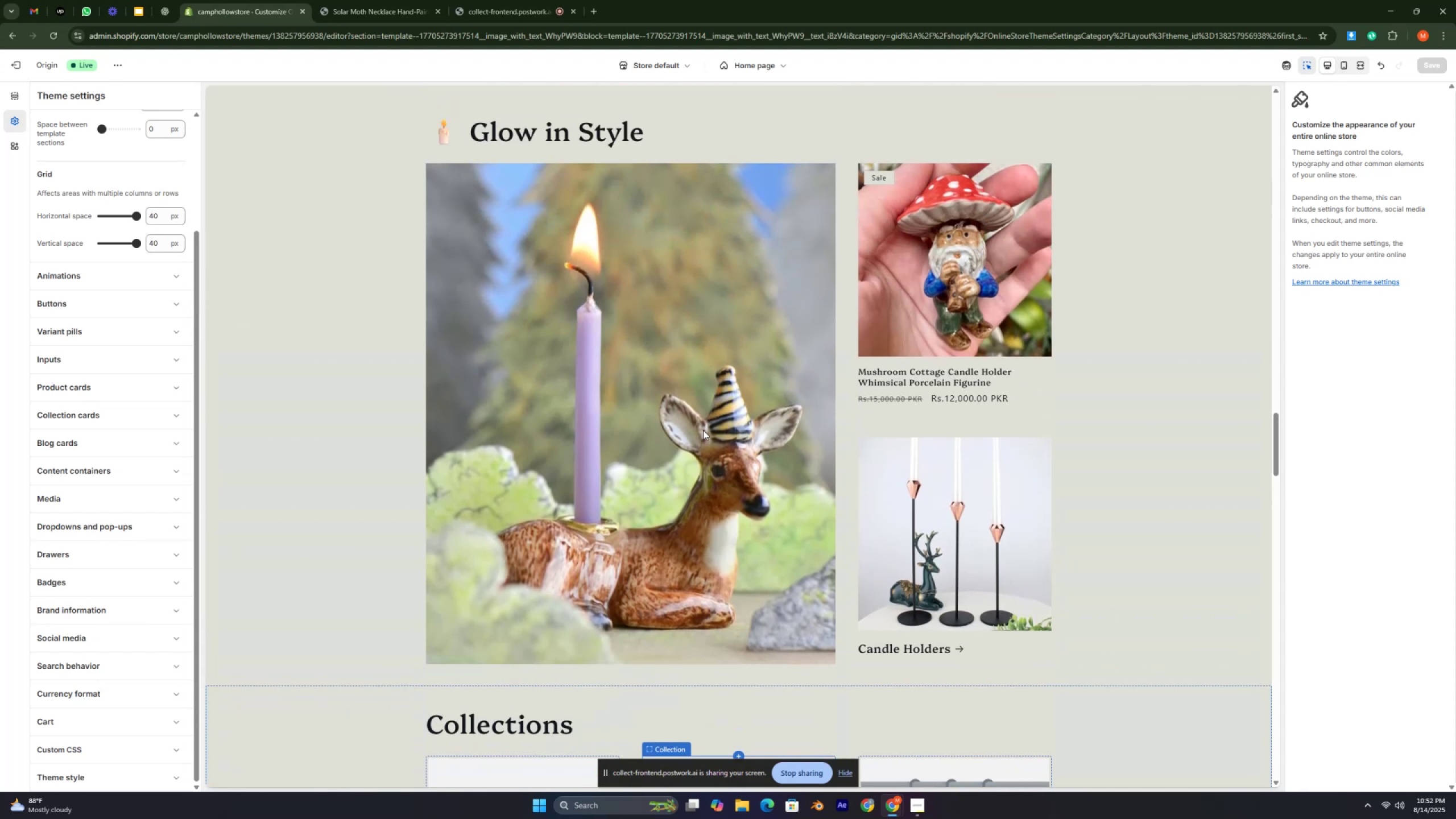 
key(Control+C)
 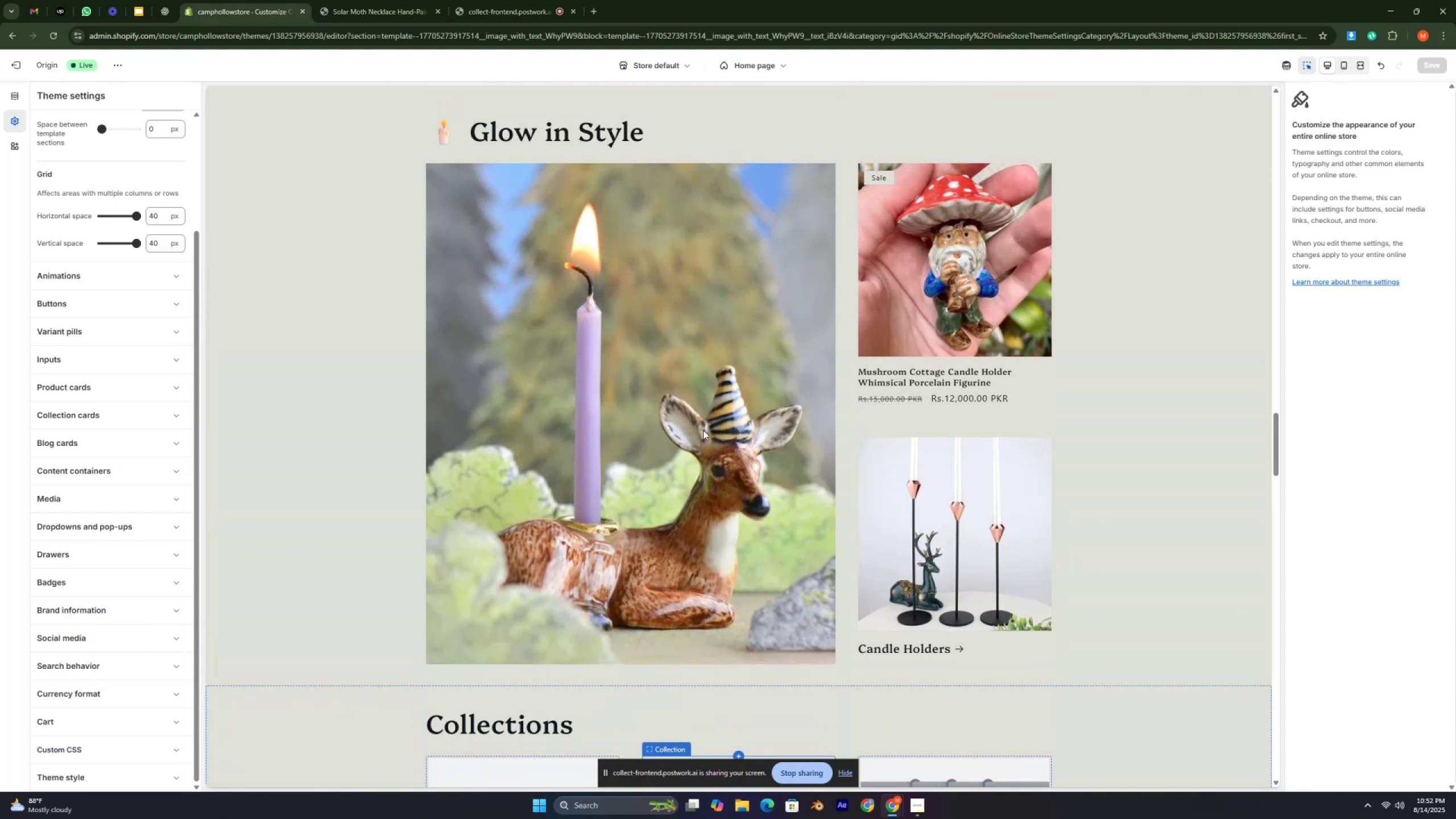 
type(ttuyrsfggjdssdgj)
 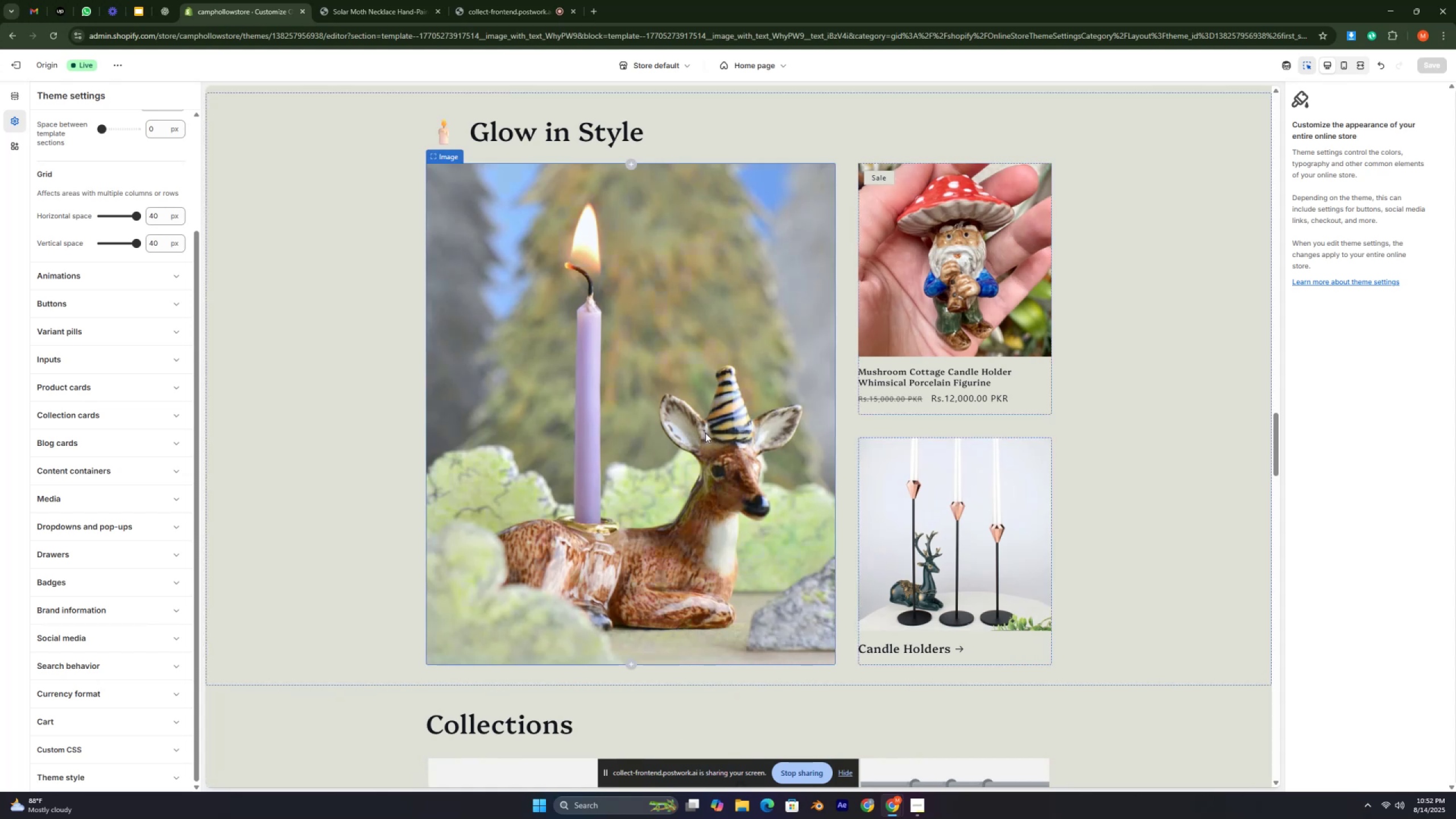 
scroll: coordinate [708, 456], scroll_direction: down, amount: 1.0
 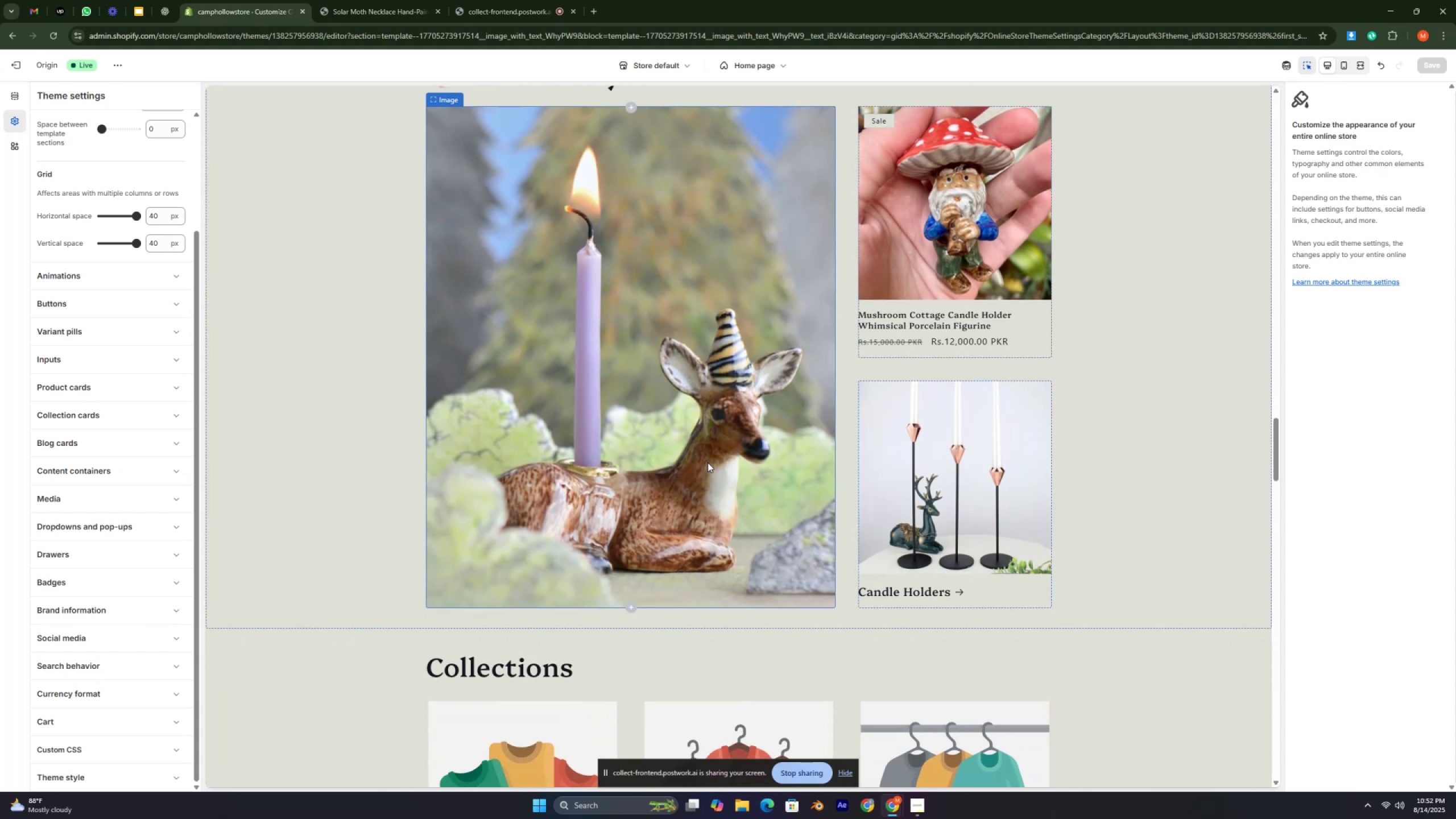 
scroll: coordinate [708, 462], scroll_direction: up, amount: 2.0
 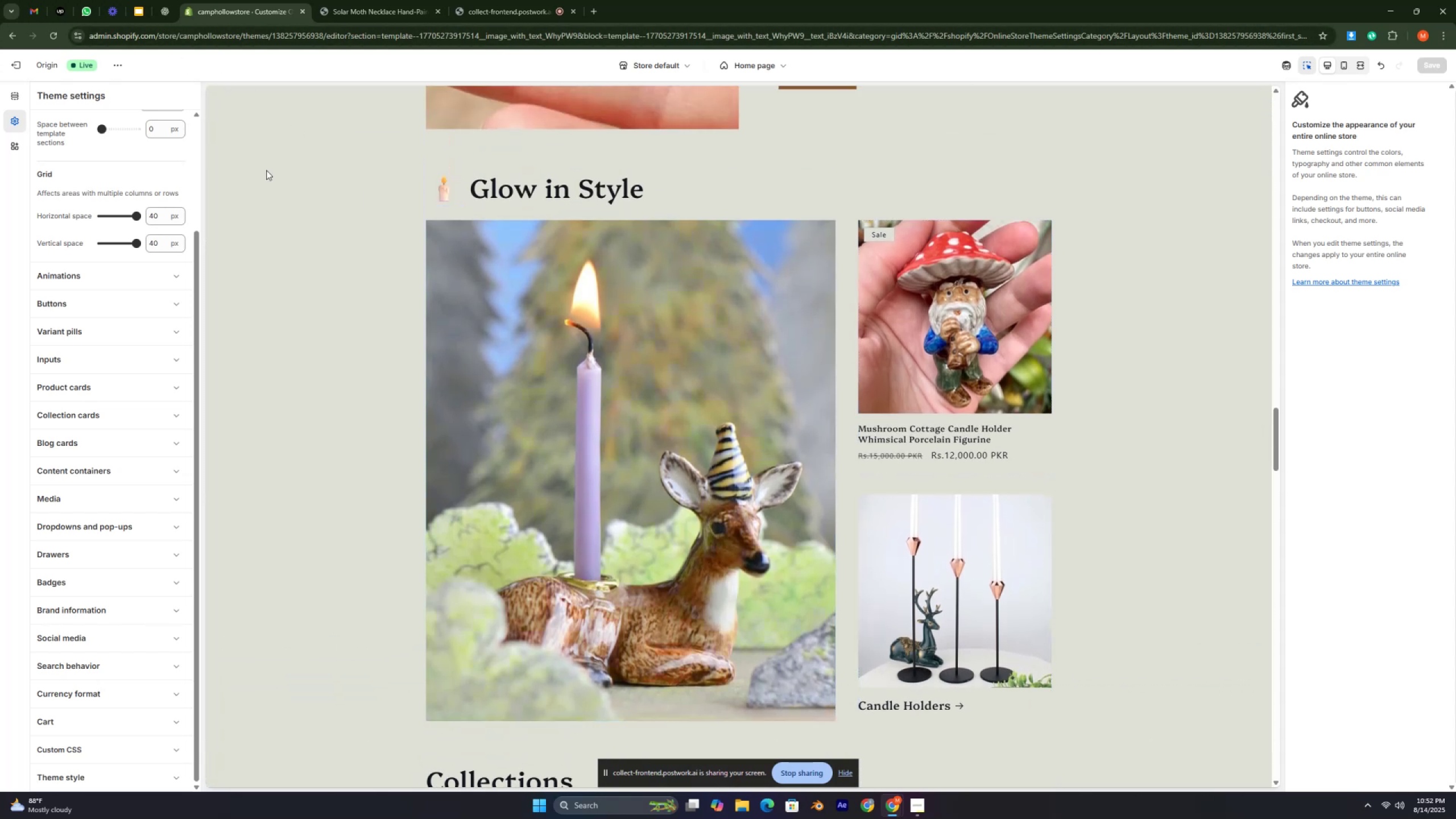 
scroll: coordinate [579, 462], scroll_direction: down, amount: 4.0
 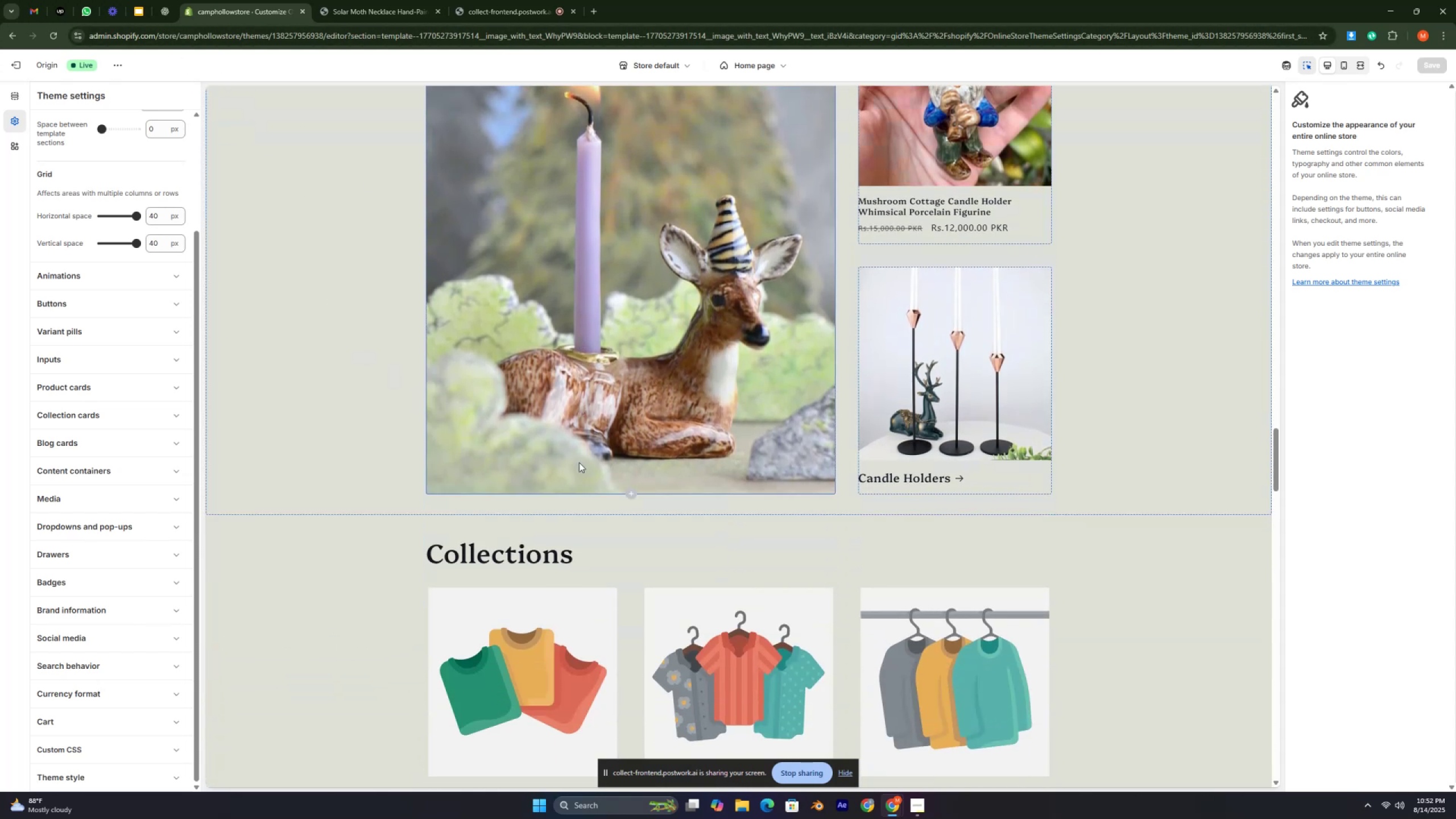 
scroll: coordinate [579, 462], scroll_direction: up, amount: 14.0
 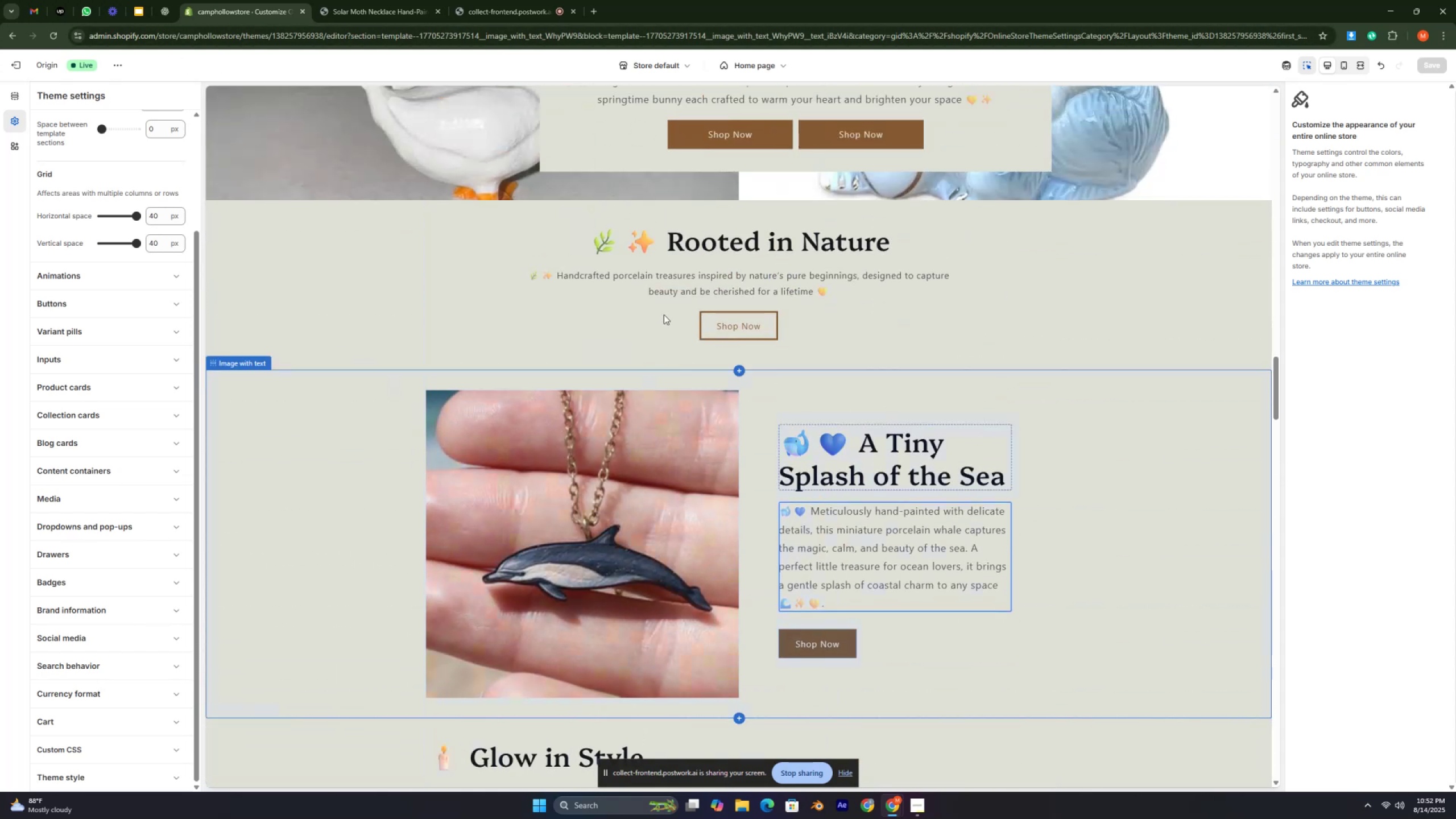 
left_click([675, 262])
 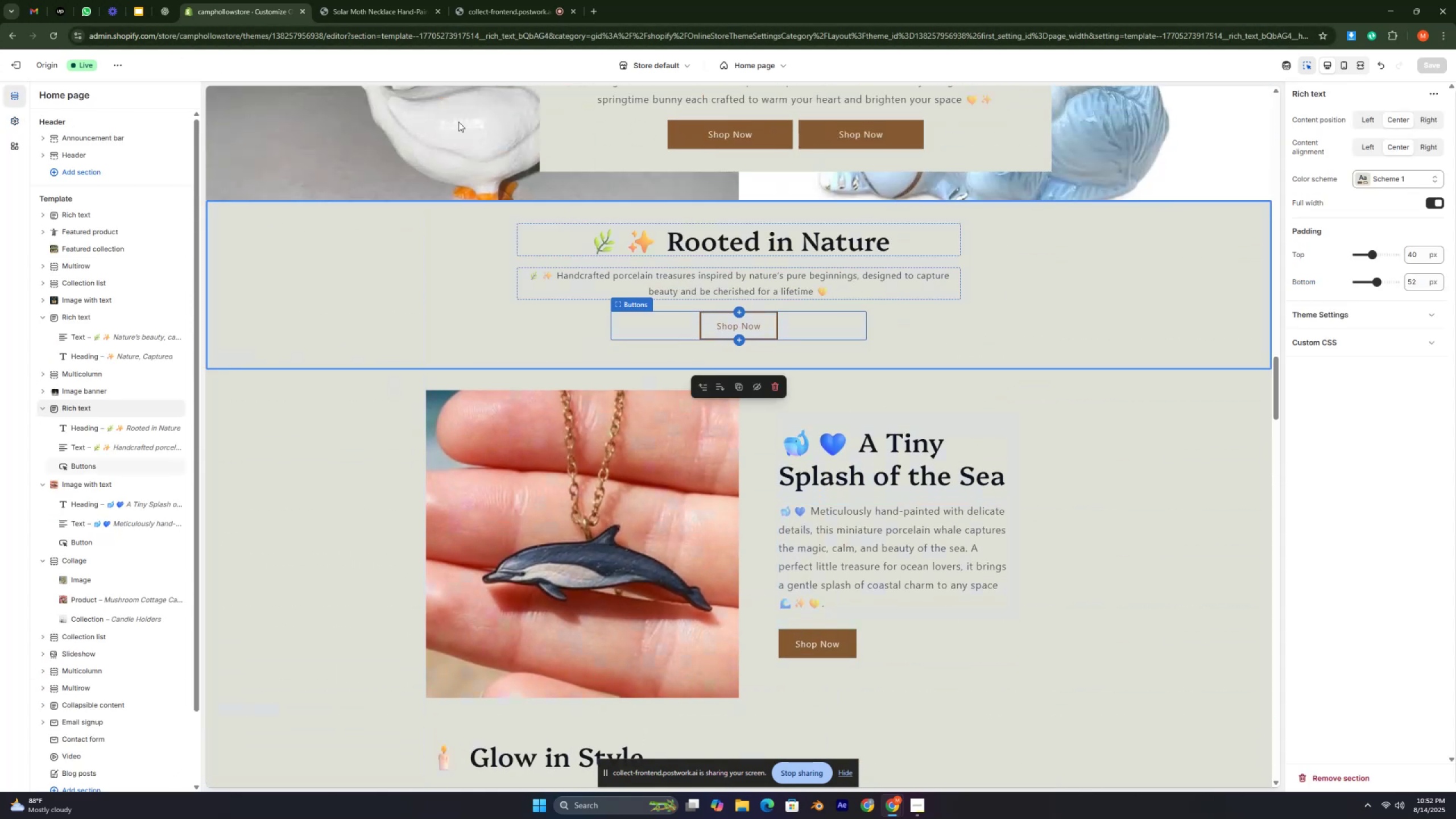 
left_click([342, 11])
 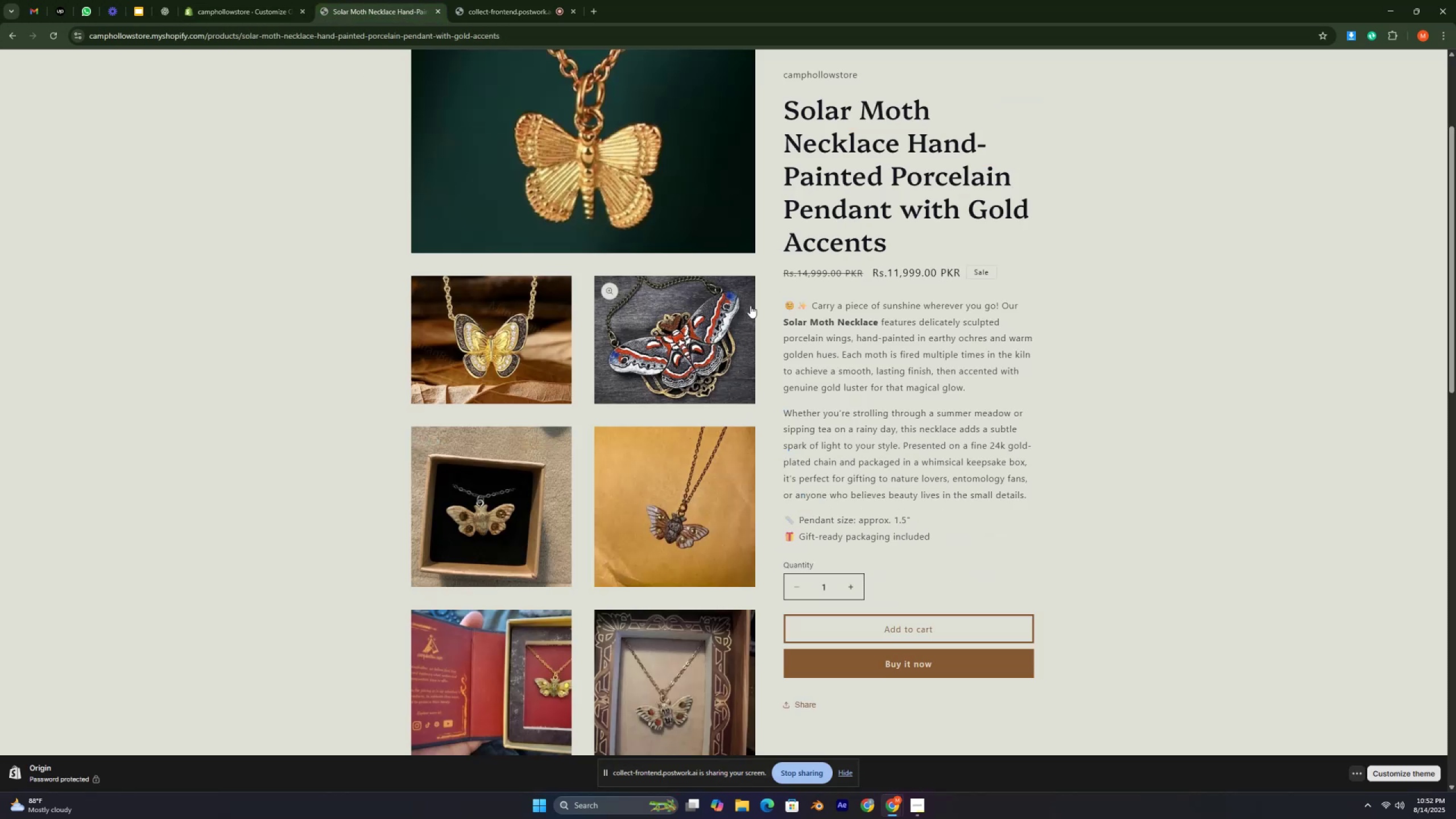 
scroll: coordinate [750, 304], scroll_direction: up, amount: 6.0
 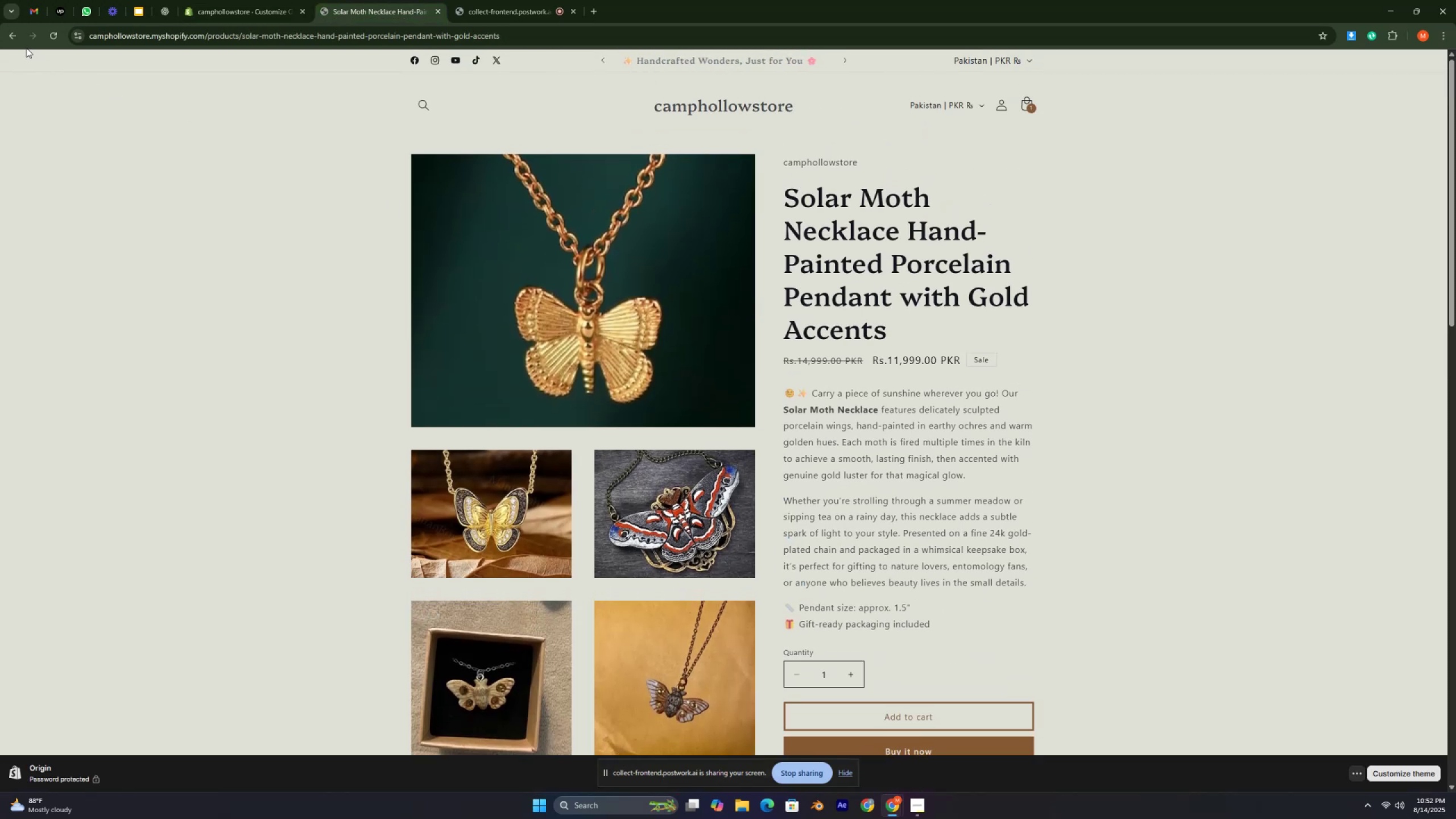 
left_click([14, 39])
 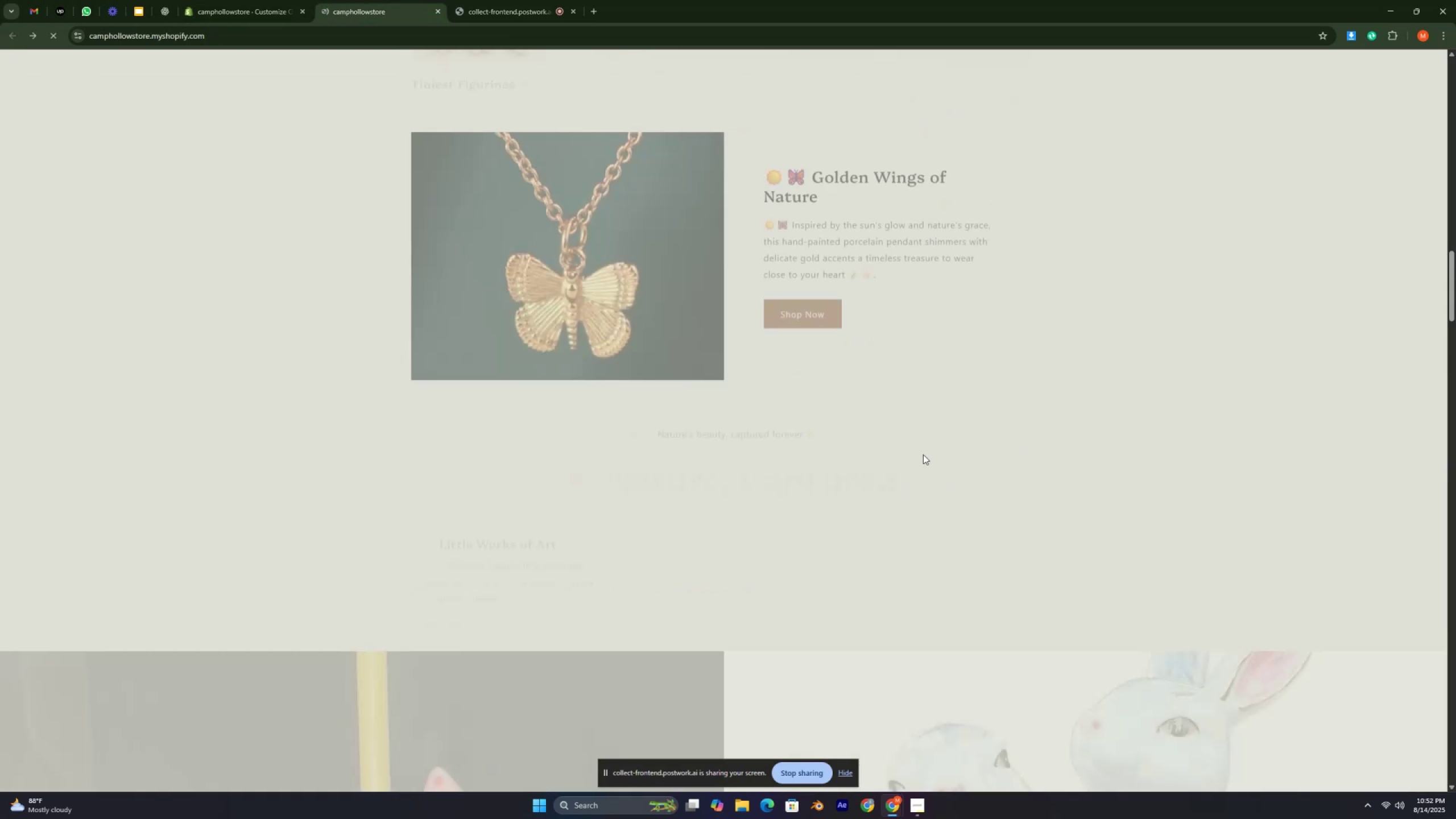 
key(Control+ControlLeft)
 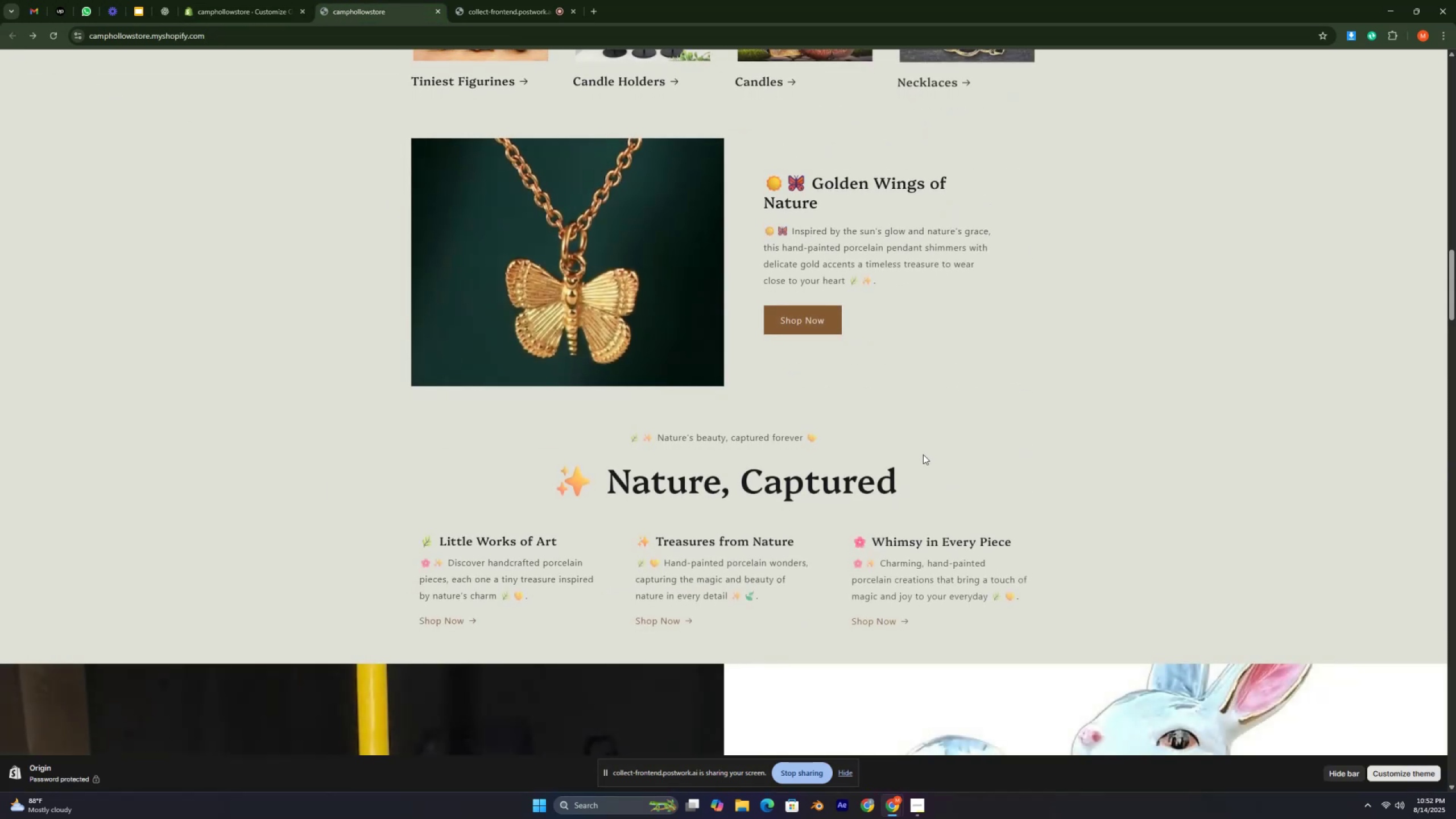 
key(Control+ControlLeft)
 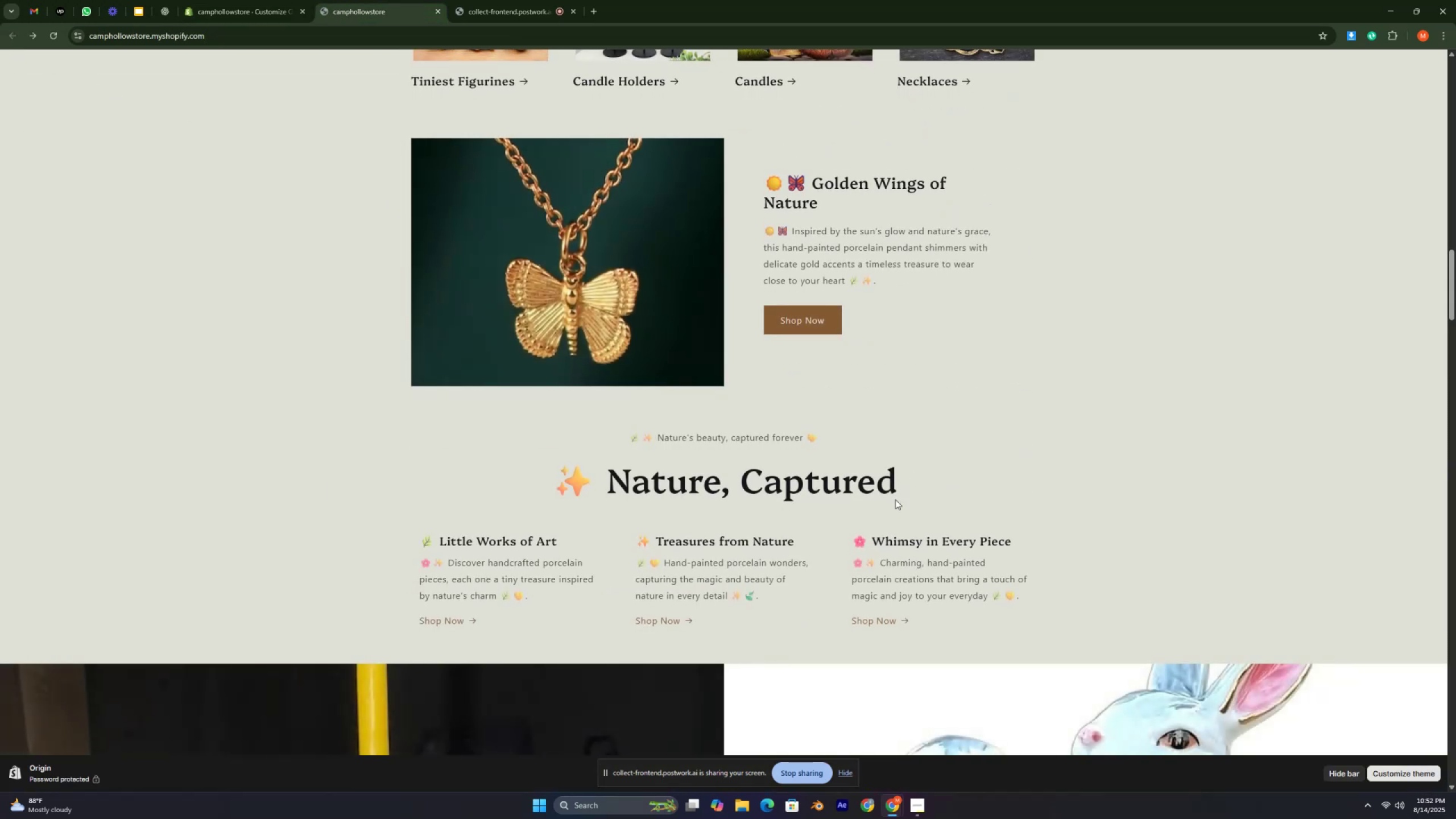 
scroll: coordinate [882, 510], scroll_direction: down, amount: 8.0
 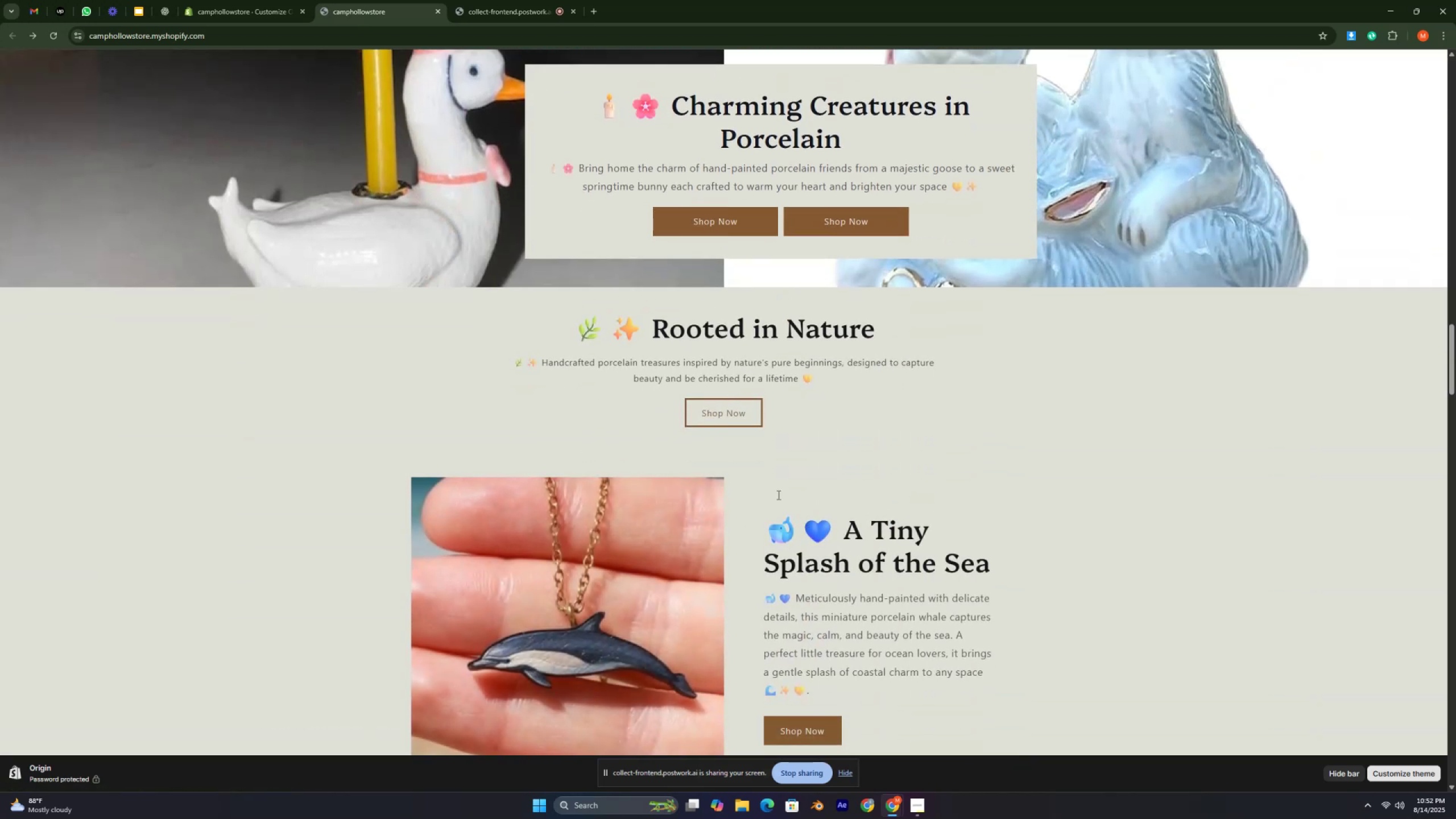 
left_click([726, 406])
 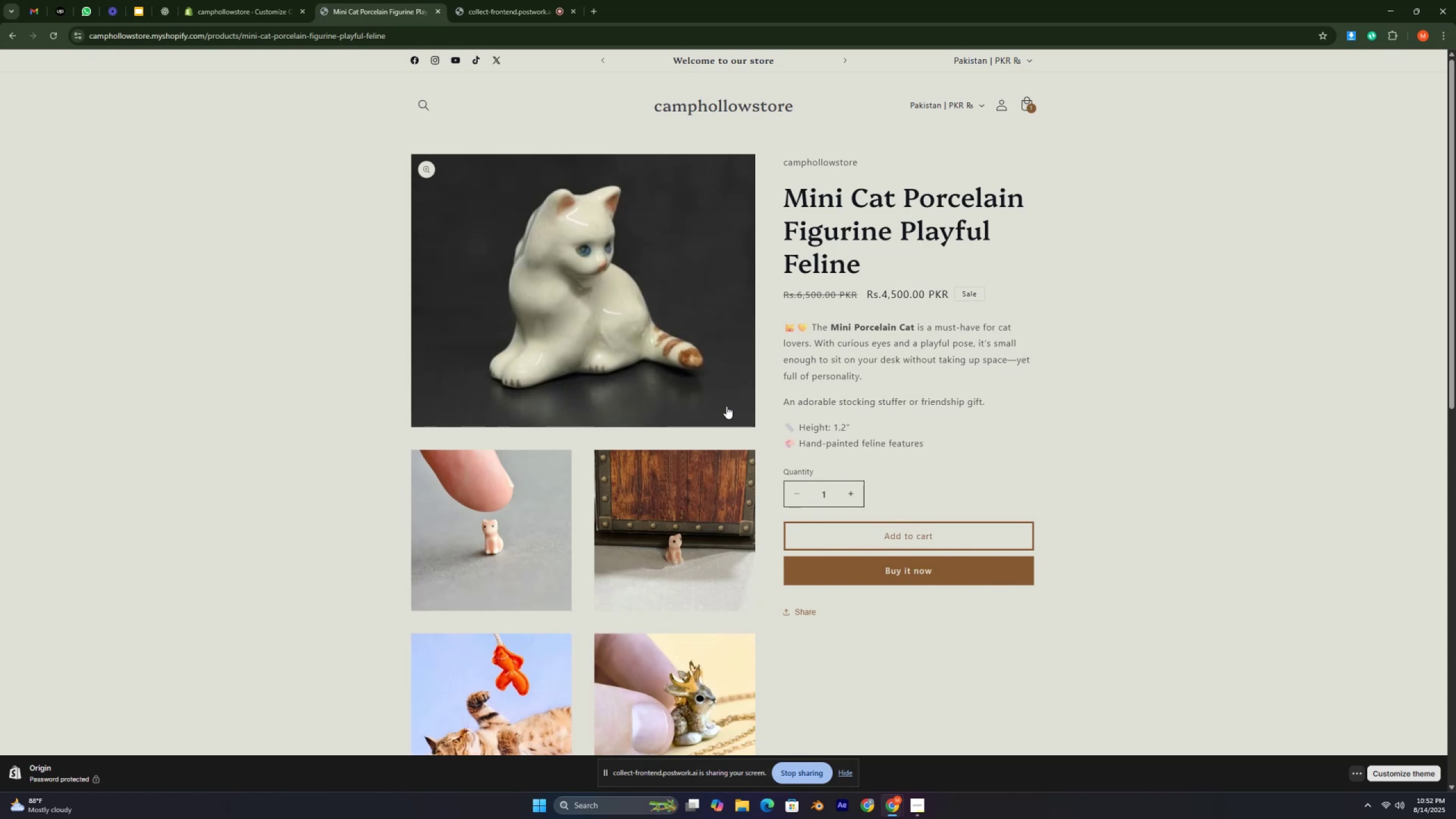 
wait(7.23)
 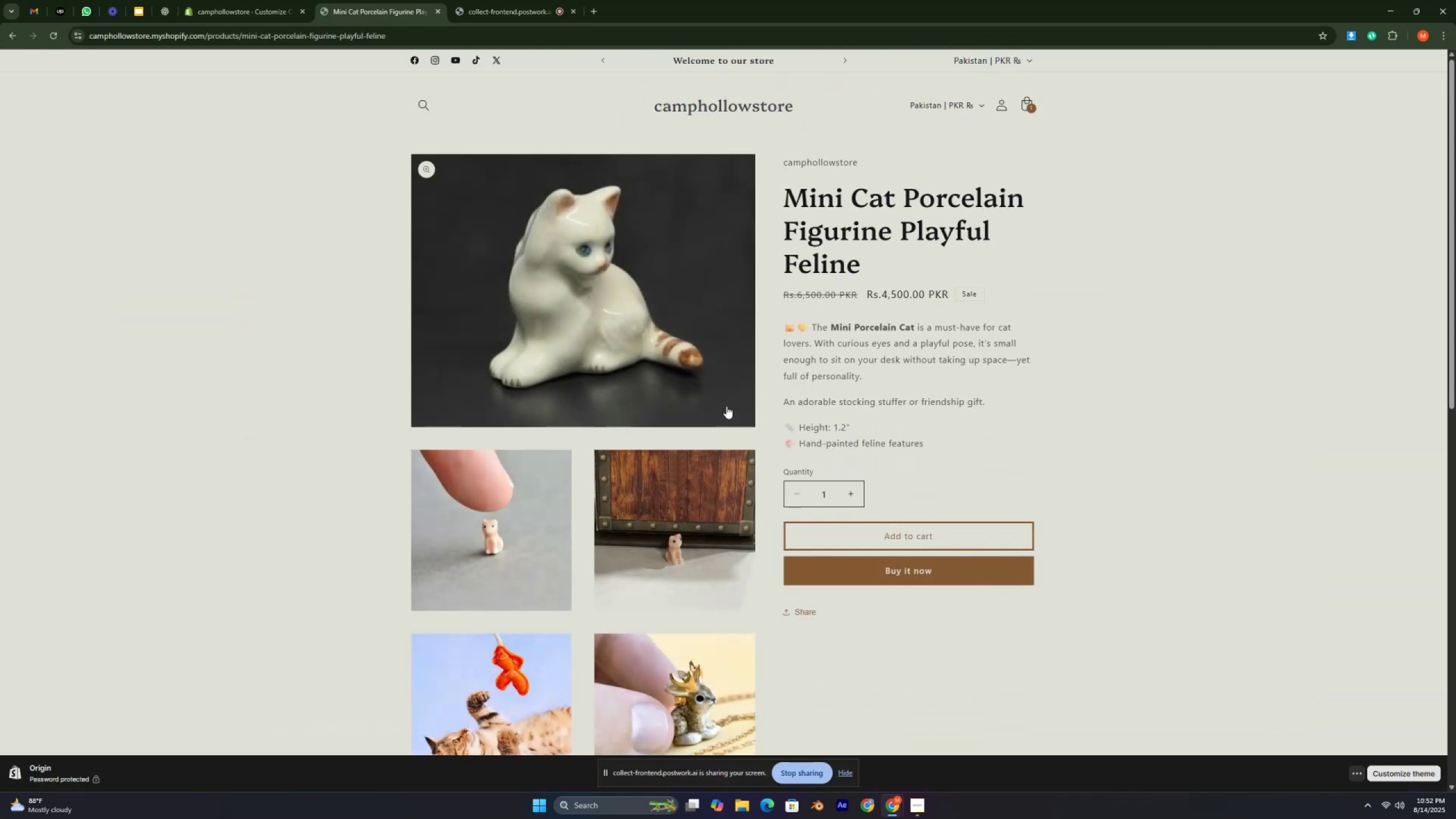 
left_click([6, 32])
 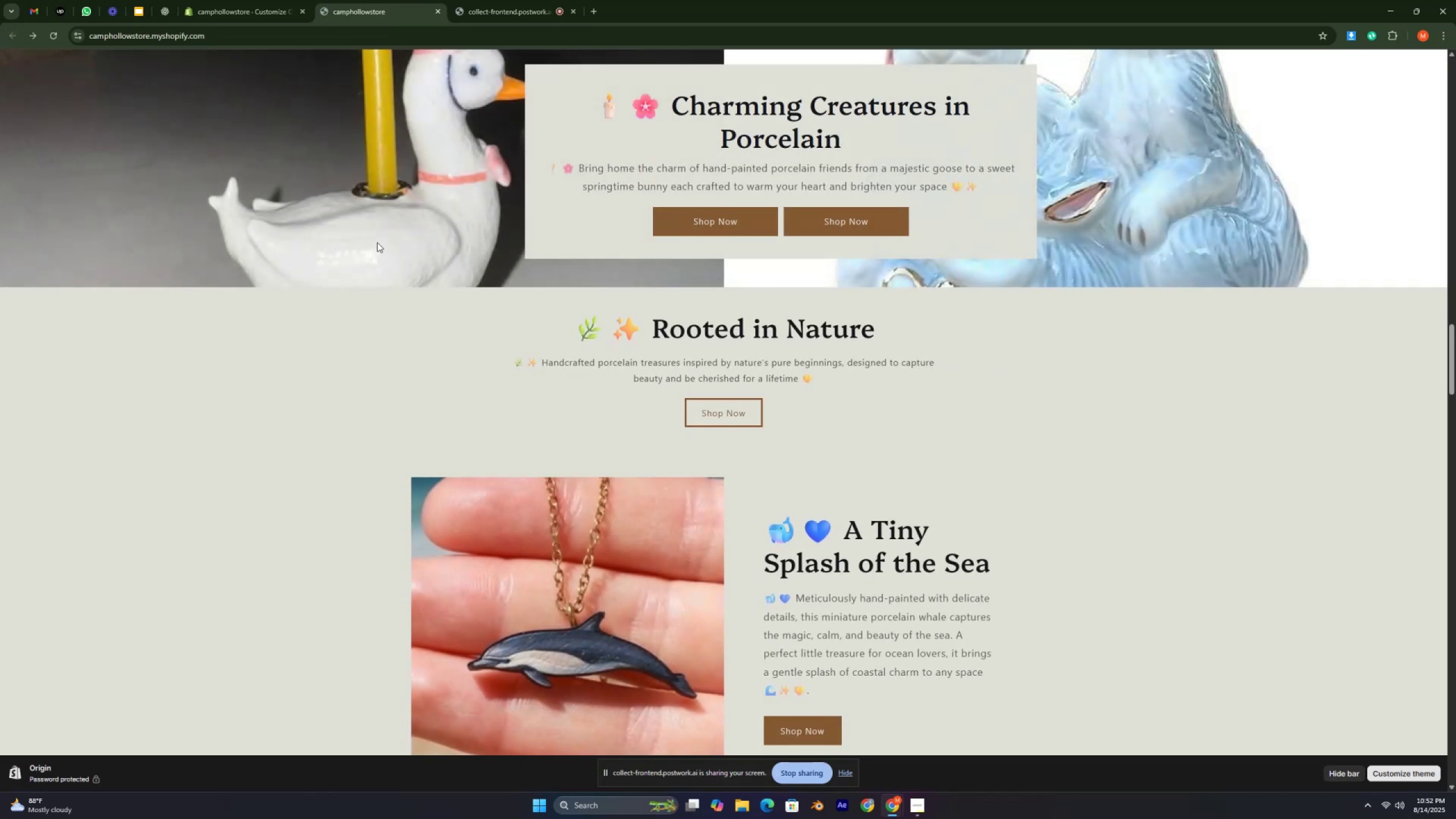 
left_click([206, 11])
 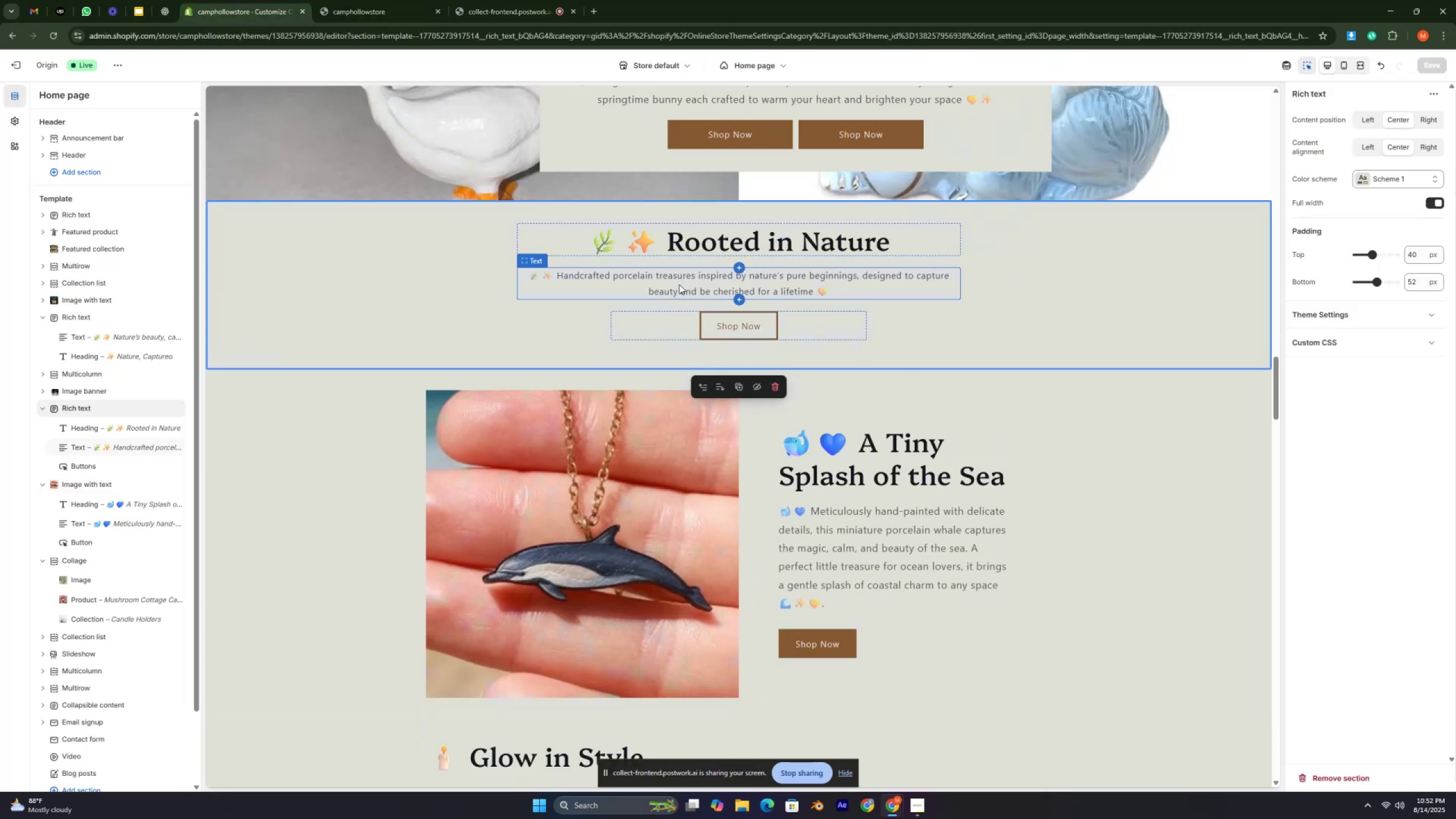 
left_click([679, 284])
 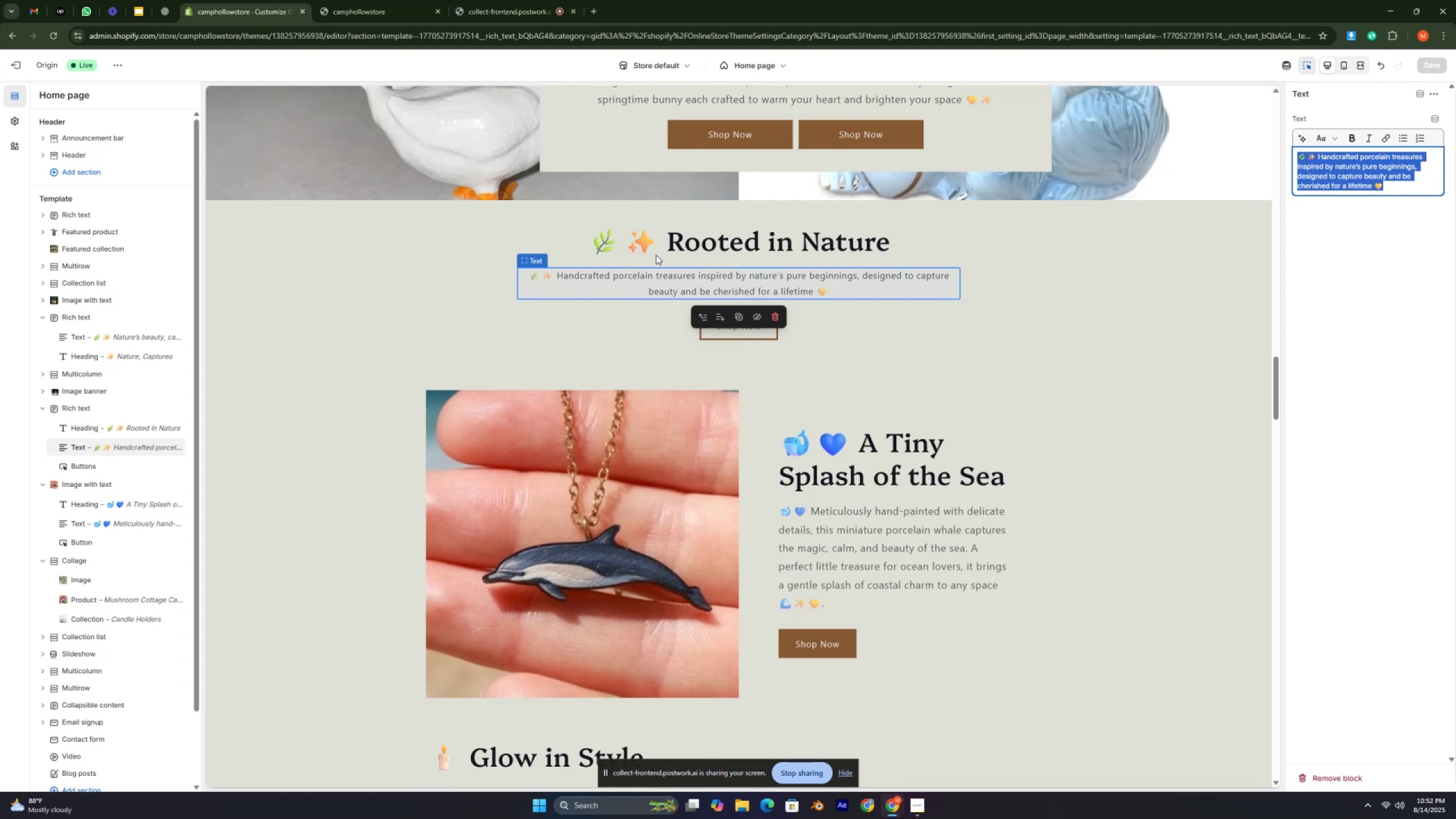 
left_click([643, 240])
 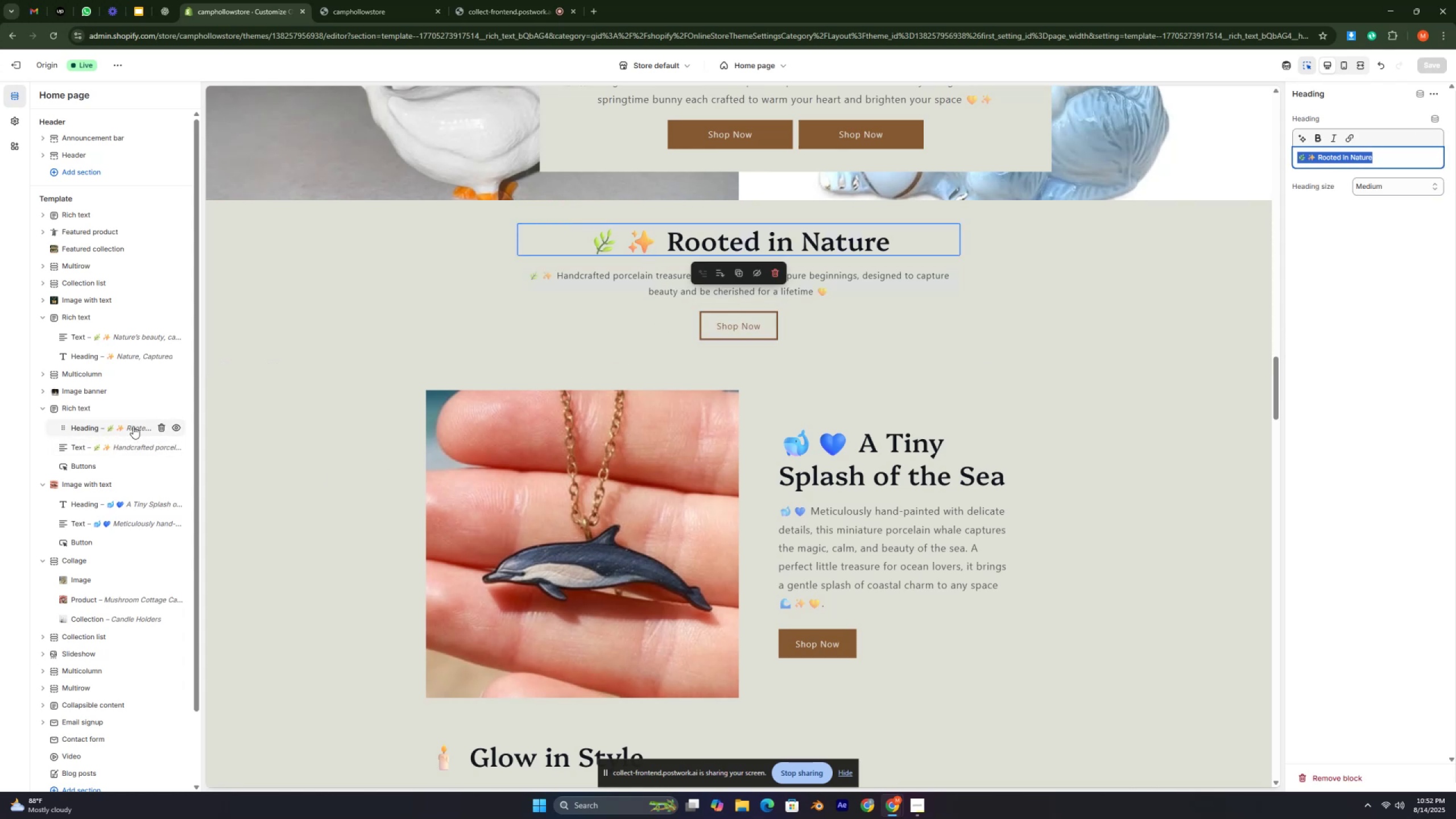 
wait(8.21)
 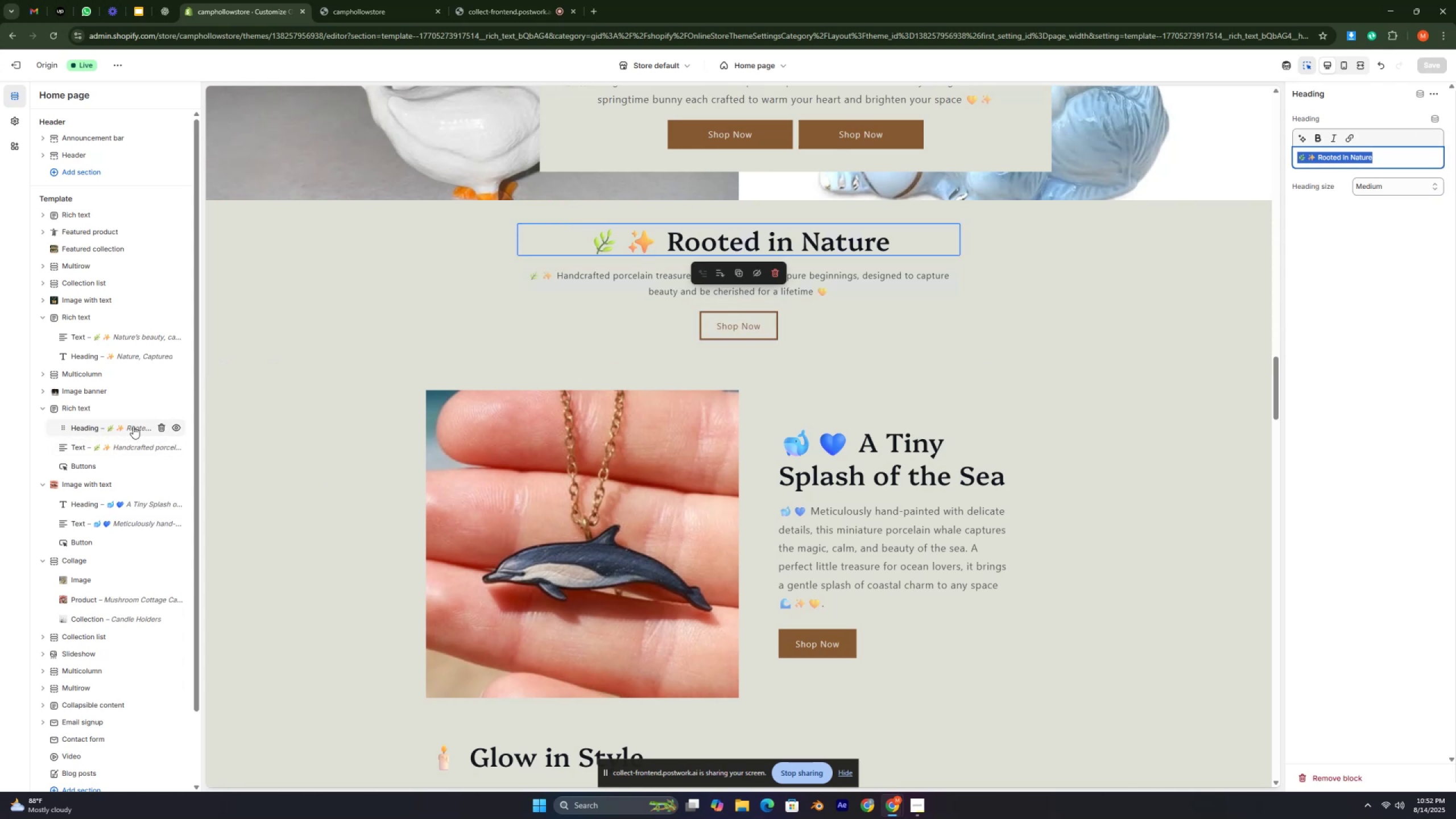 
left_click([168, 10])
 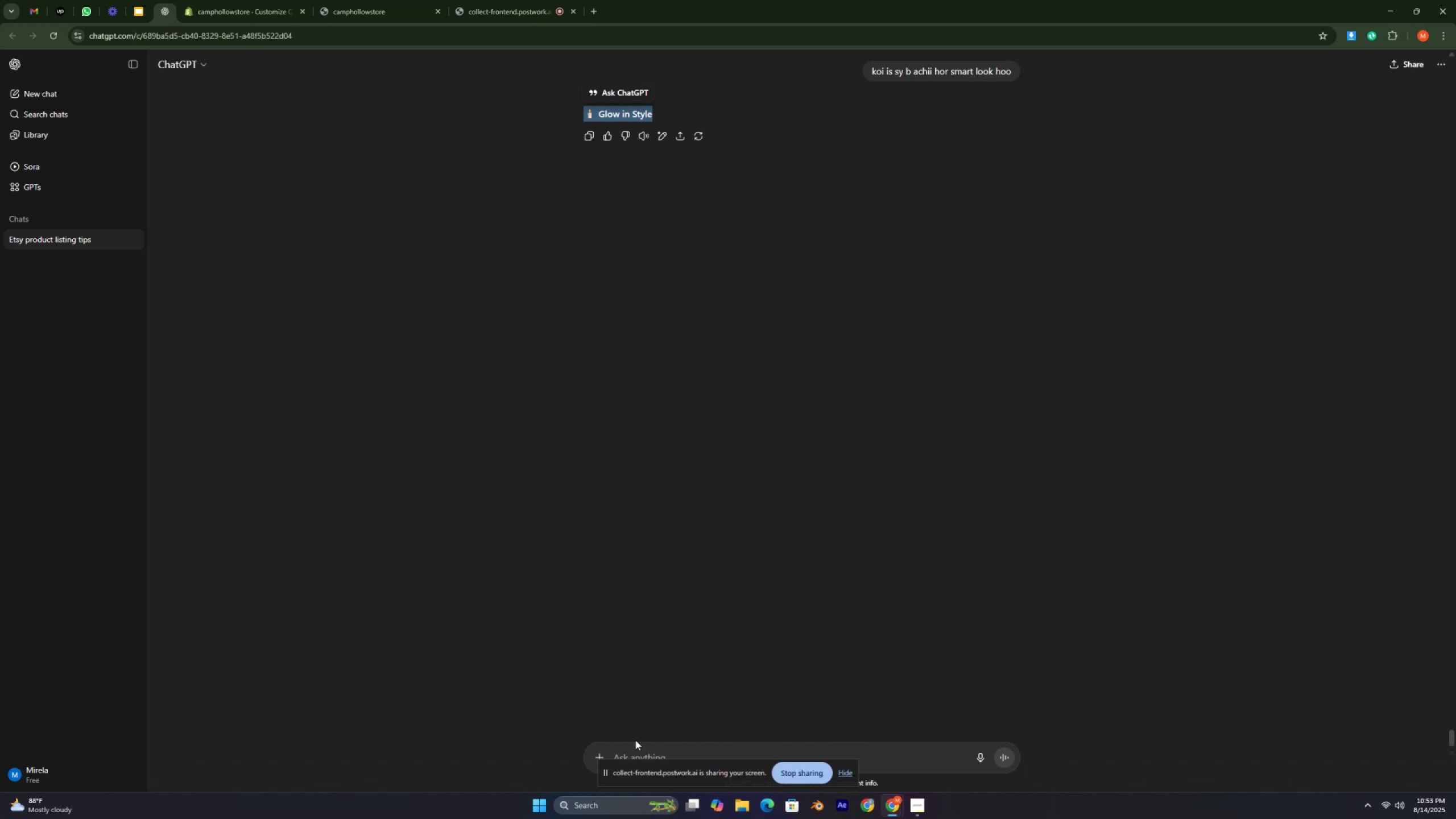 
left_click([631, 744])
 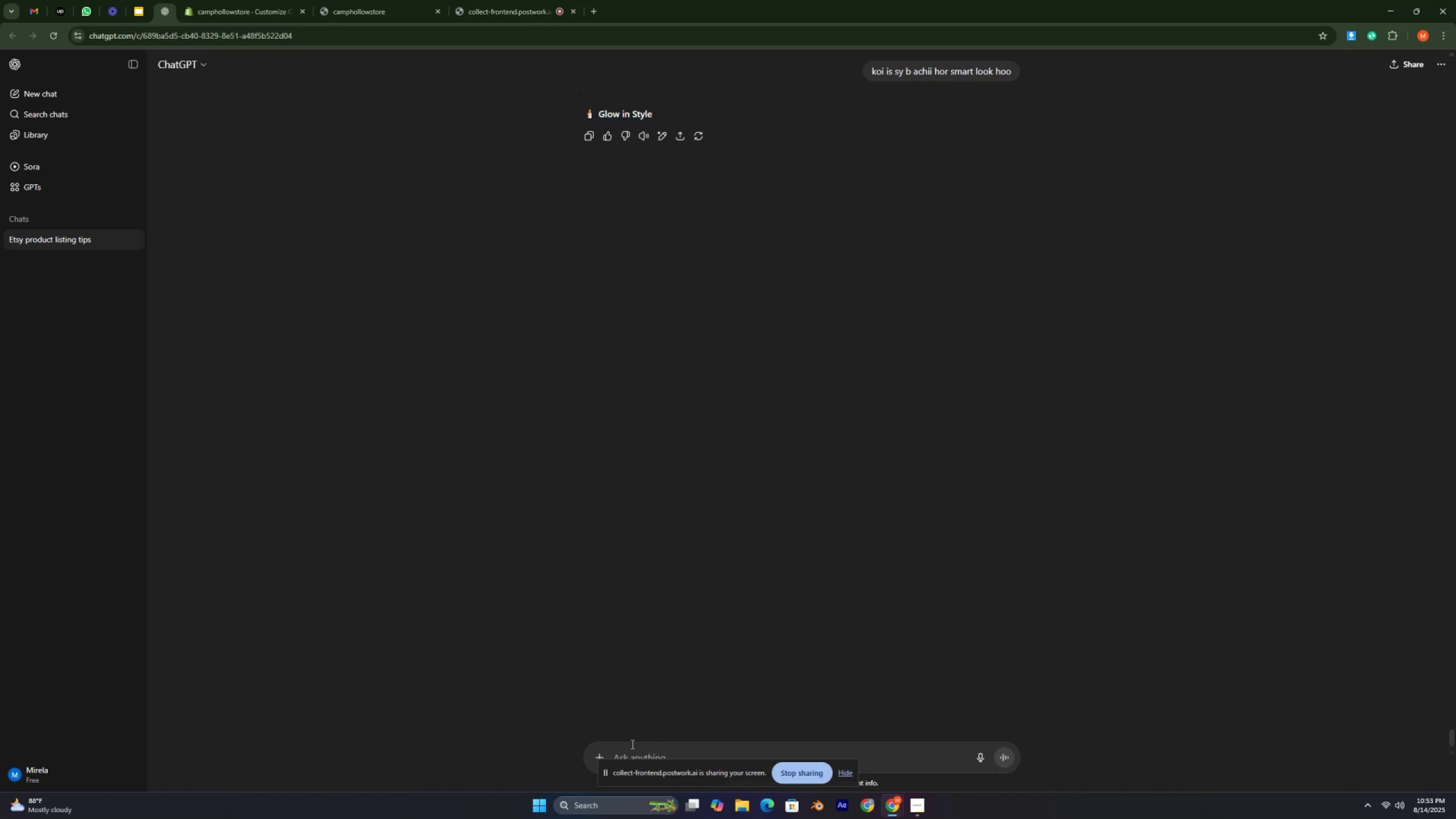 
type(rich text section kii )
 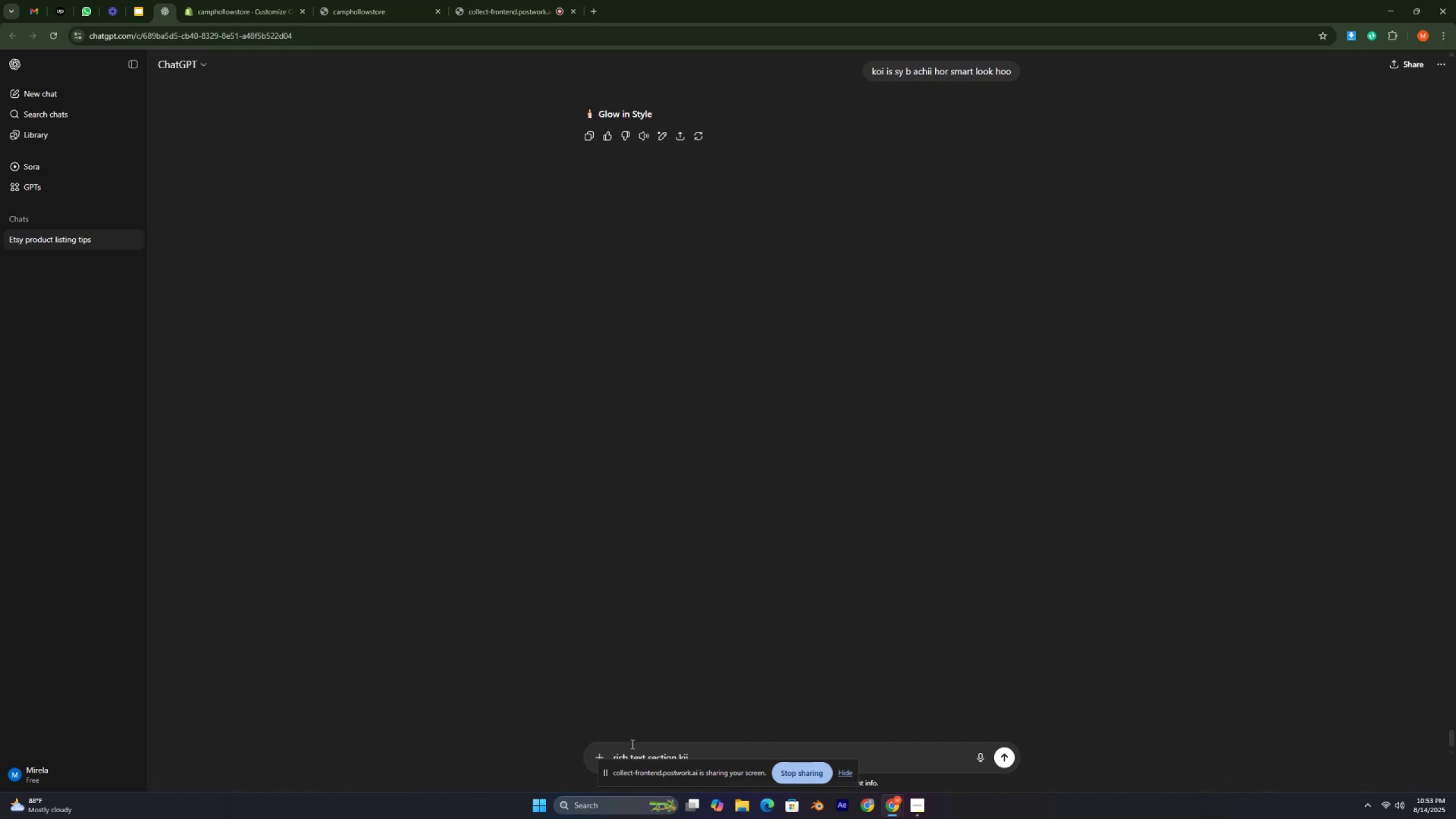 
type(heading btay koi achii c attractive e)
 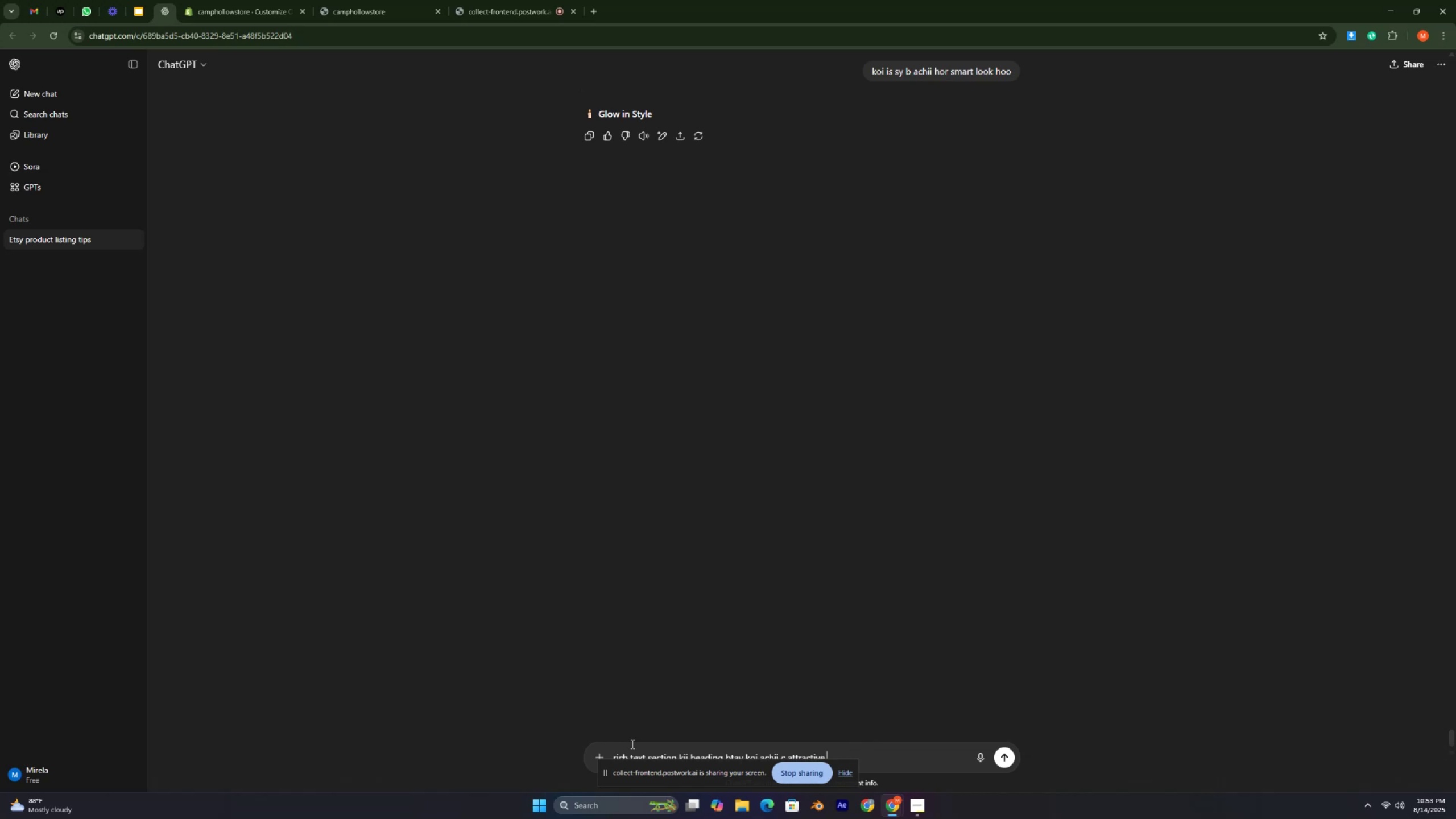 
key(Control+ControlLeft)
 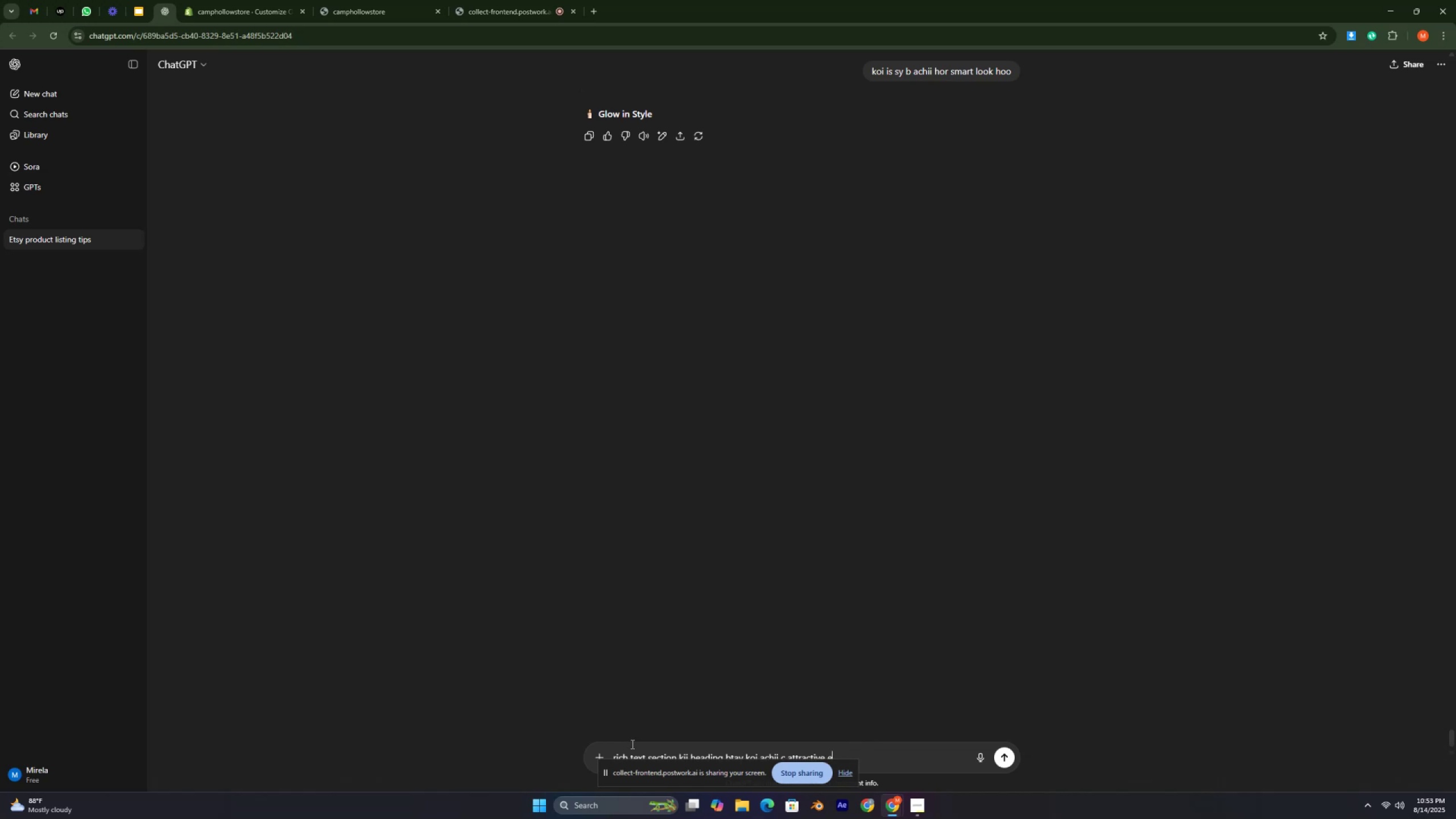 
type(mojied)
key(Backspace)
type(s)
 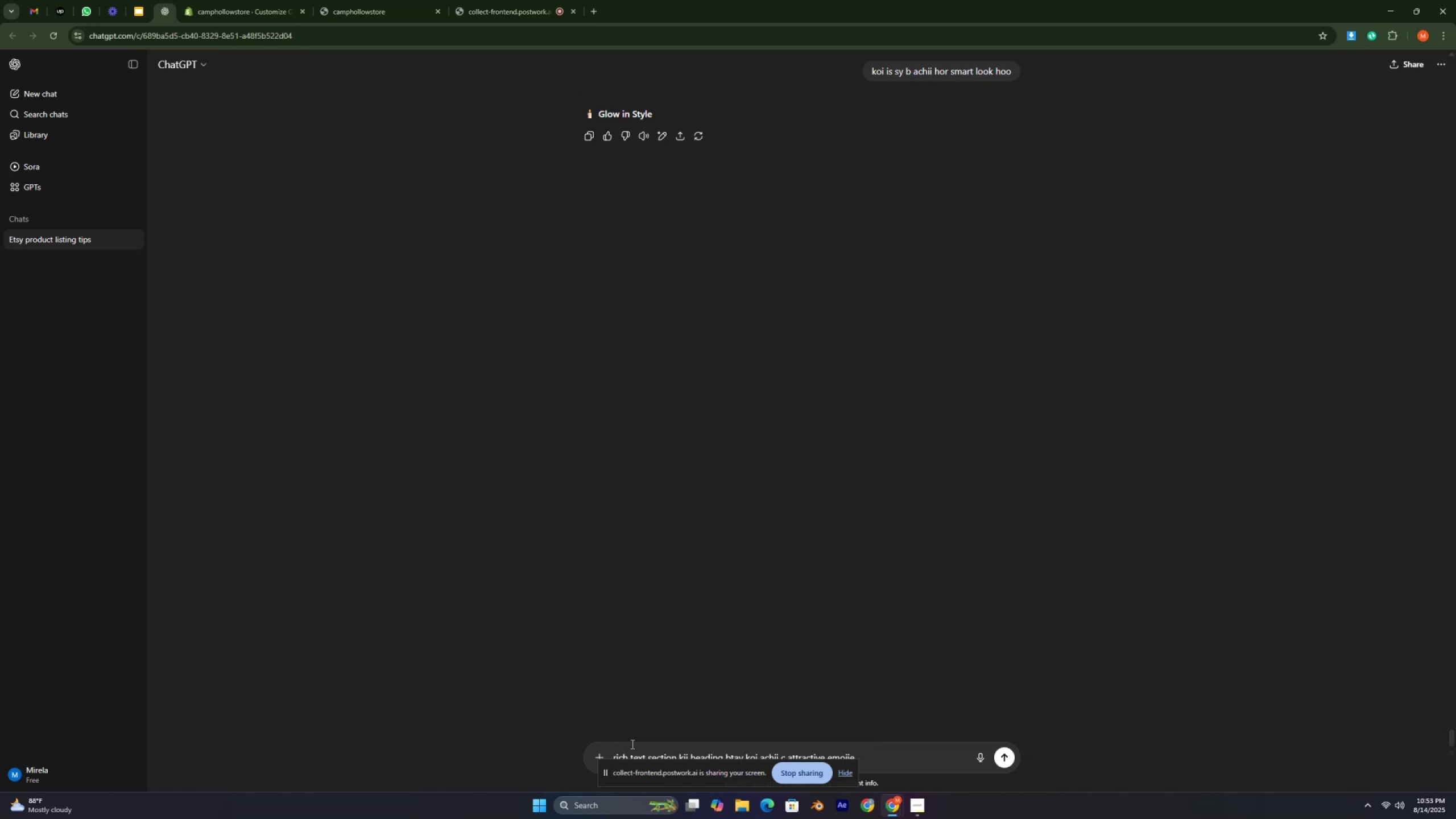 
key(Control+ControlLeft)
 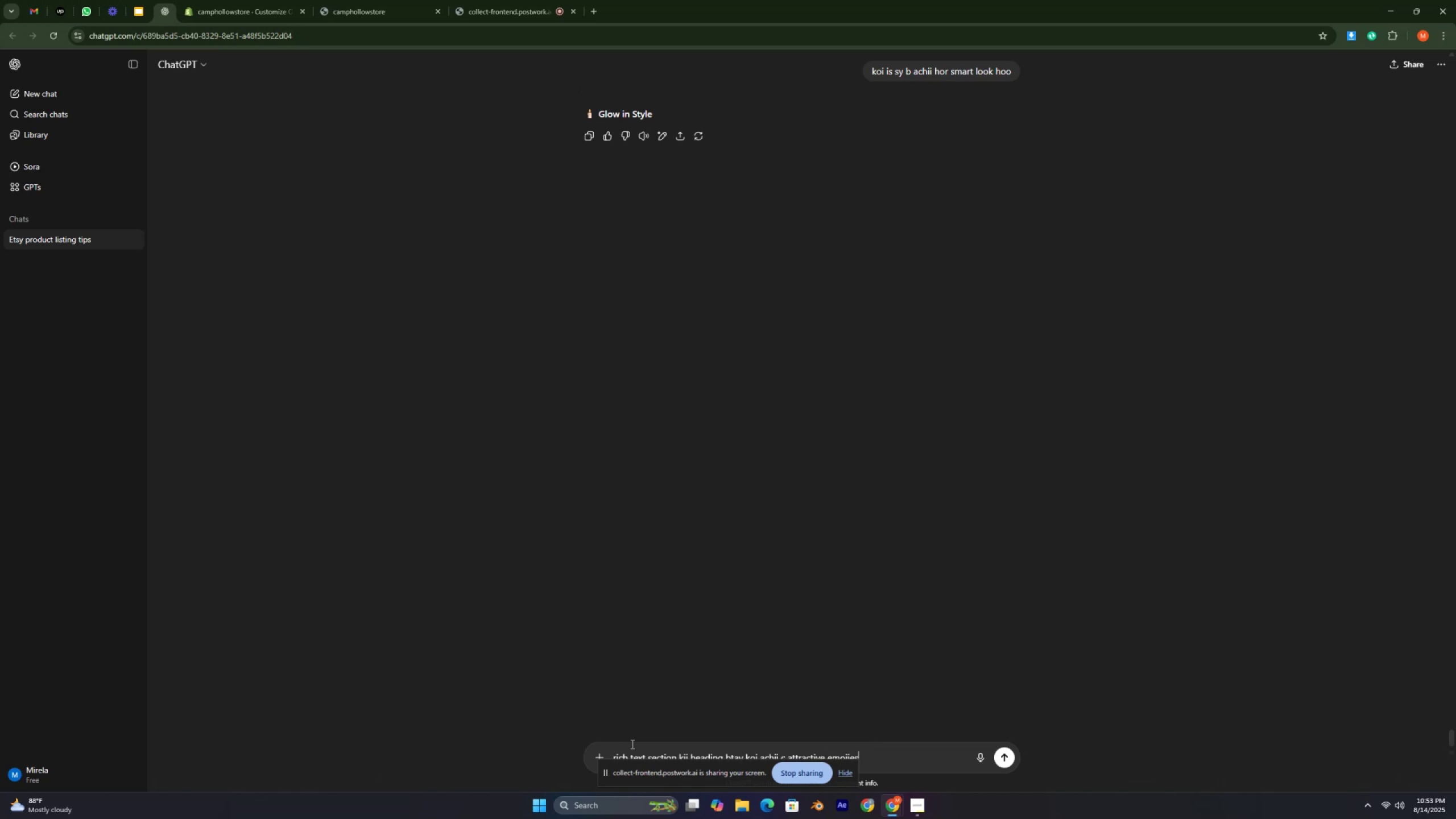 
key(Space)
 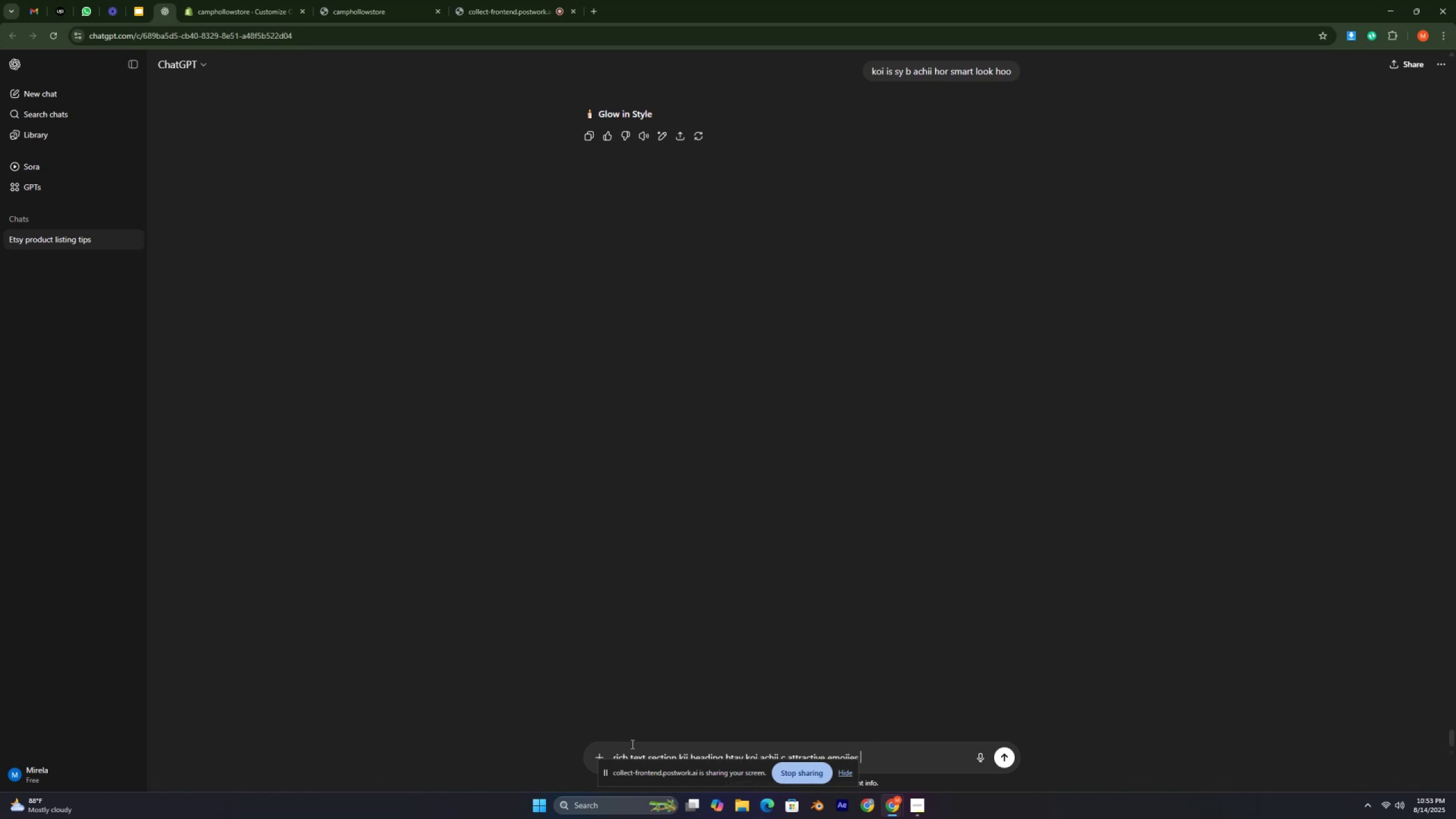 
type(k sath )
 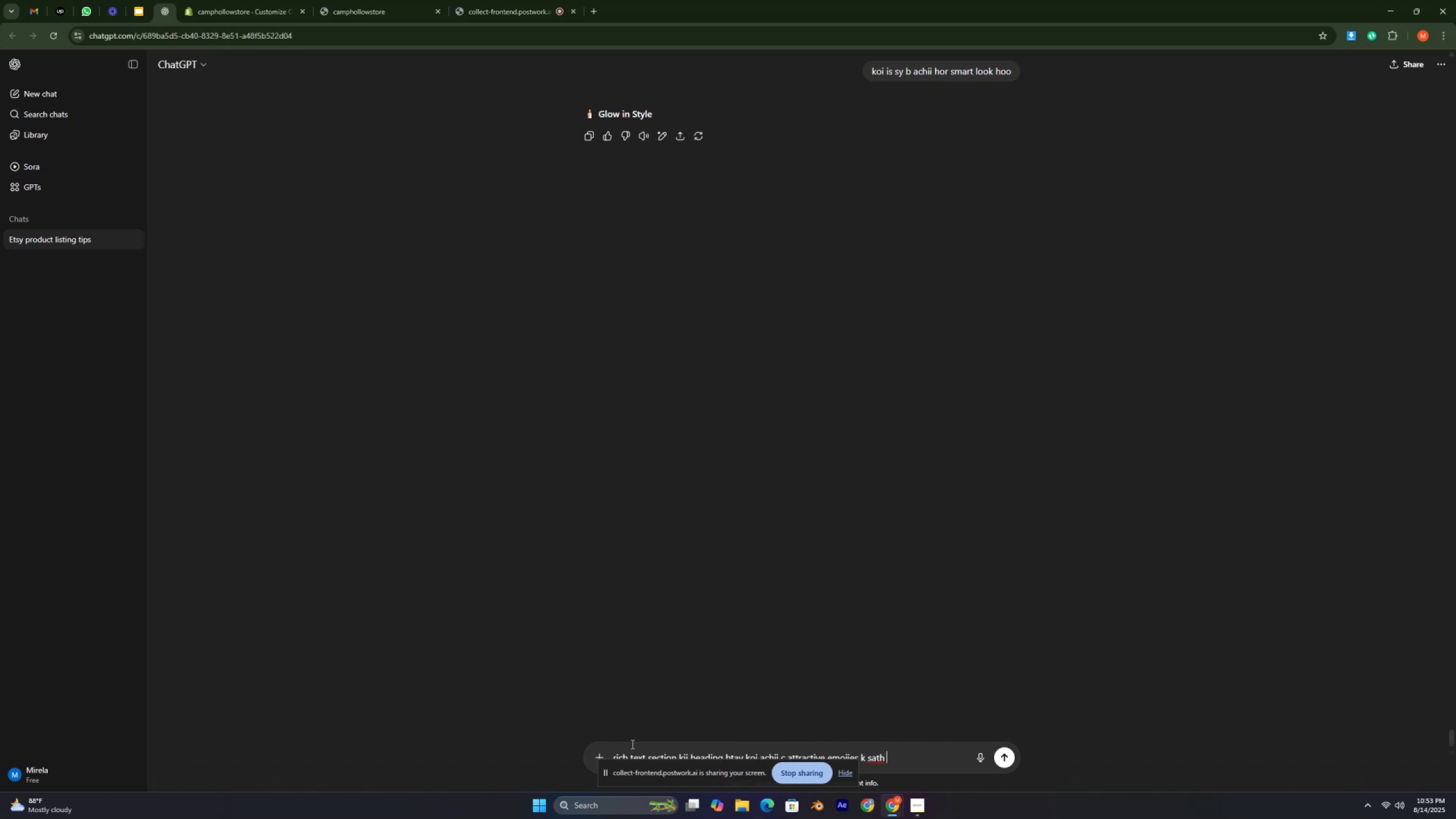 
key(Enter)
 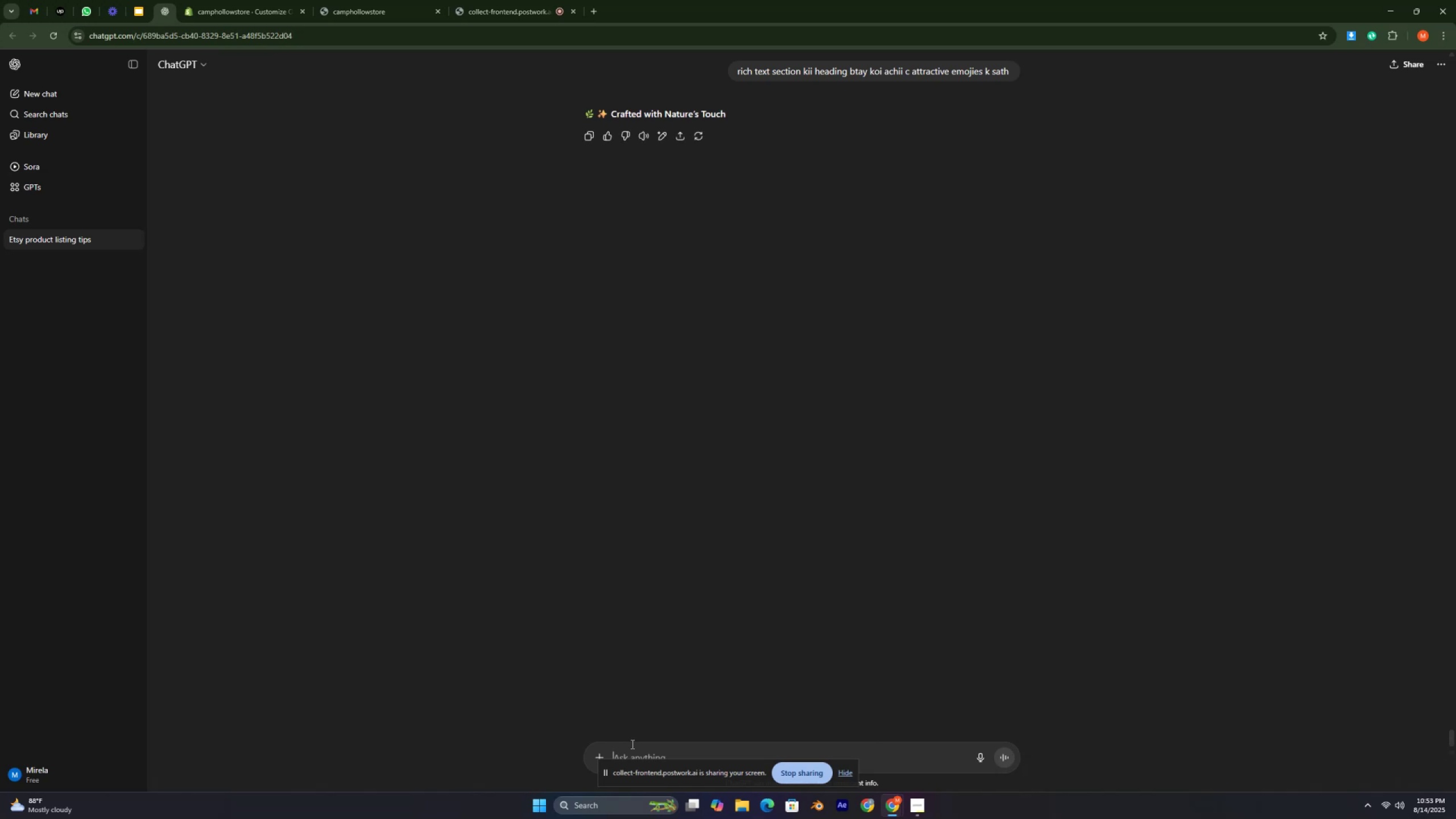 
wait(19.58)
 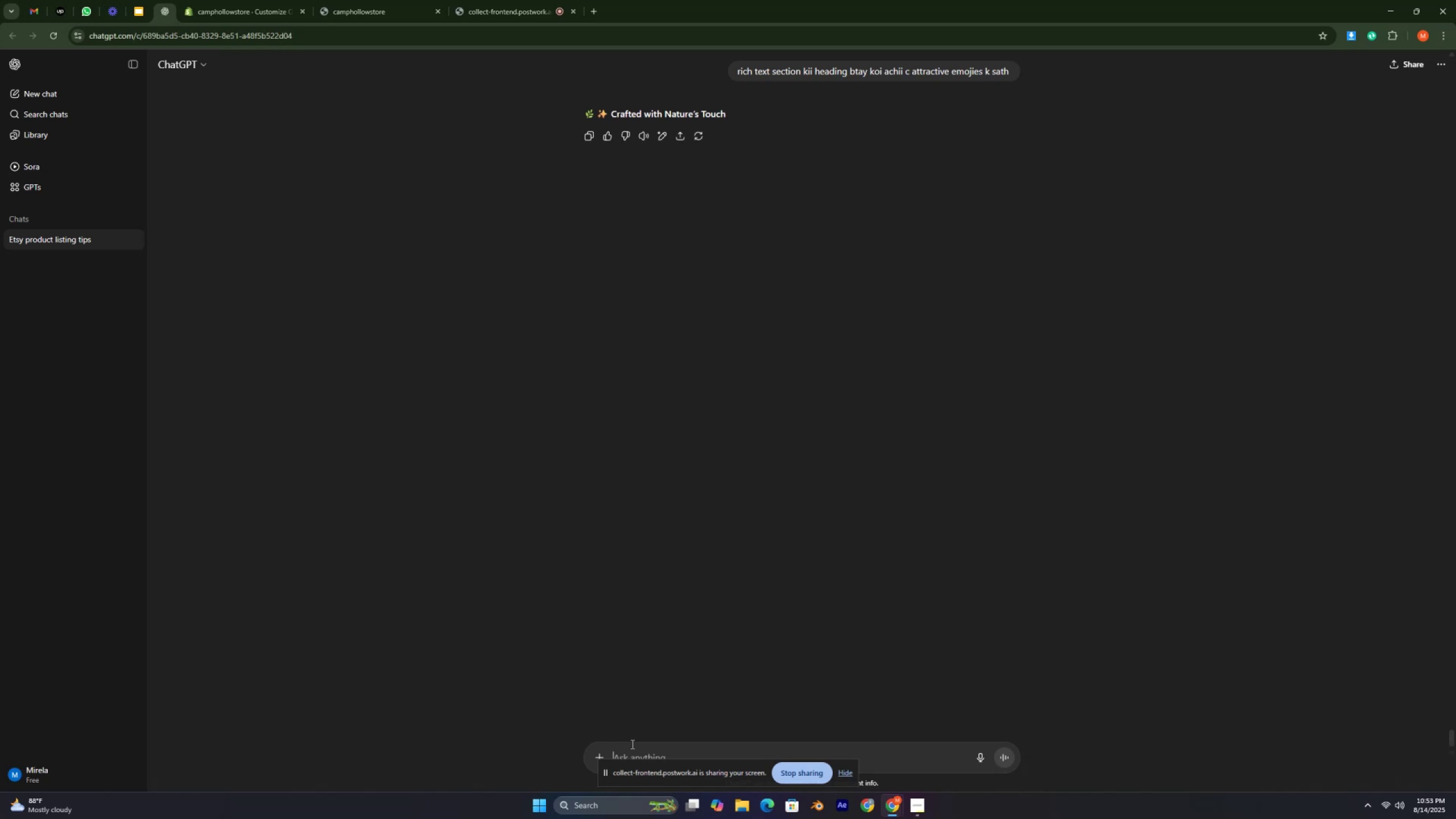 
type(koin is sy b achii btay atrraxtive look hoo hort)
key(Backspace)
type( a)
key(Backspace)
type(sath attractive emojies )
 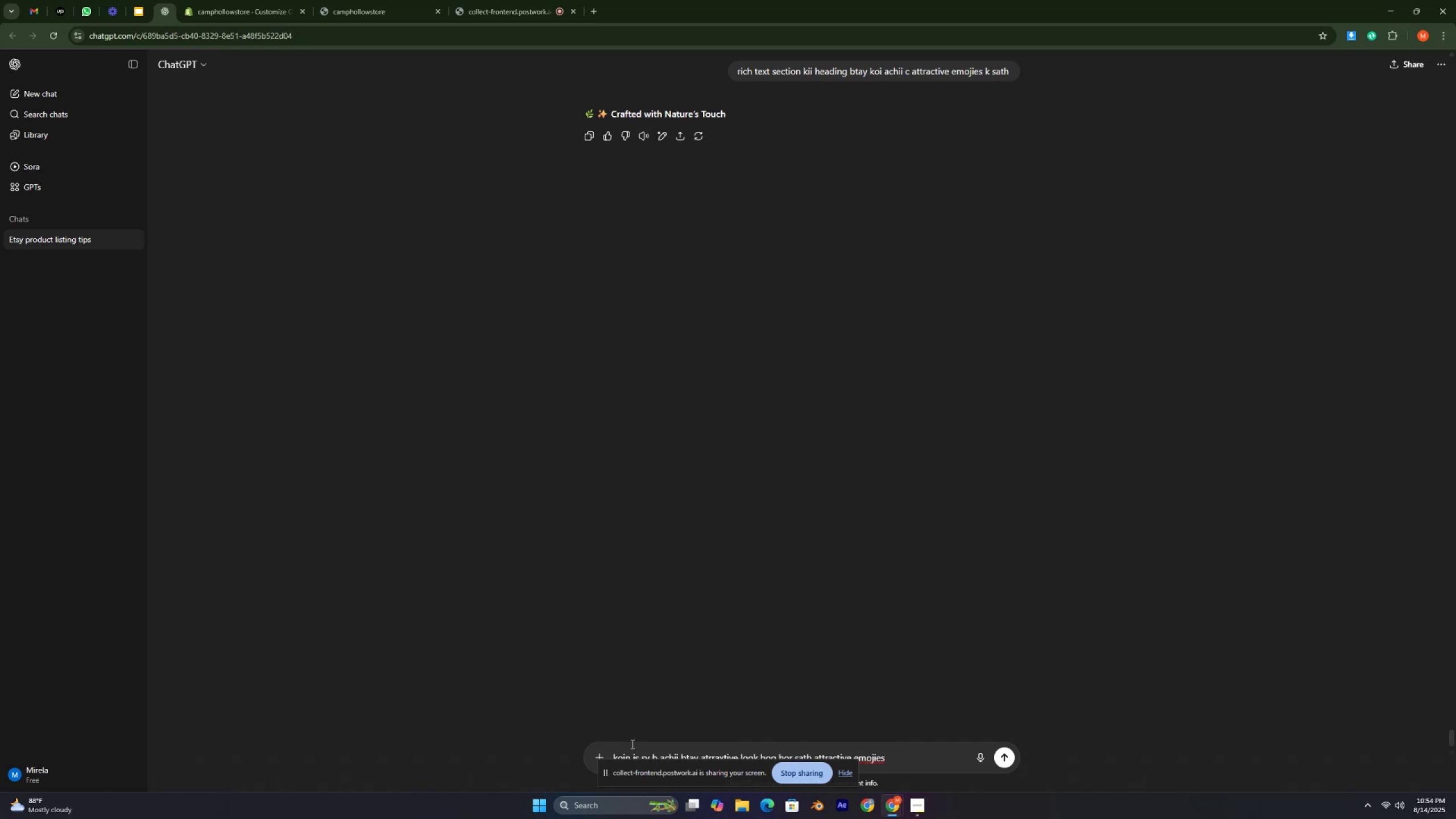 
key(Enter)
 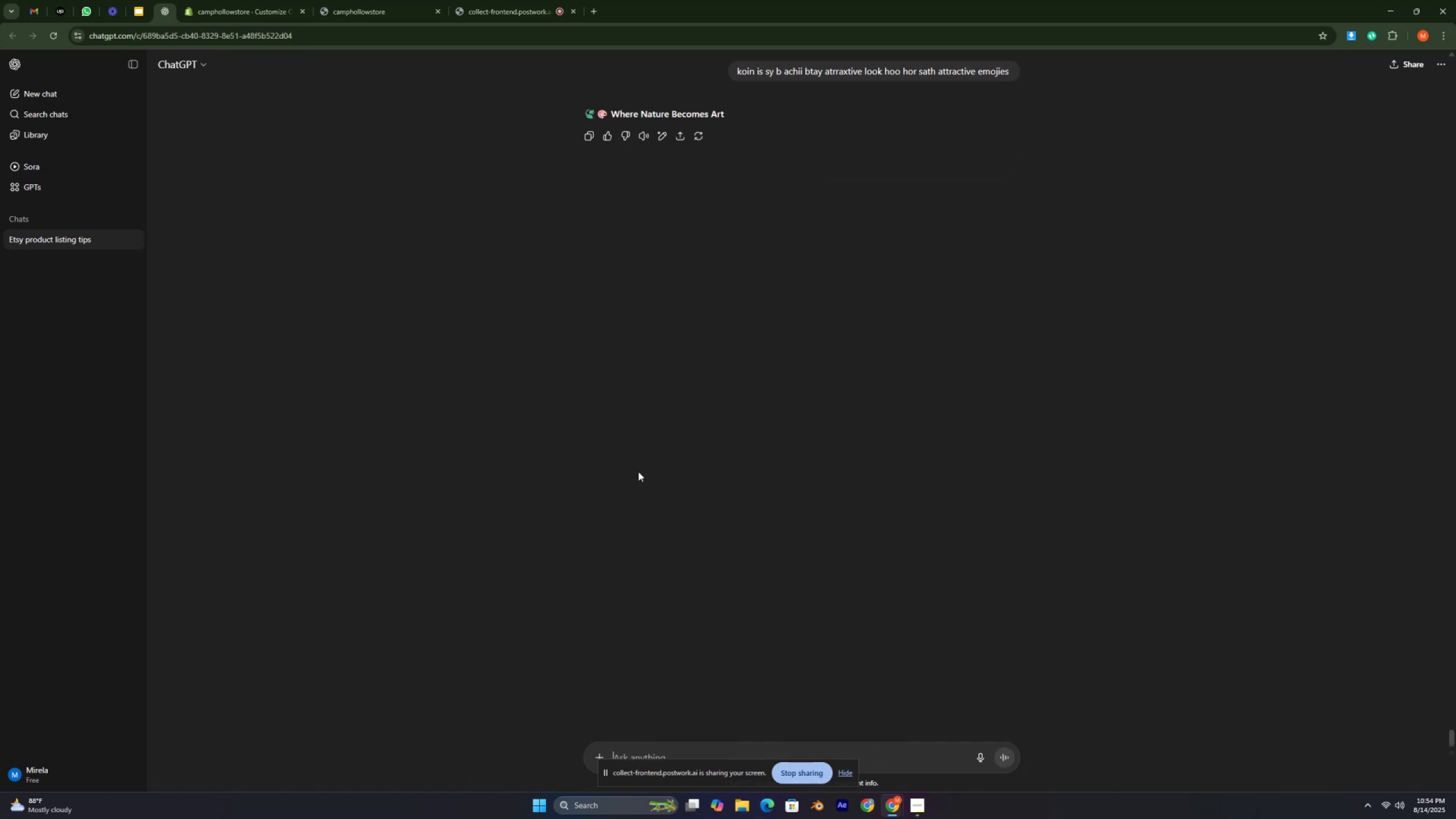 
wait(10.5)
 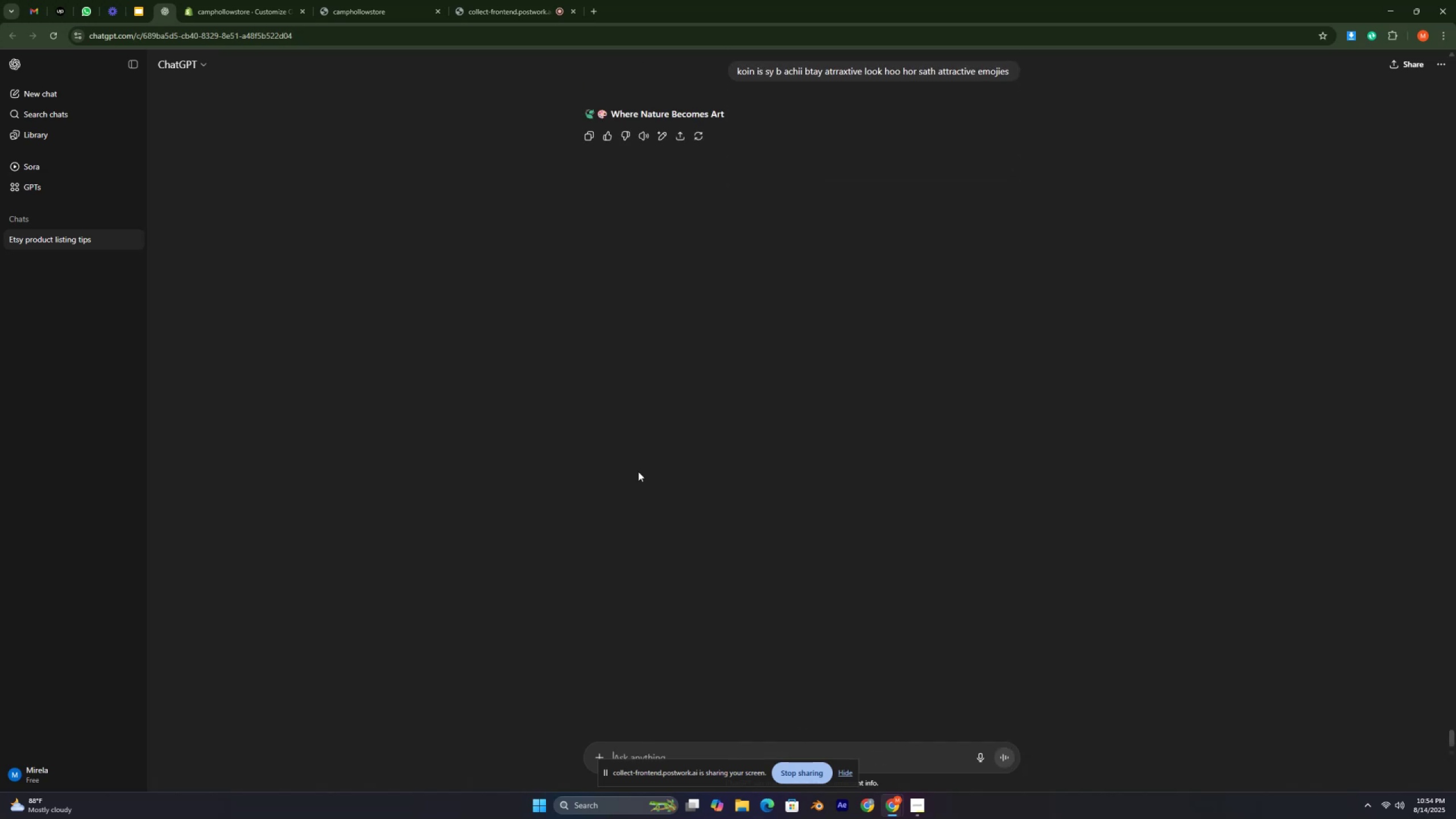 
left_click([212, 6])
 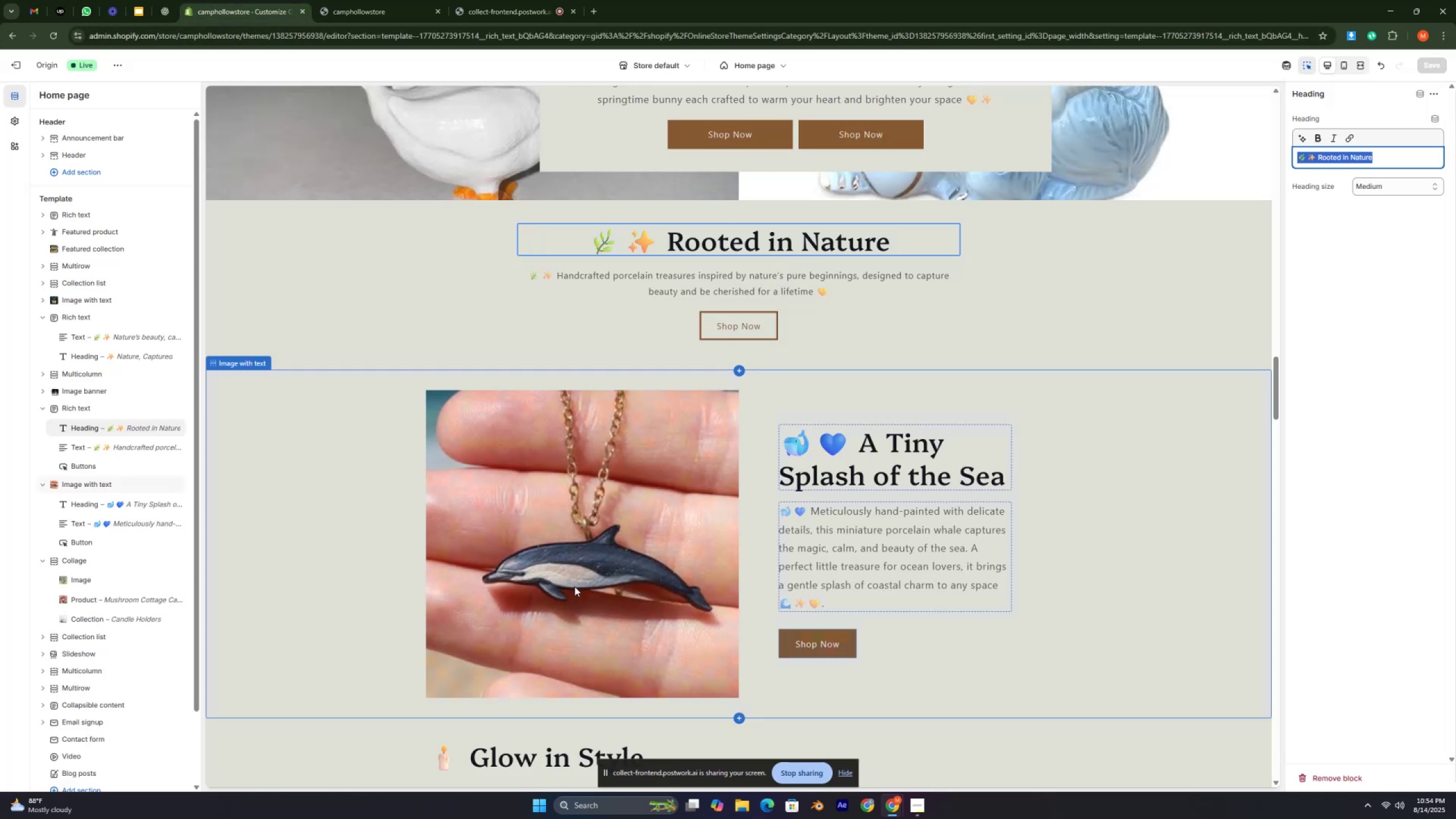 
scroll: coordinate [580, 581], scroll_direction: up, amount: 21.0
 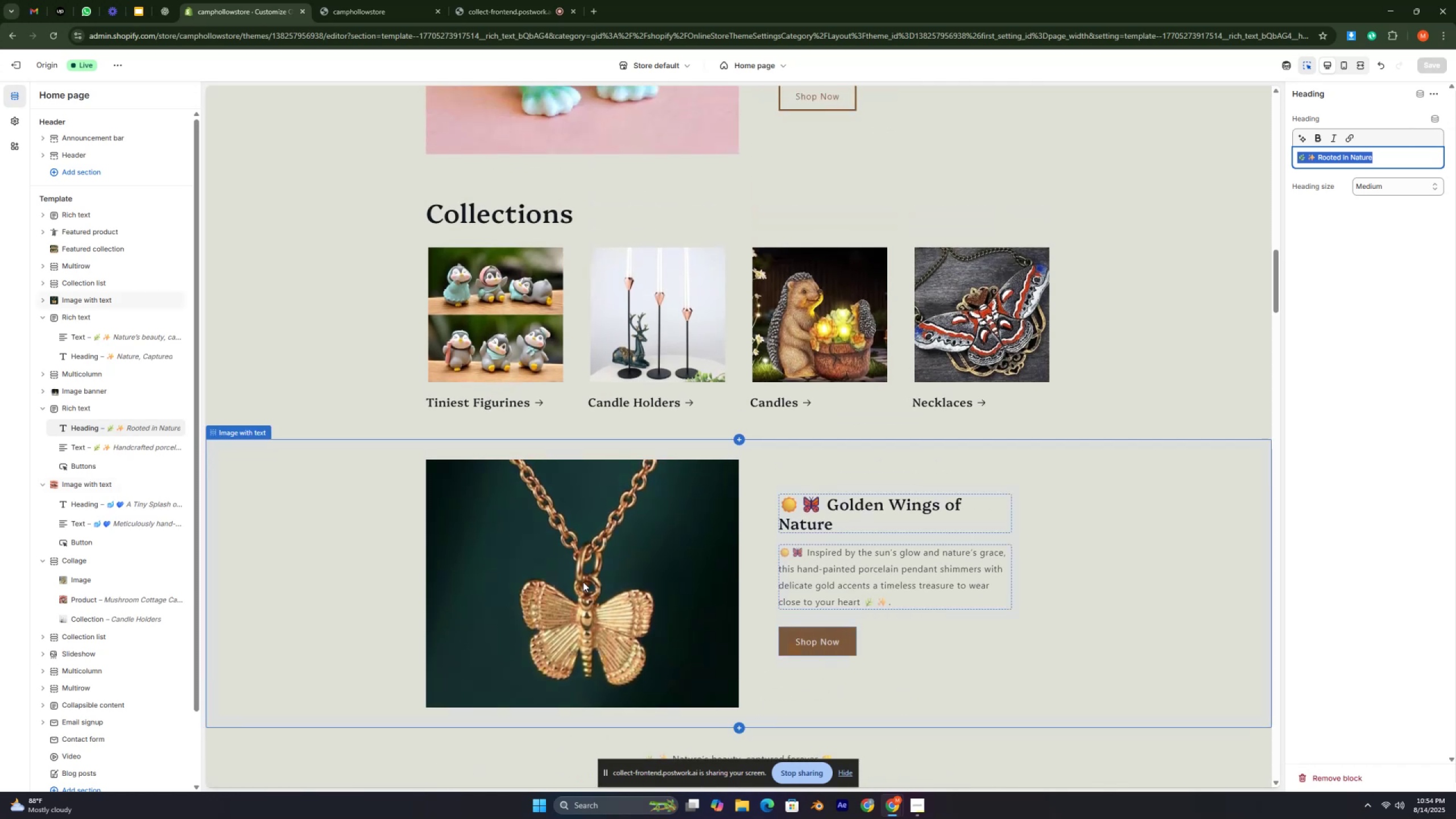 
wait(7.31)
 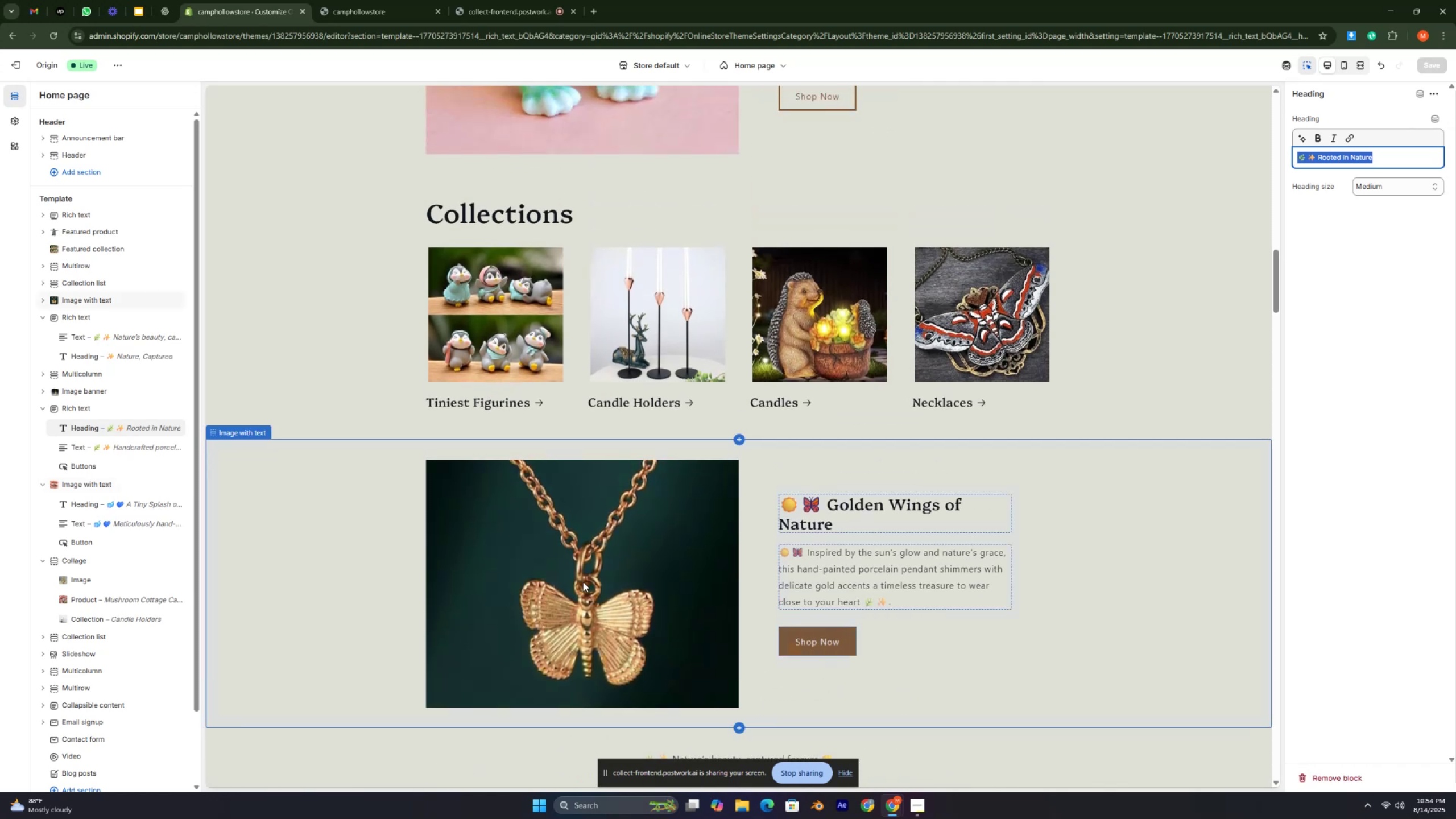 
key(Control+ControlLeft)
 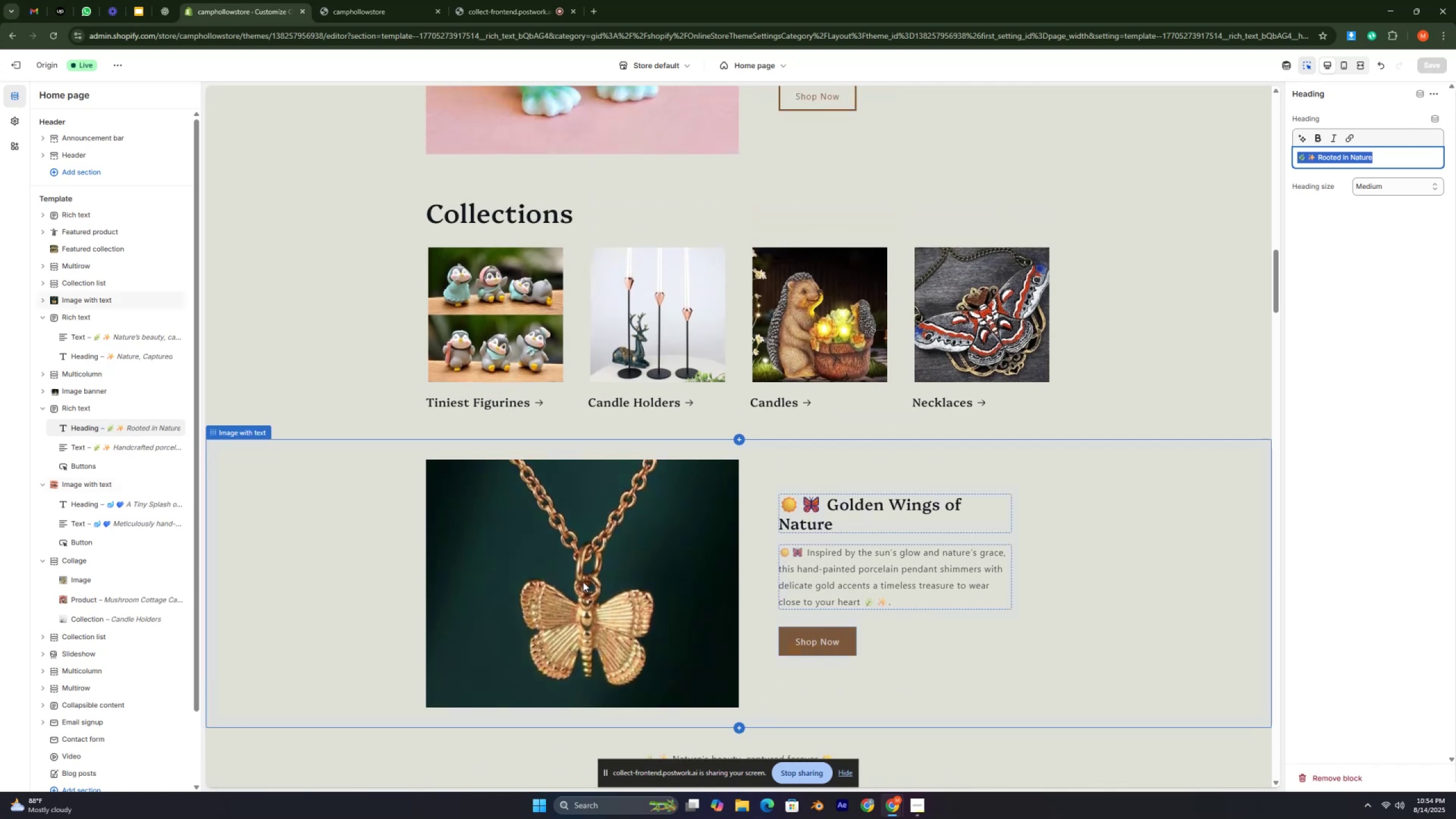 
key(Control+ControlLeft)
 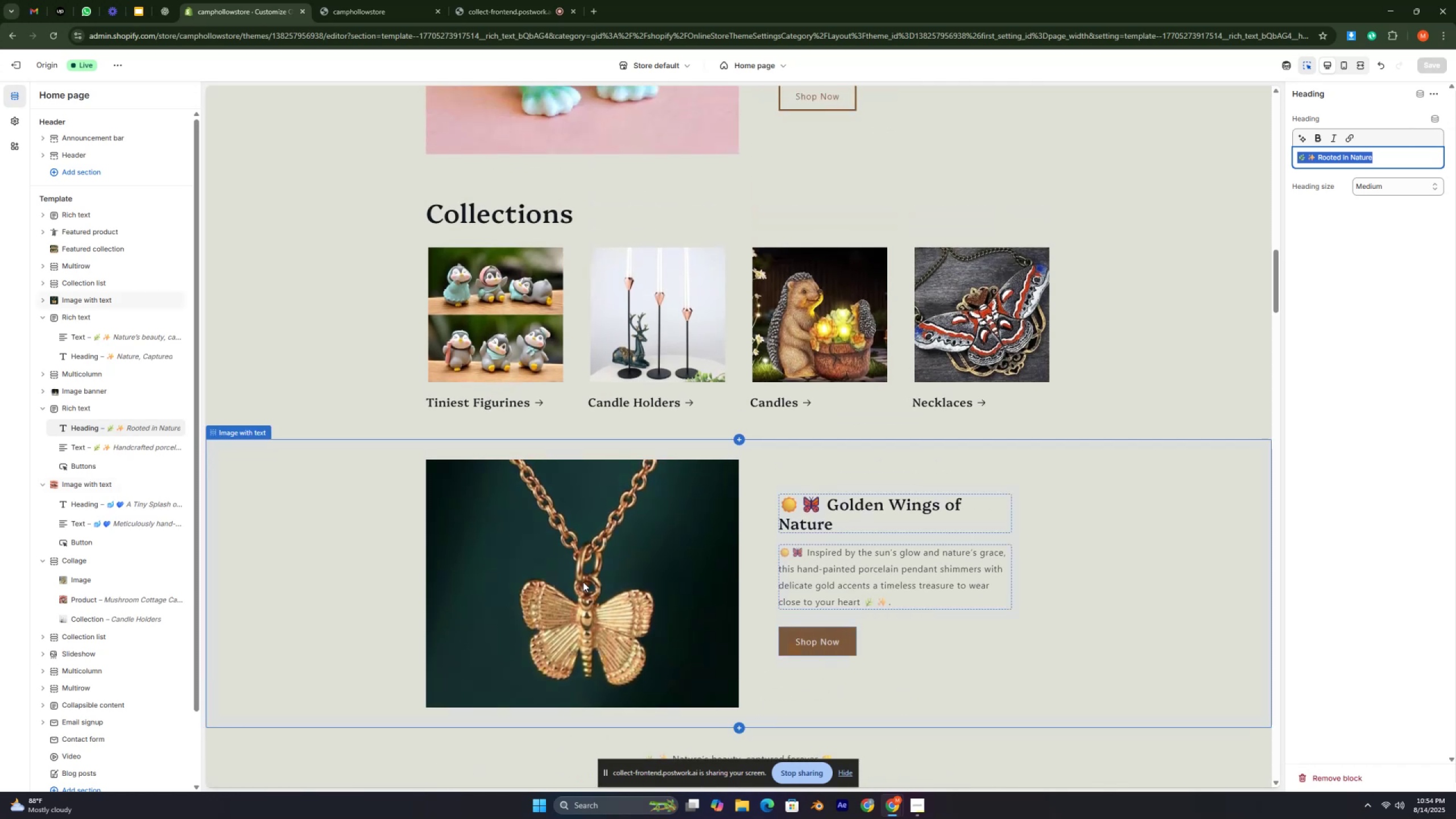 
key(Control+ControlLeft)
 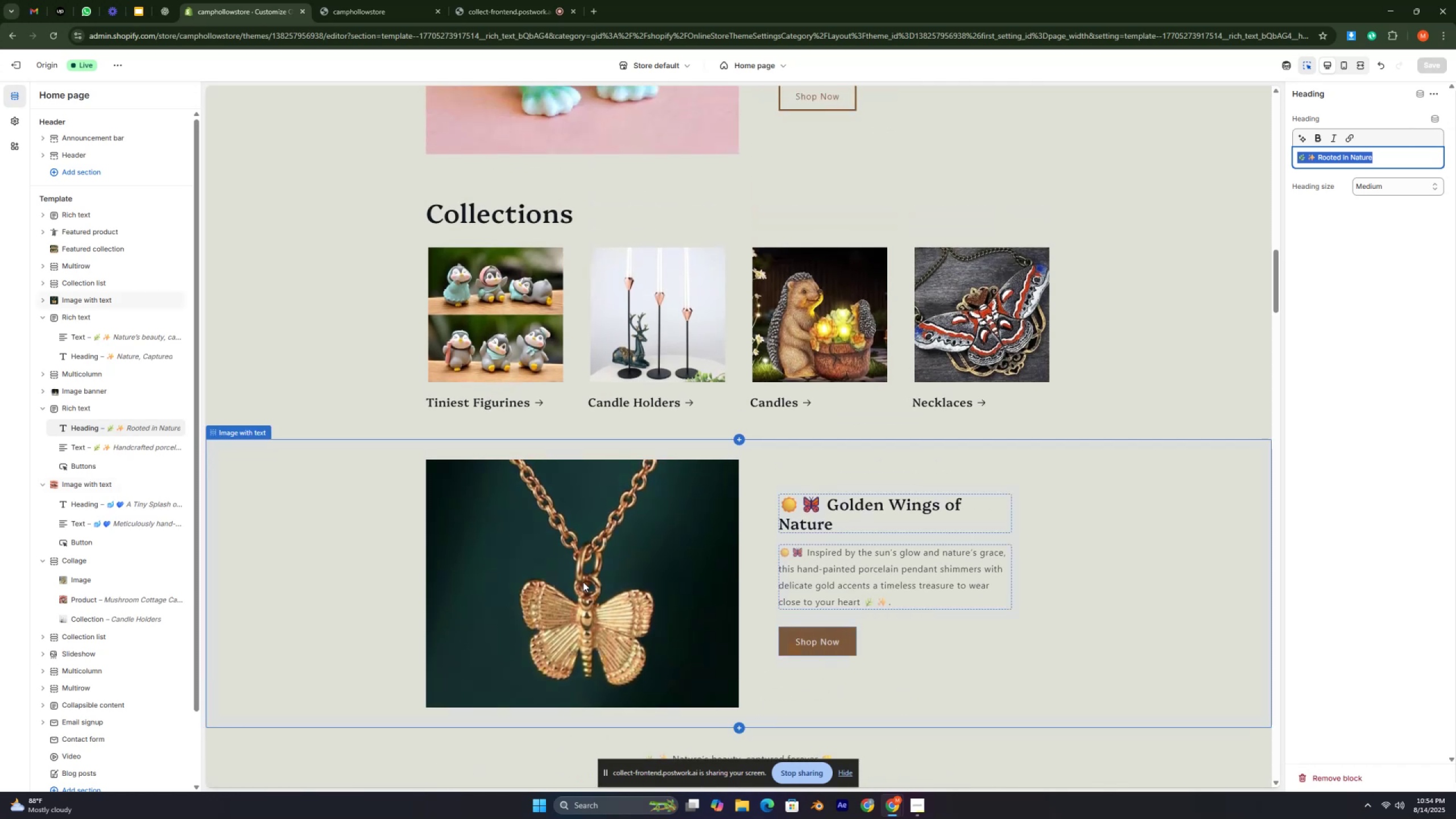 
key(Control+ControlLeft)
 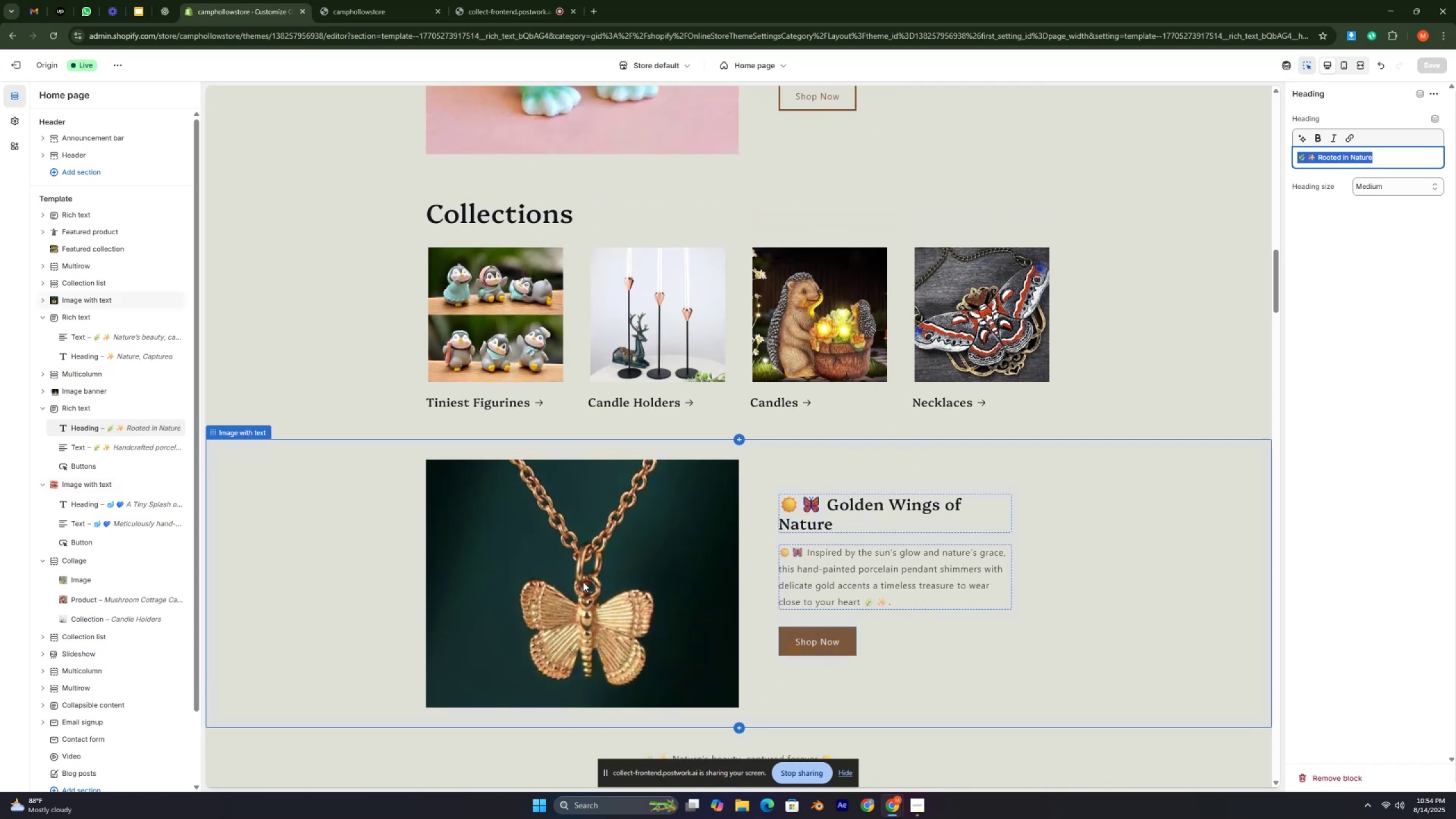 
key(Control+ControlLeft)
 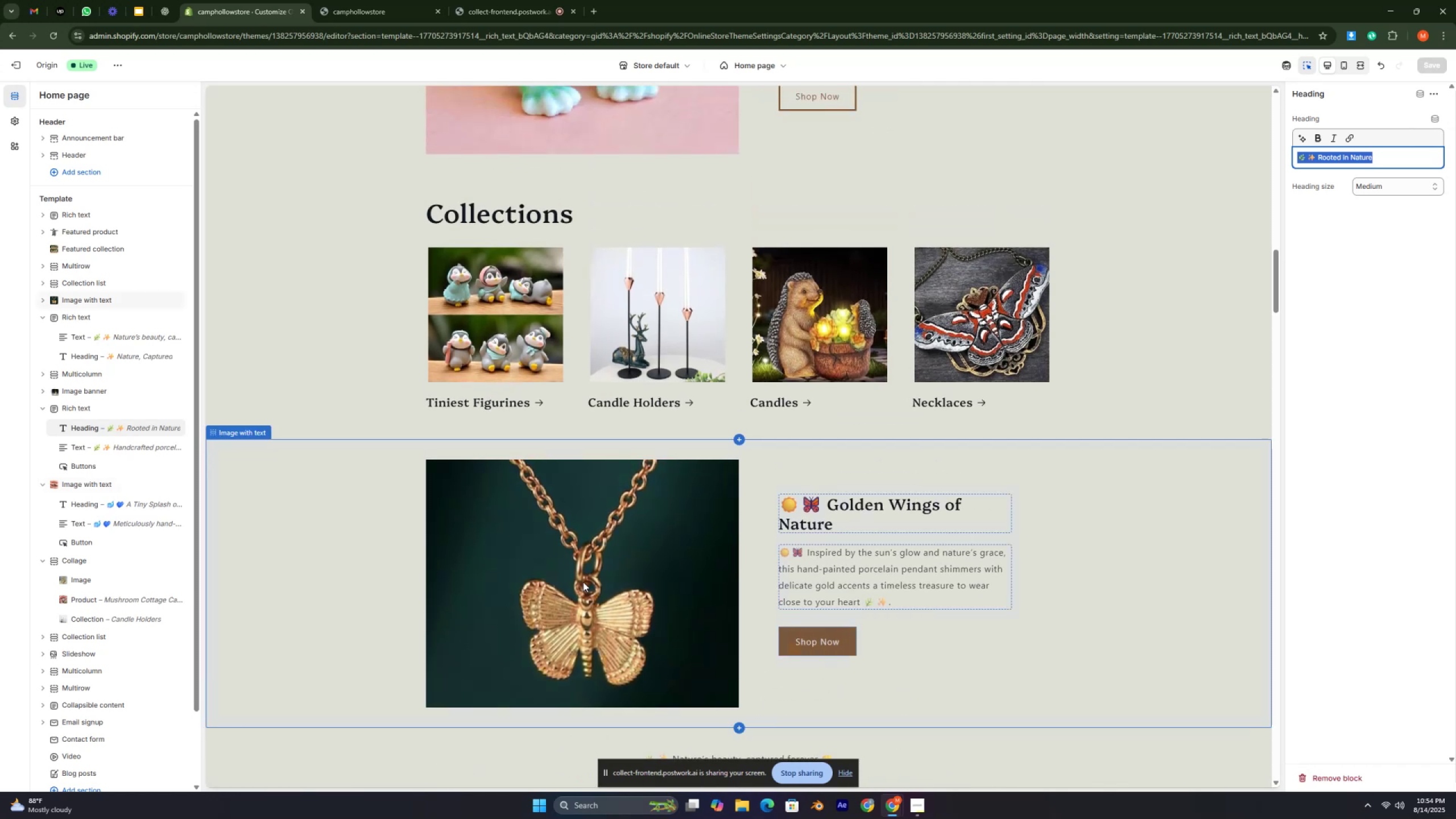 
key(Control+ControlLeft)
 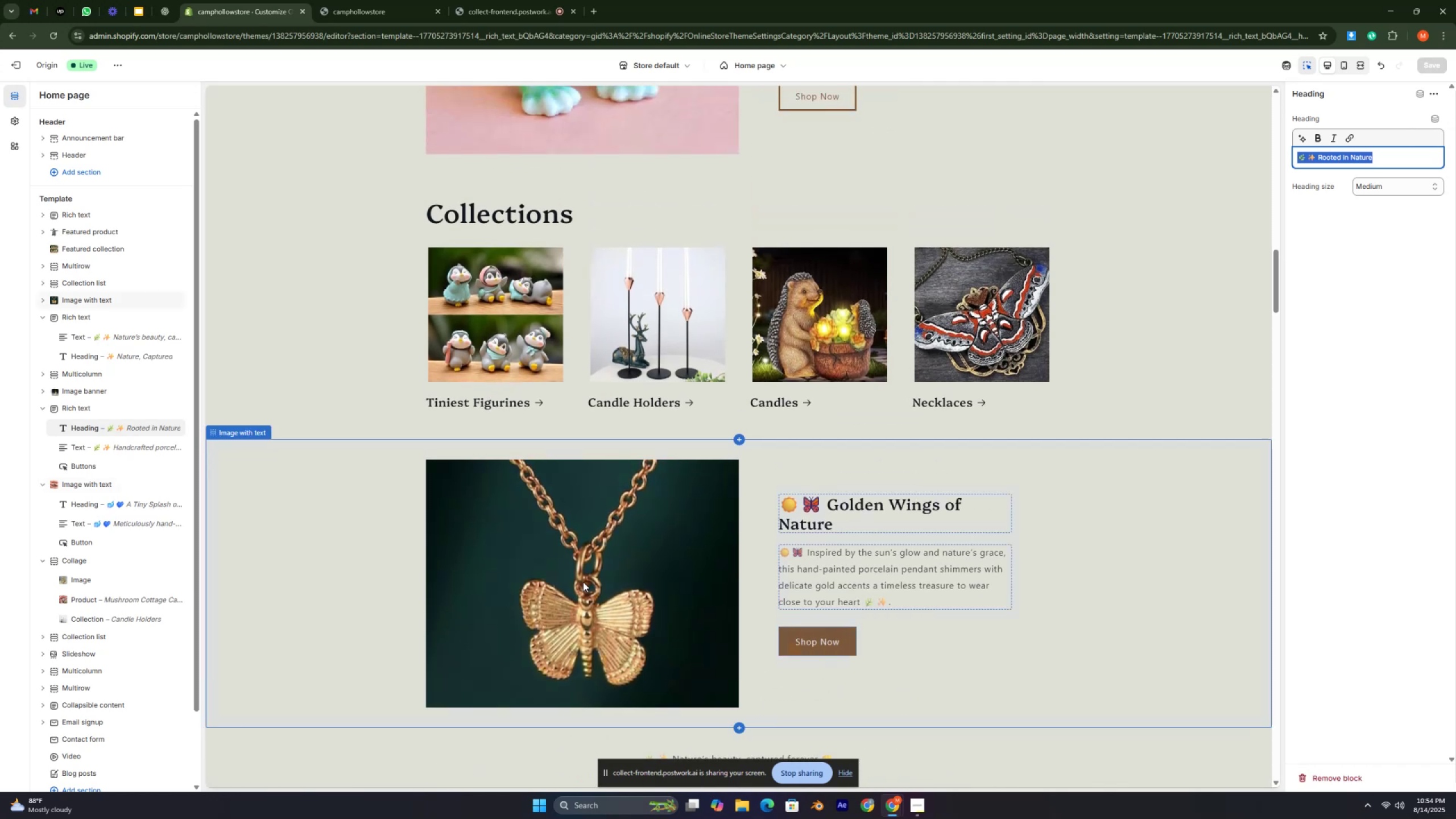 
key(Control+ControlLeft)
 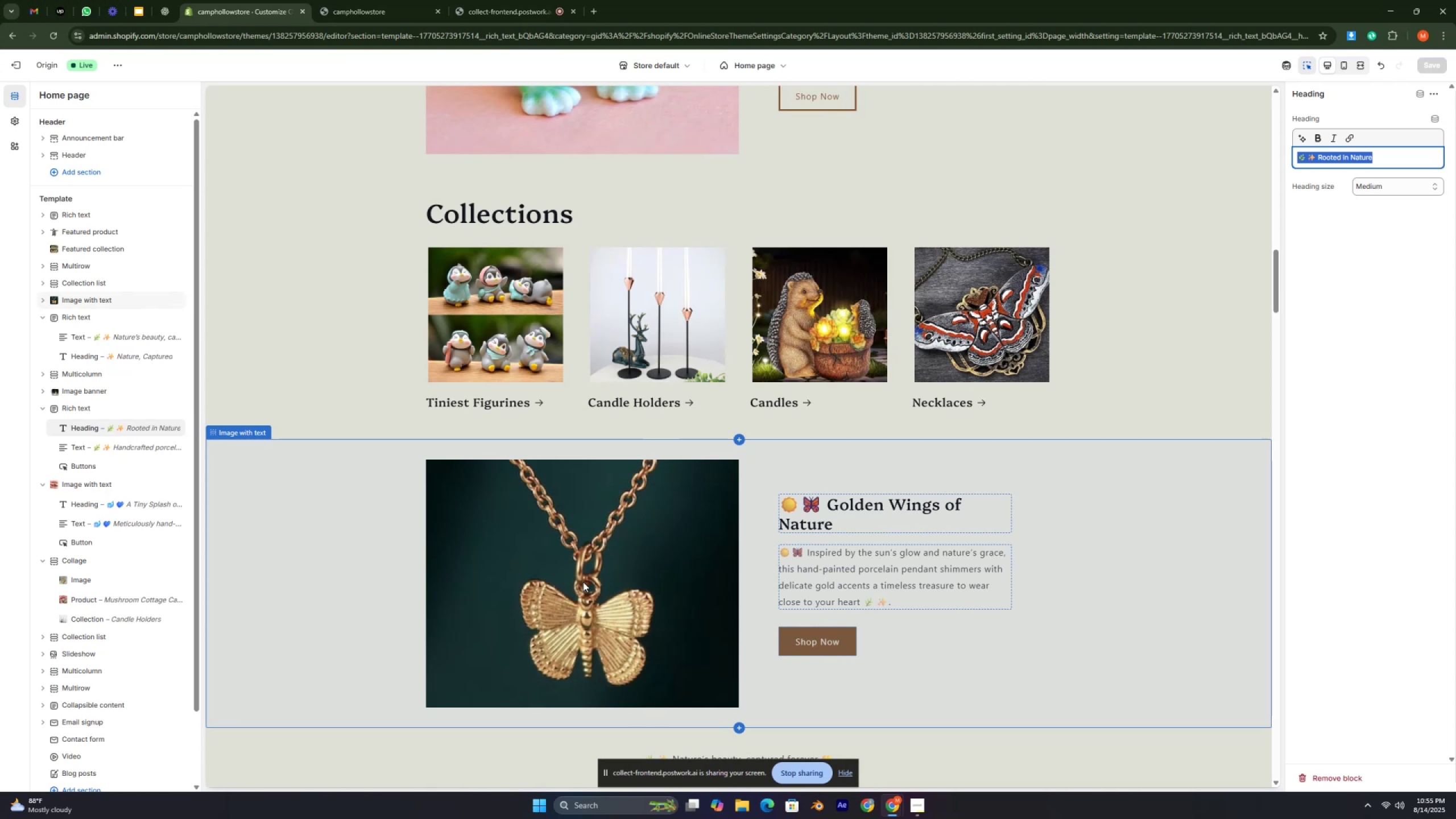 
wait(20.79)
 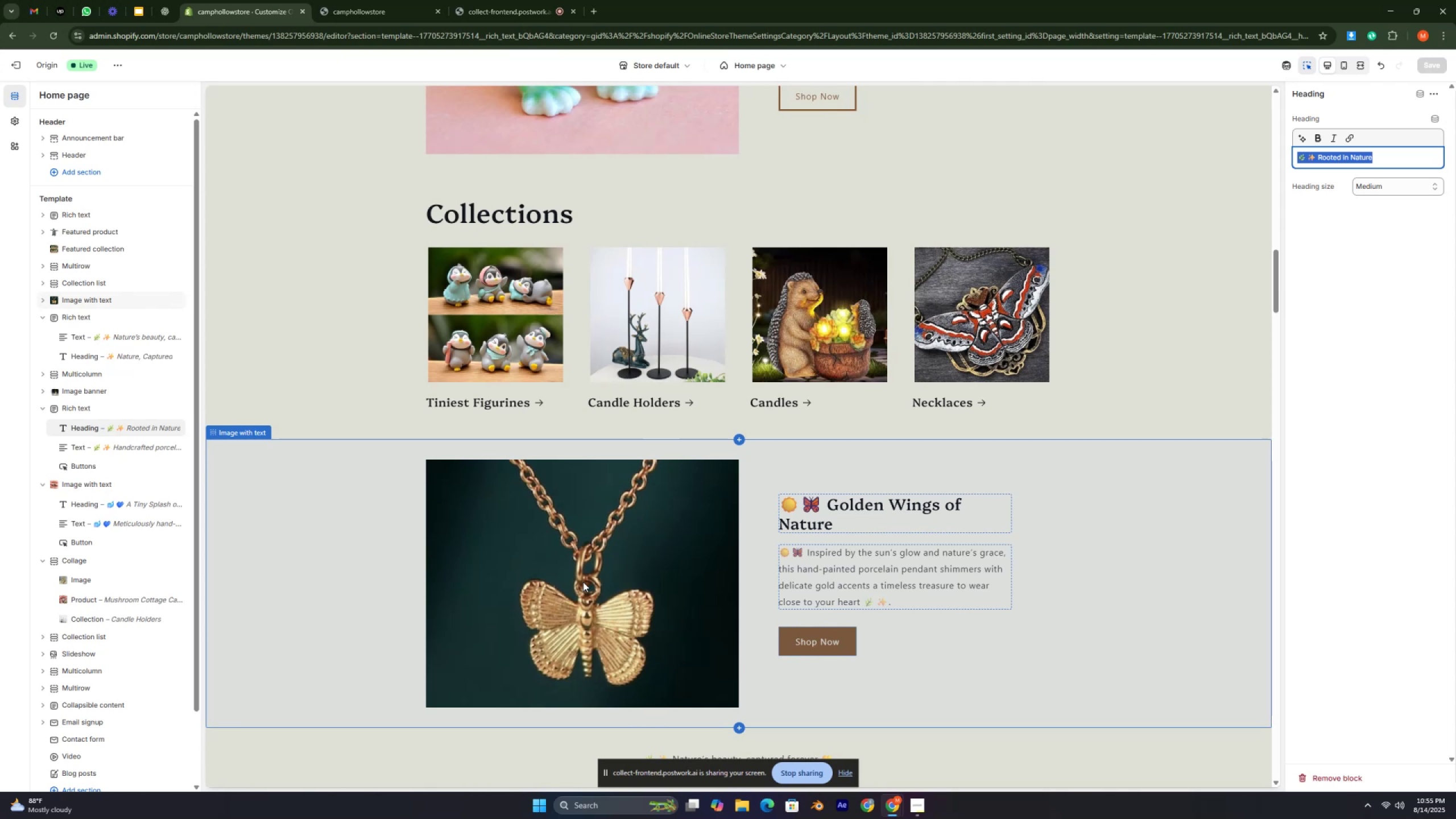 
key(Control+ControlLeft)
 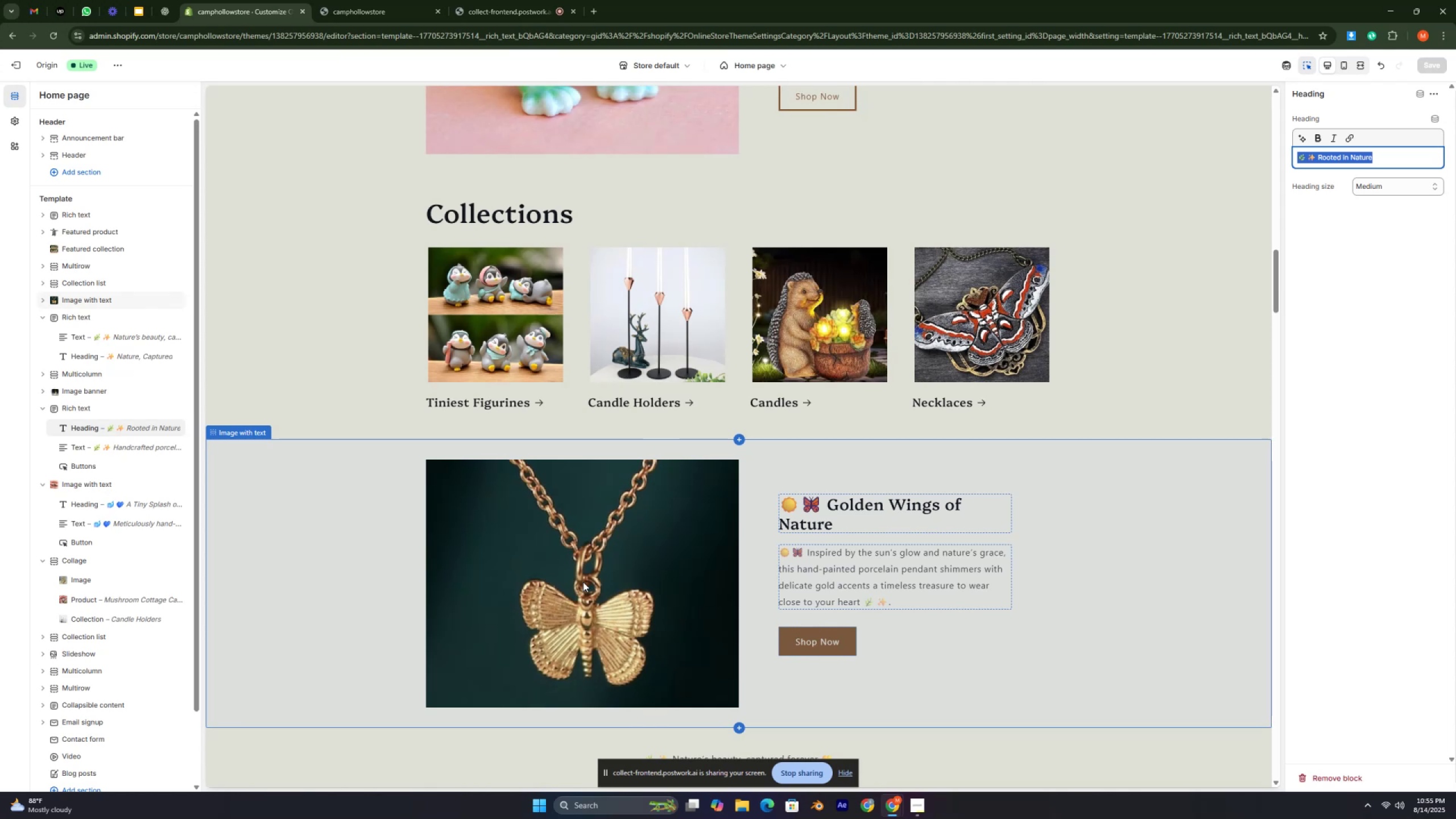 
key(Control+ControlLeft)
 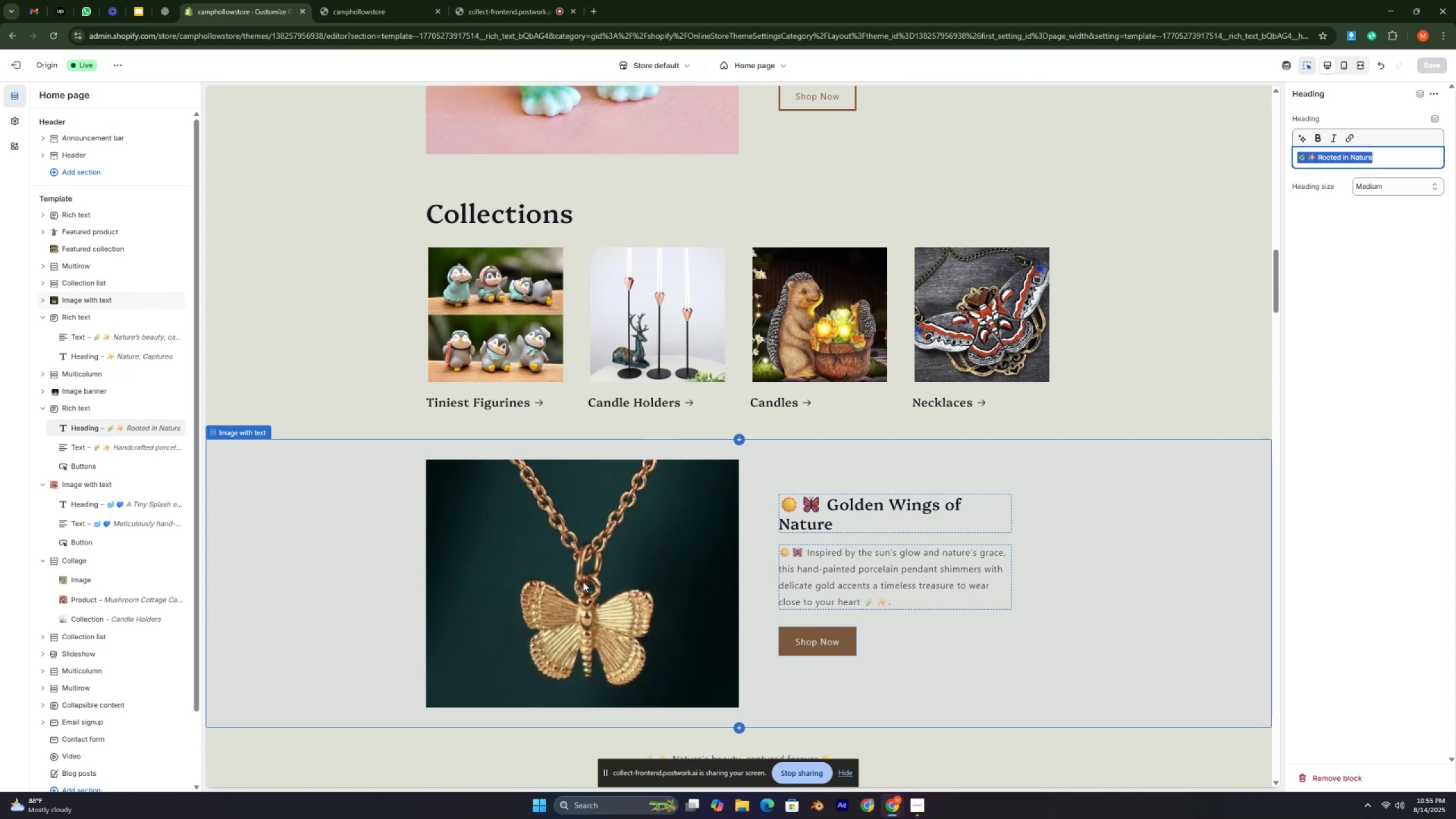 
key(Control+ControlLeft)
 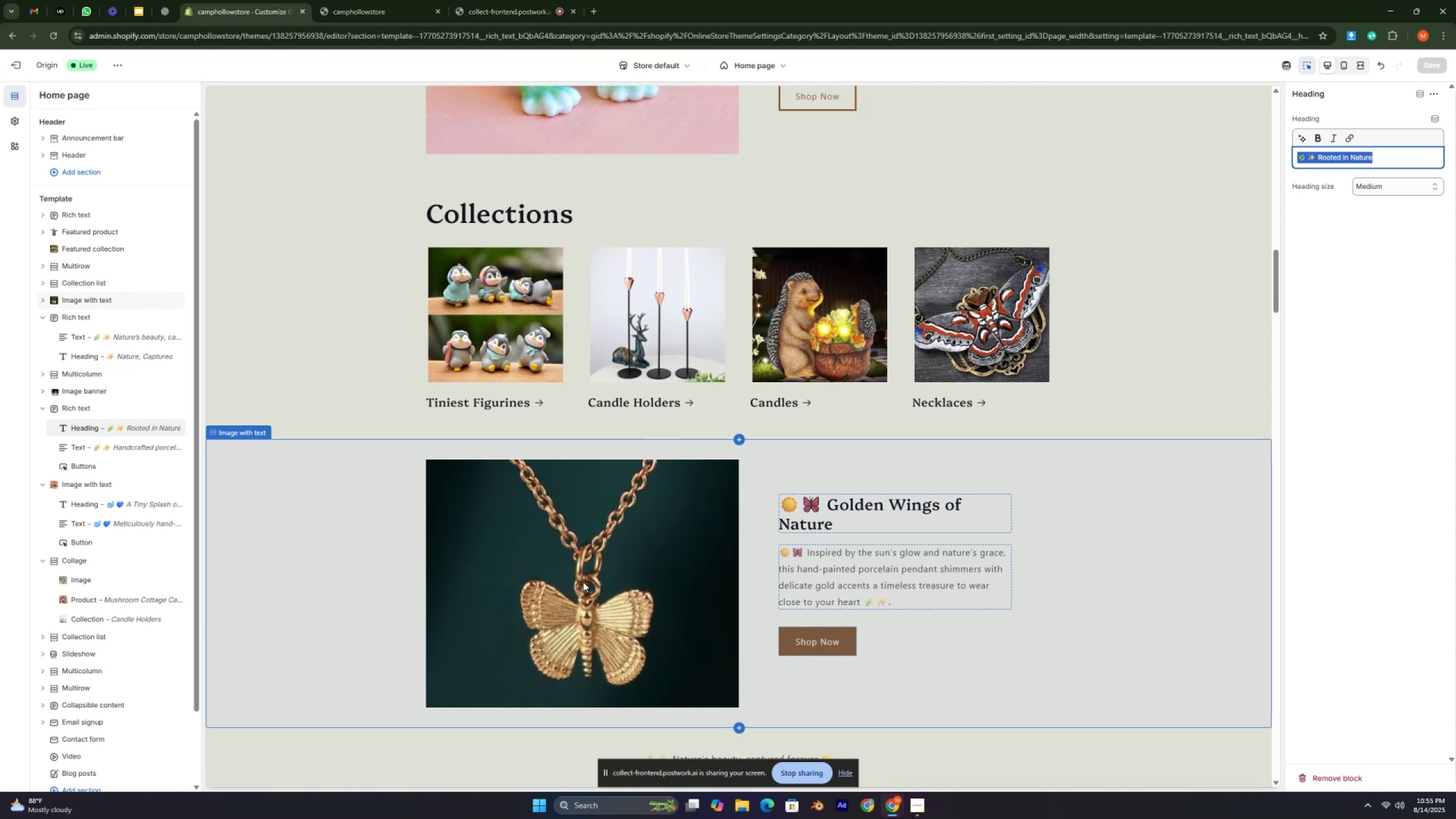 
key(Control+ControlLeft)
 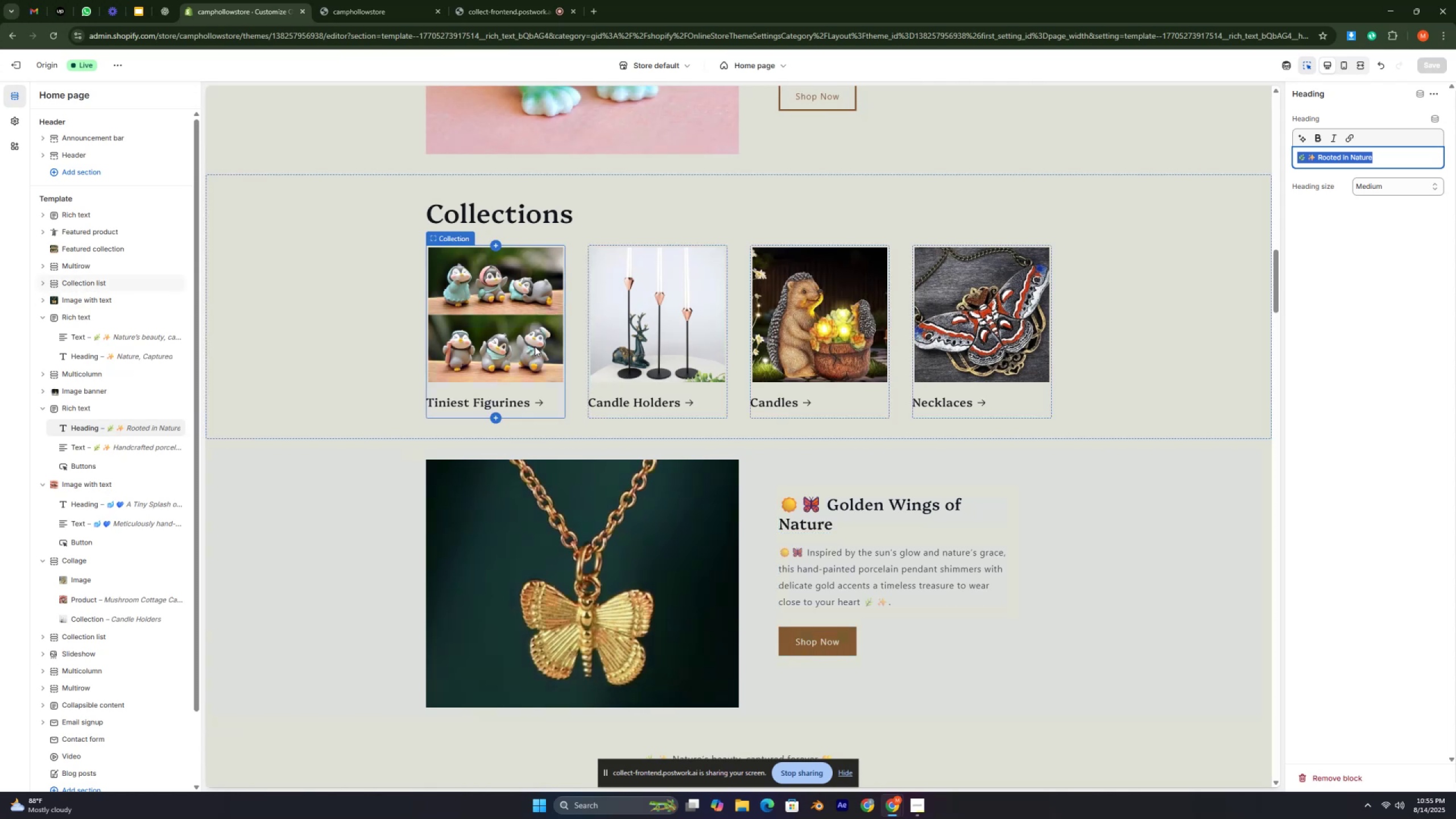 
scroll: coordinate [567, 370], scroll_direction: up, amount: 6.0
 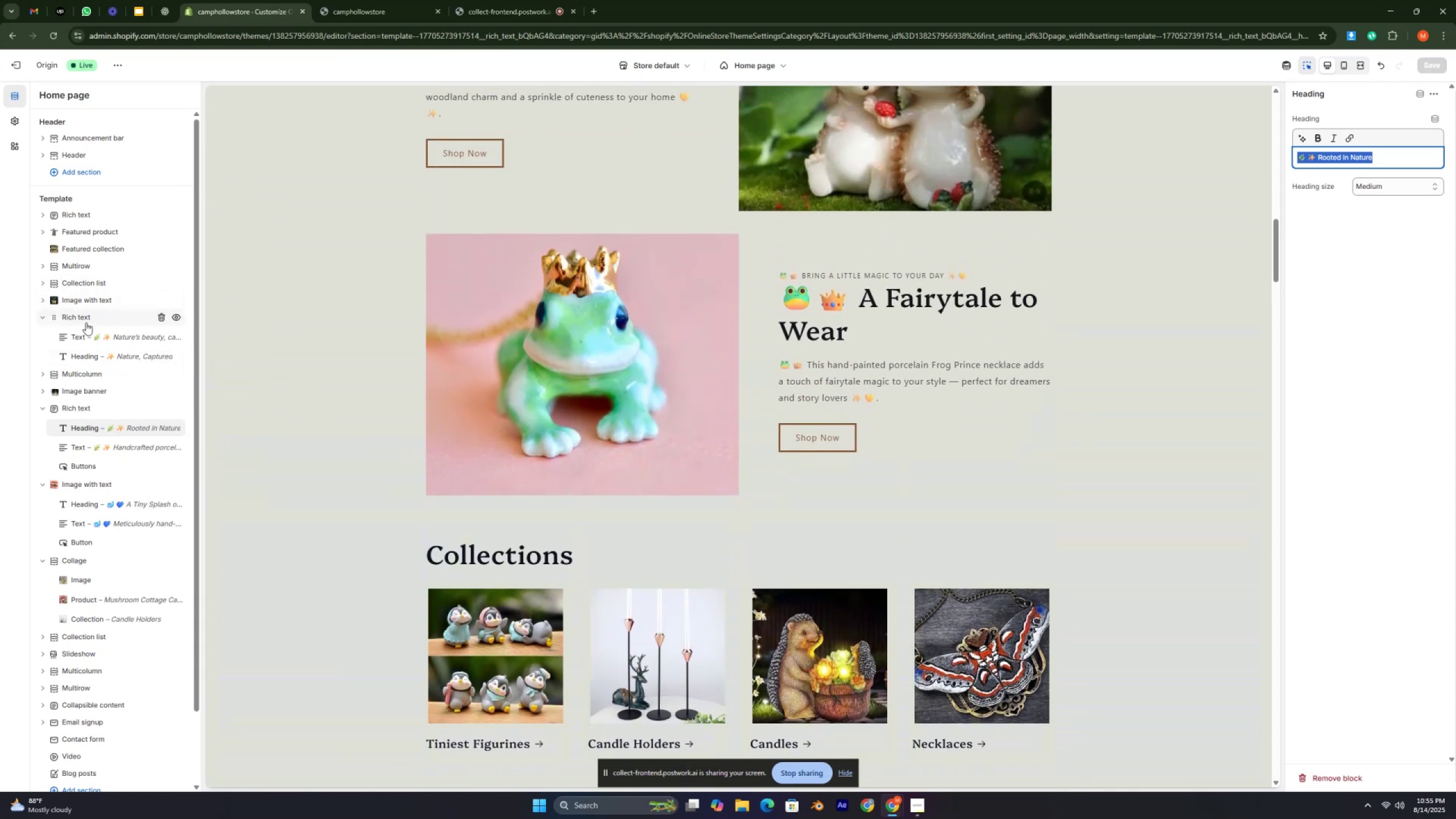 
wait(5.18)
 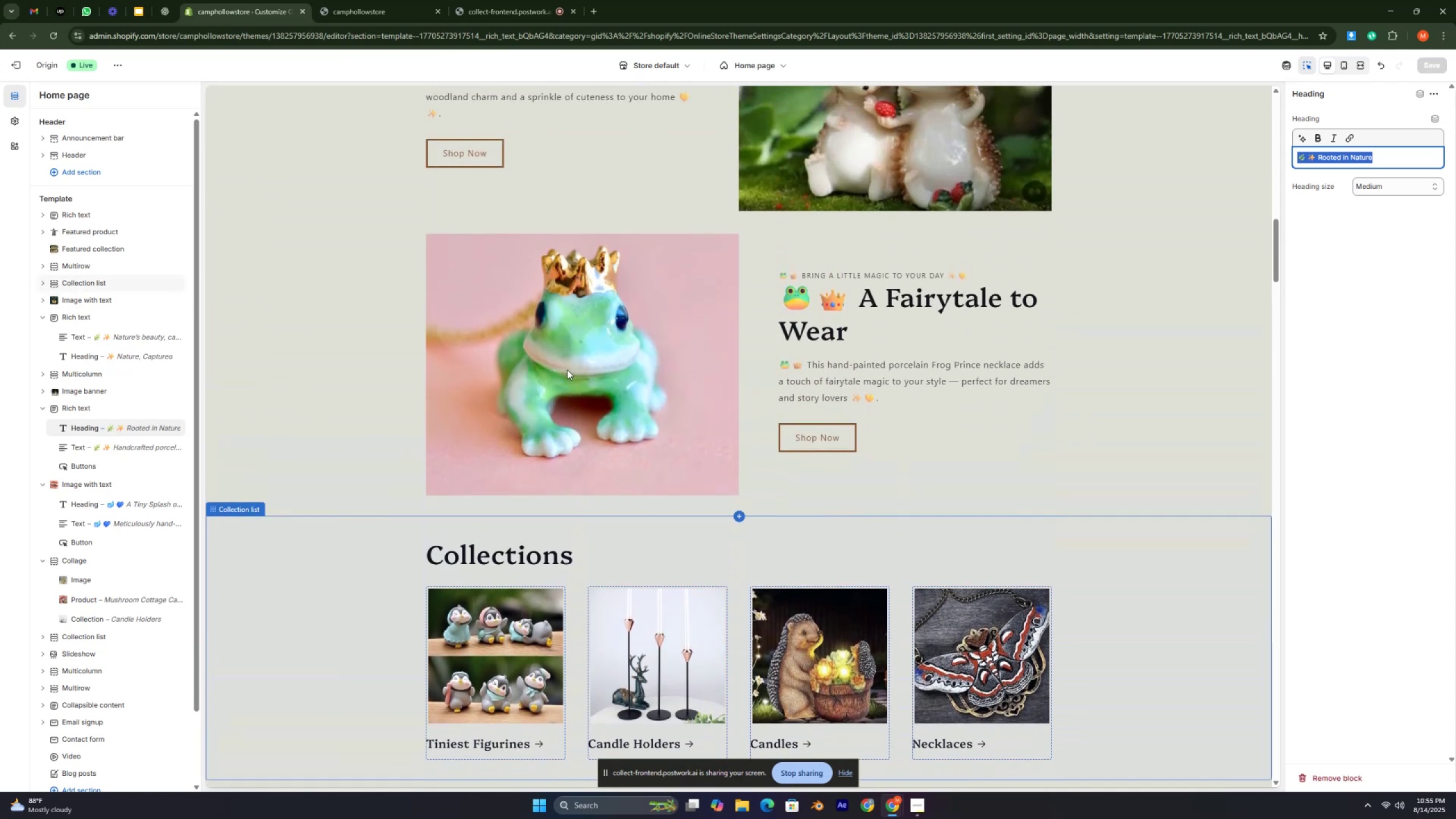 
left_click([166, 5])
 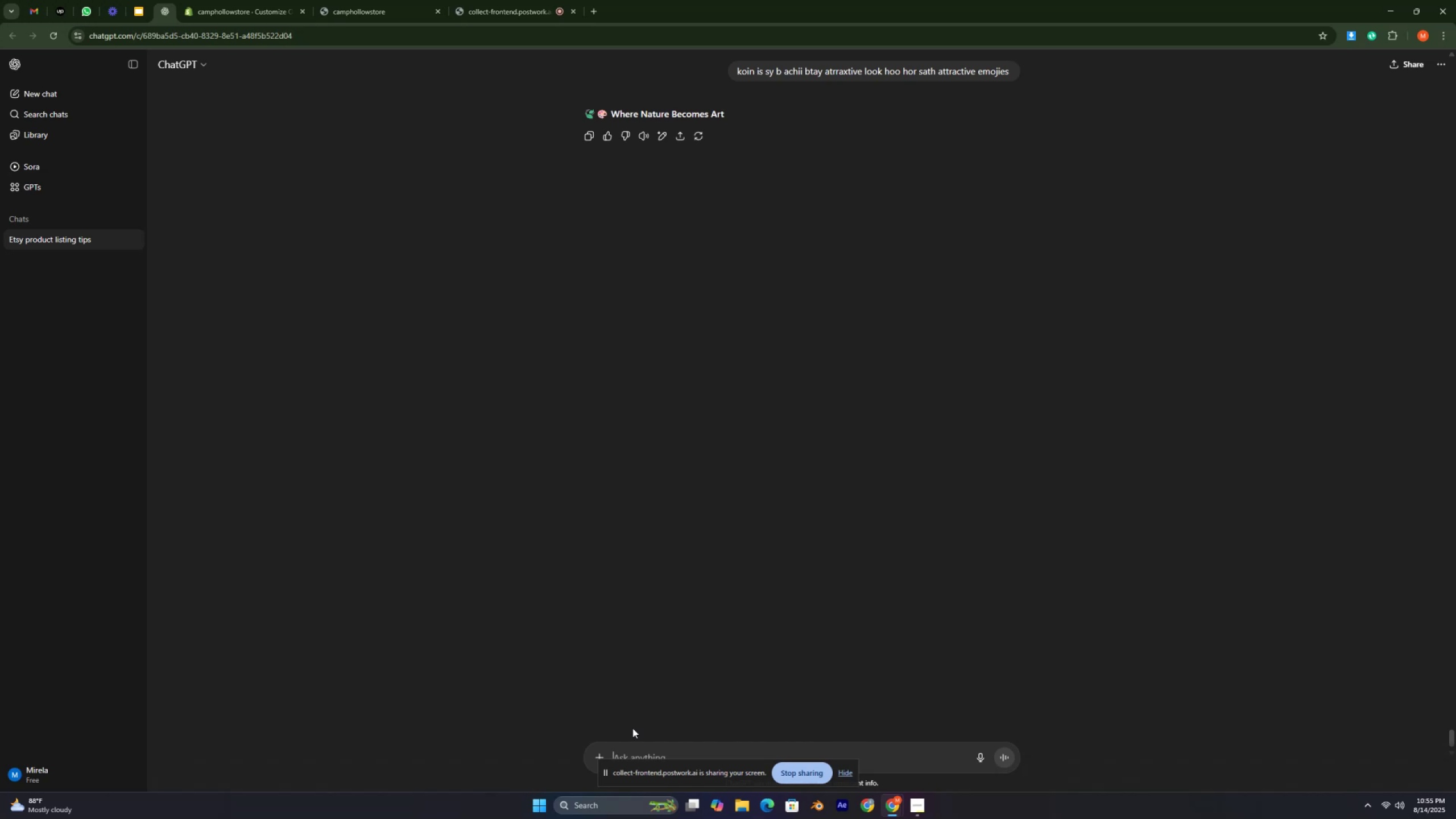 
key(Control+ControlLeft)
 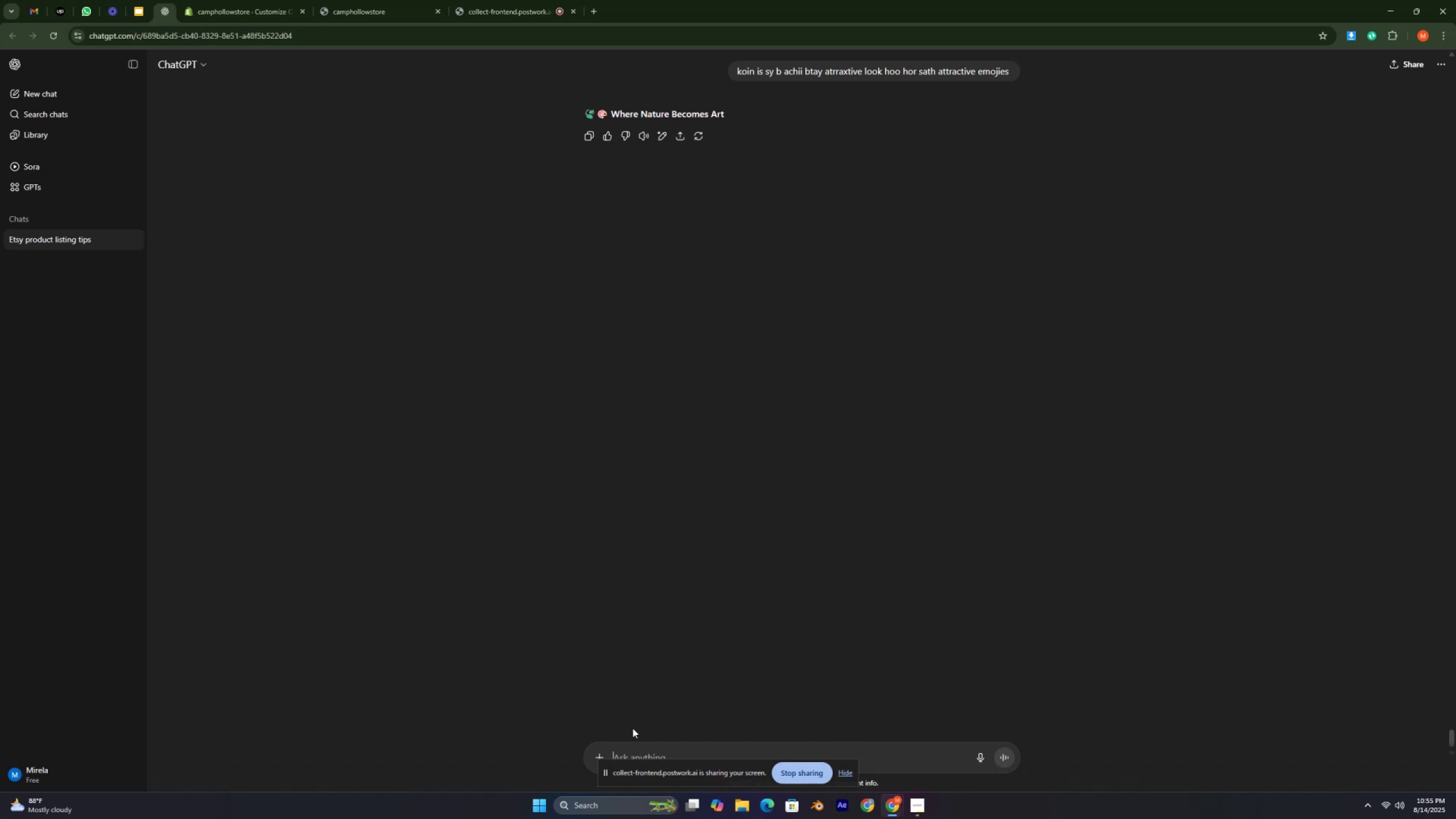 
key(Control+ControlLeft)
 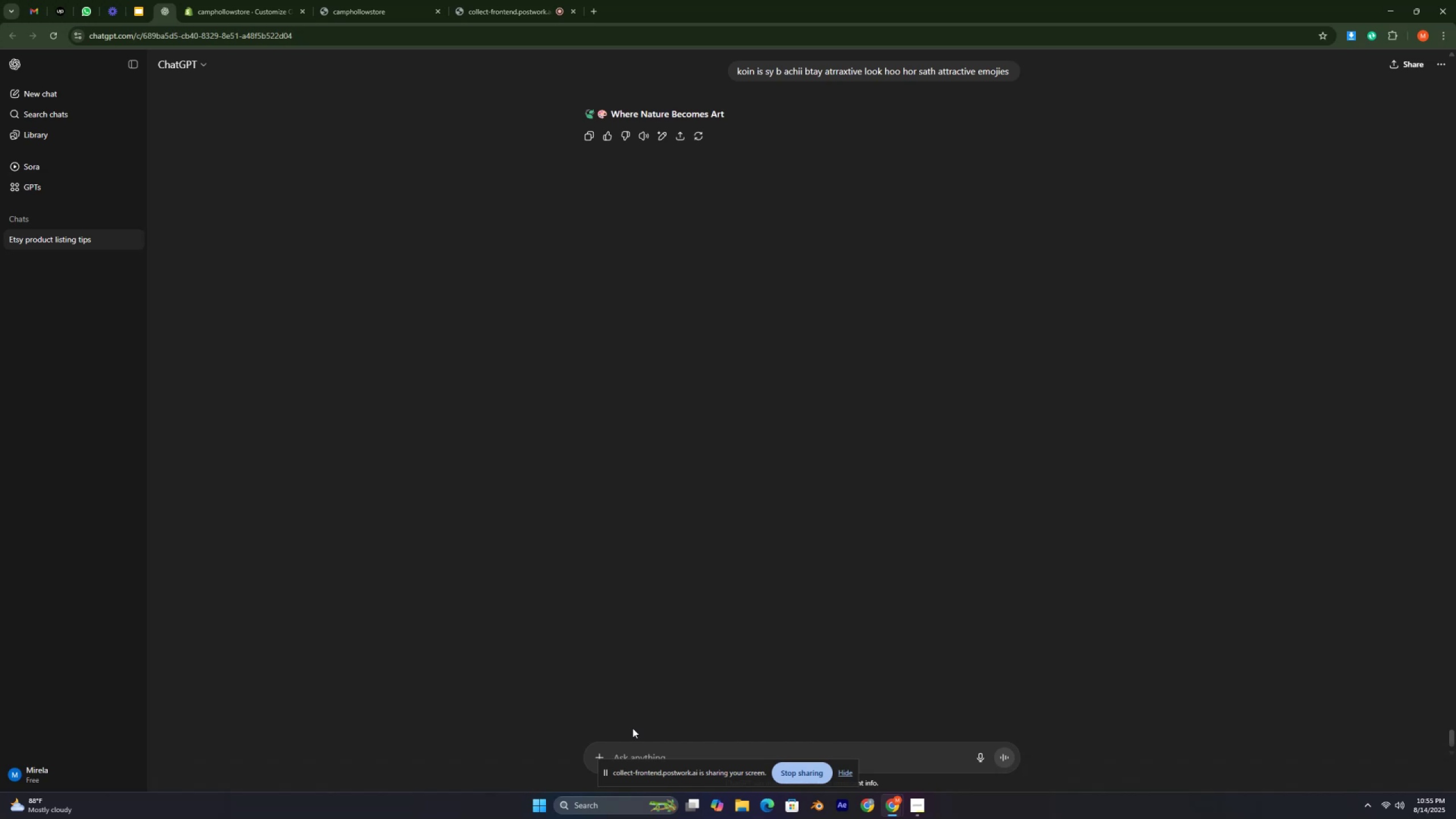 
key(Control+ControlLeft)
 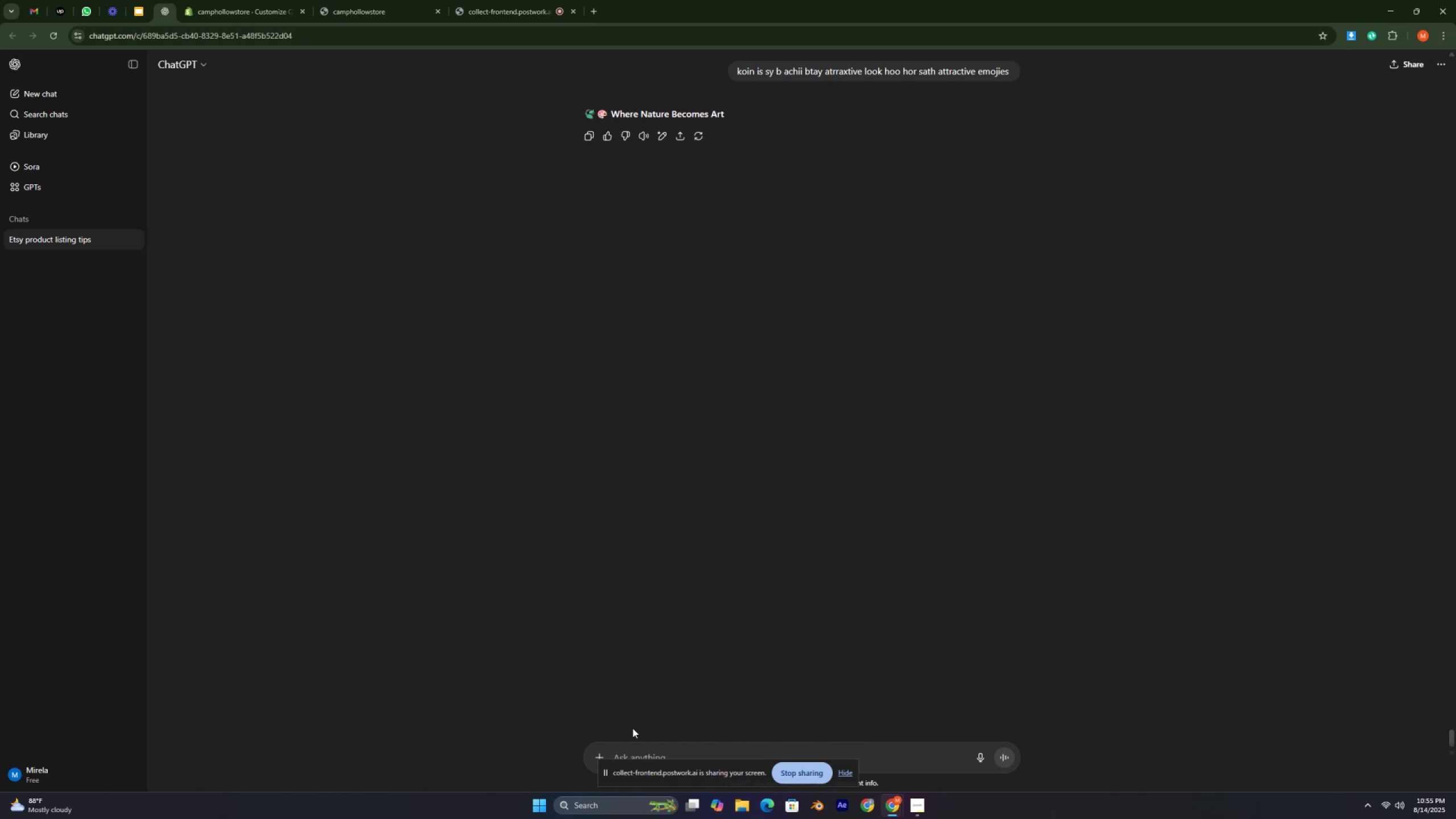 
key(Control+ControlLeft)
 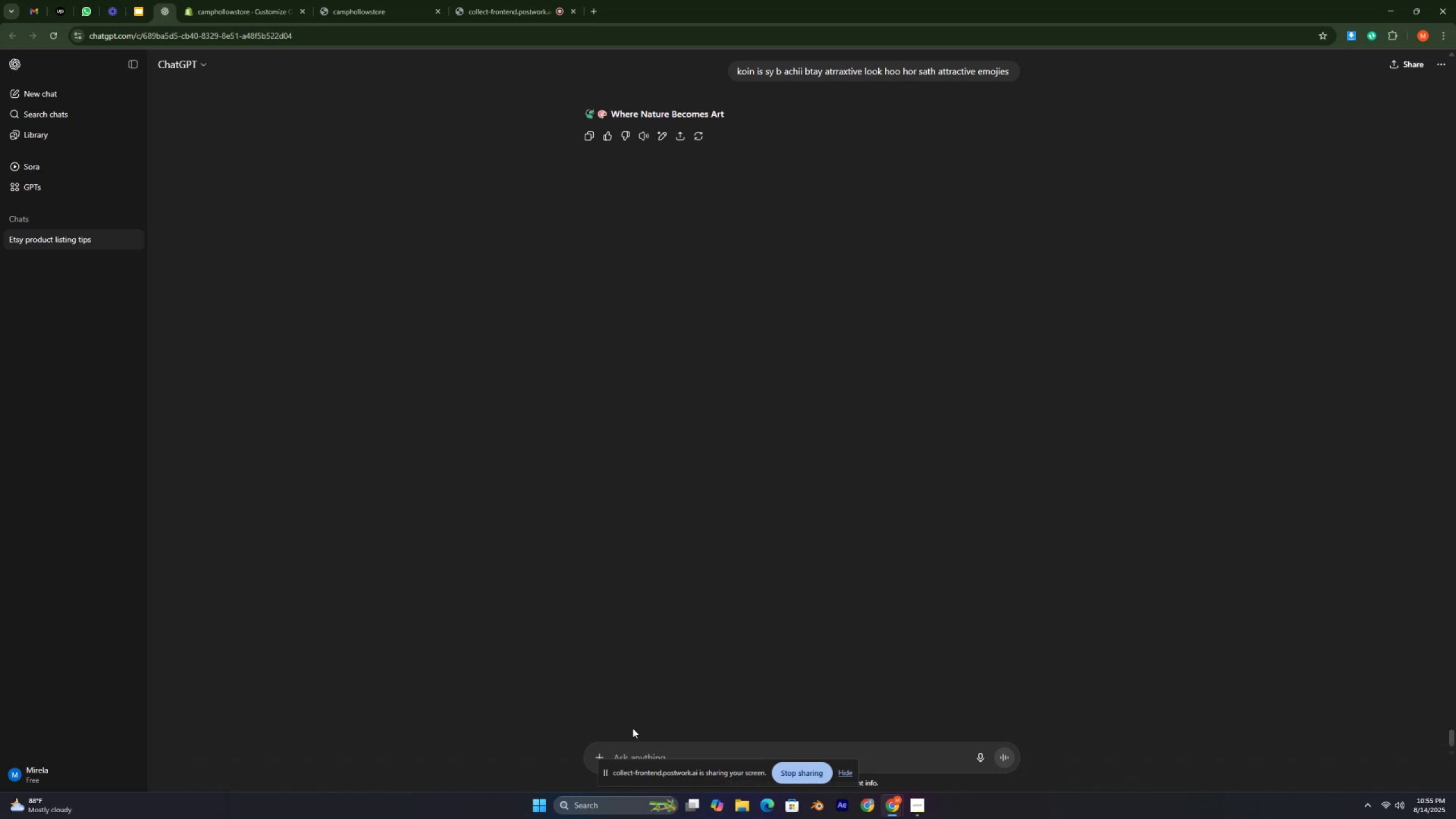 
key(Control+ControlLeft)
 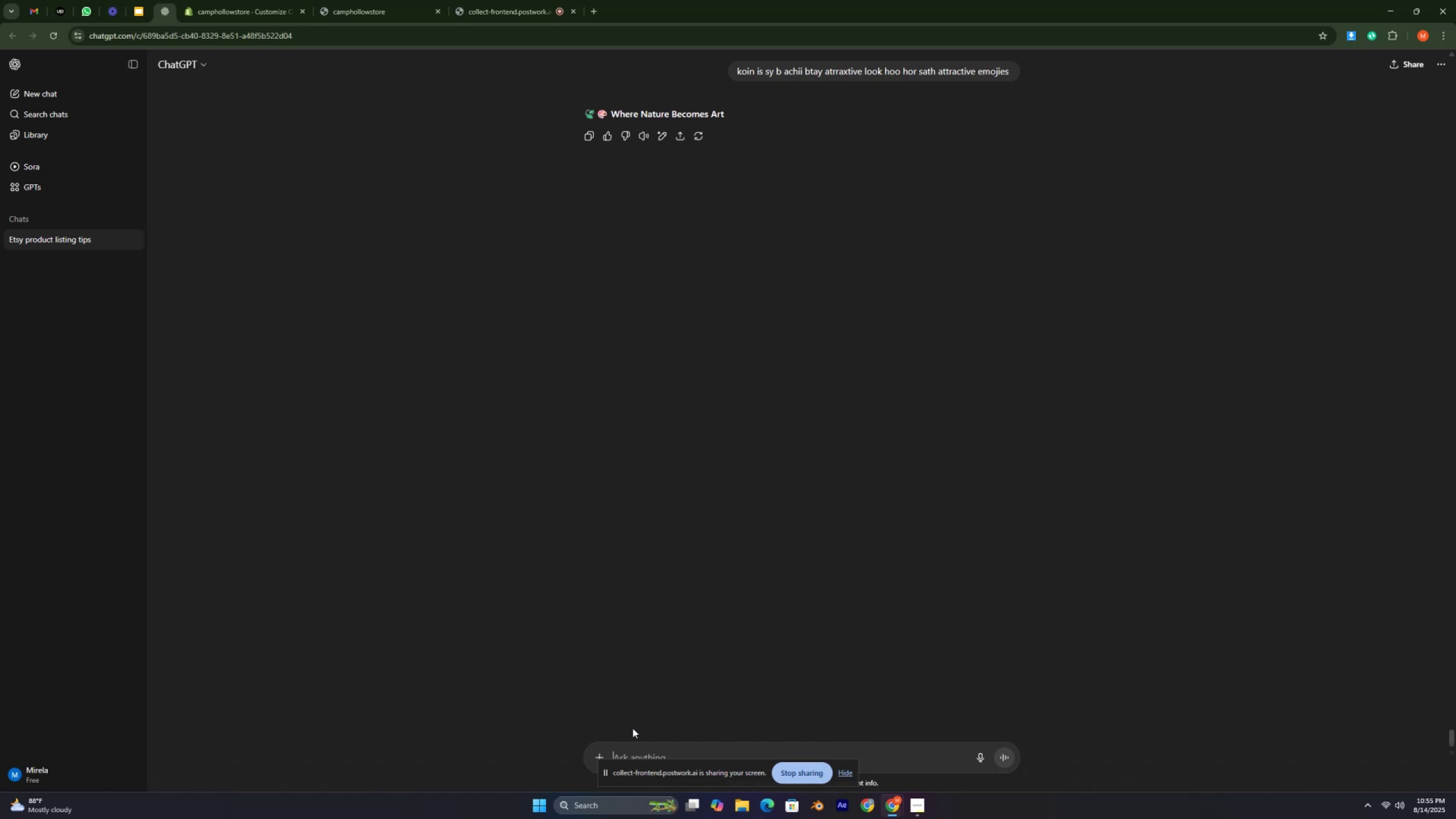 
key(Control+ControlLeft)
 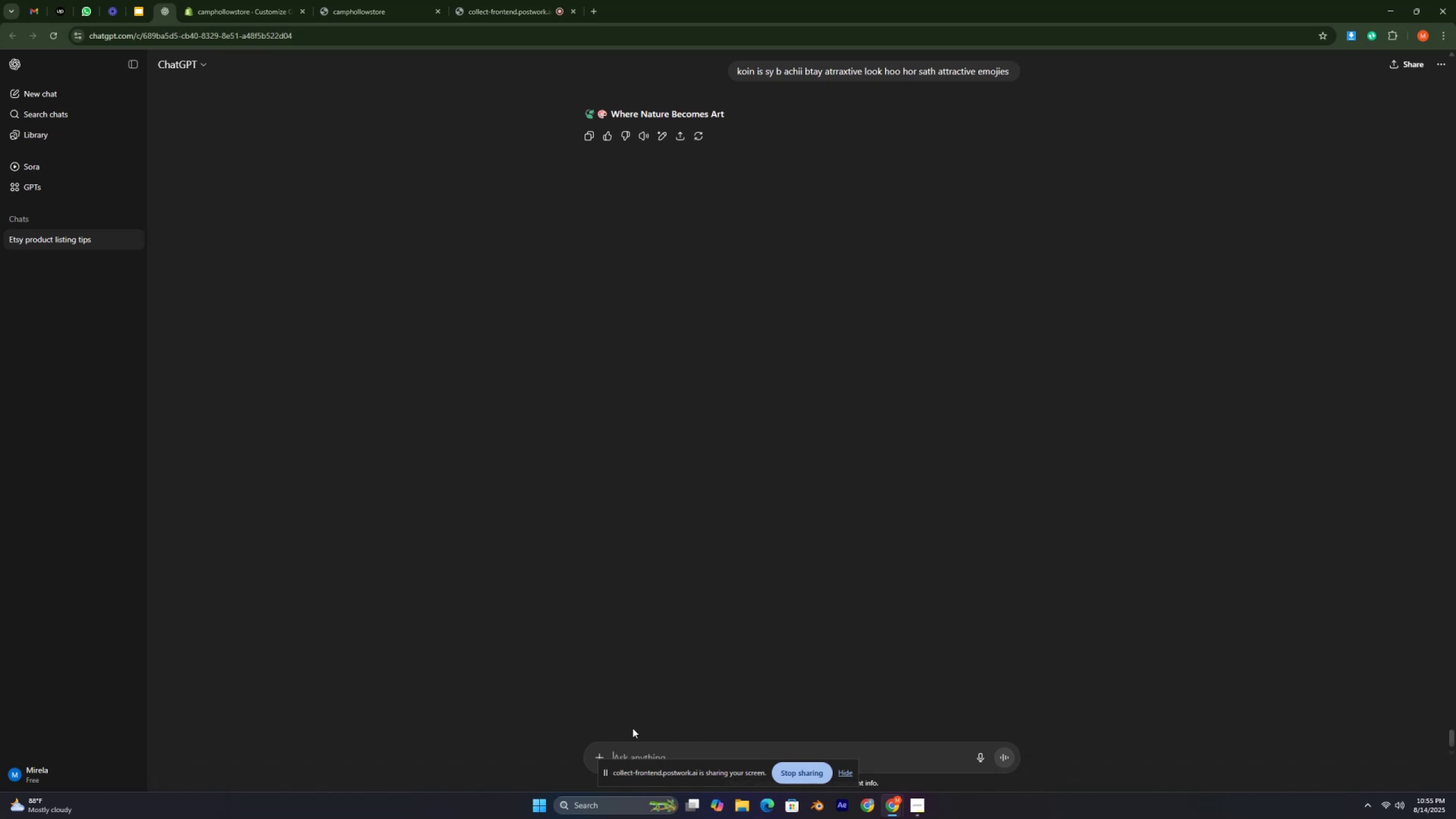 
wait(16.63)
 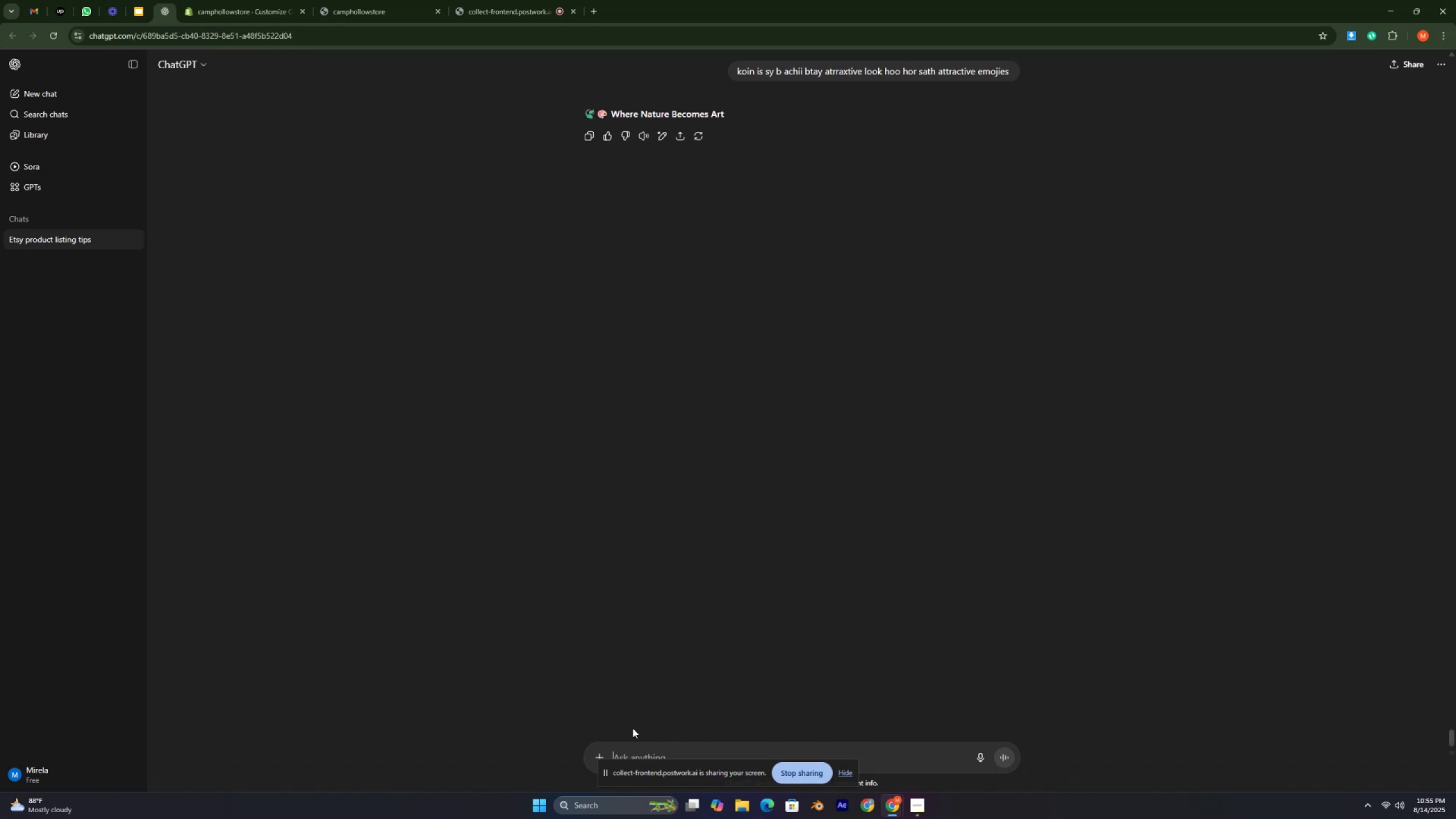 
key(Control+ControlLeft)
 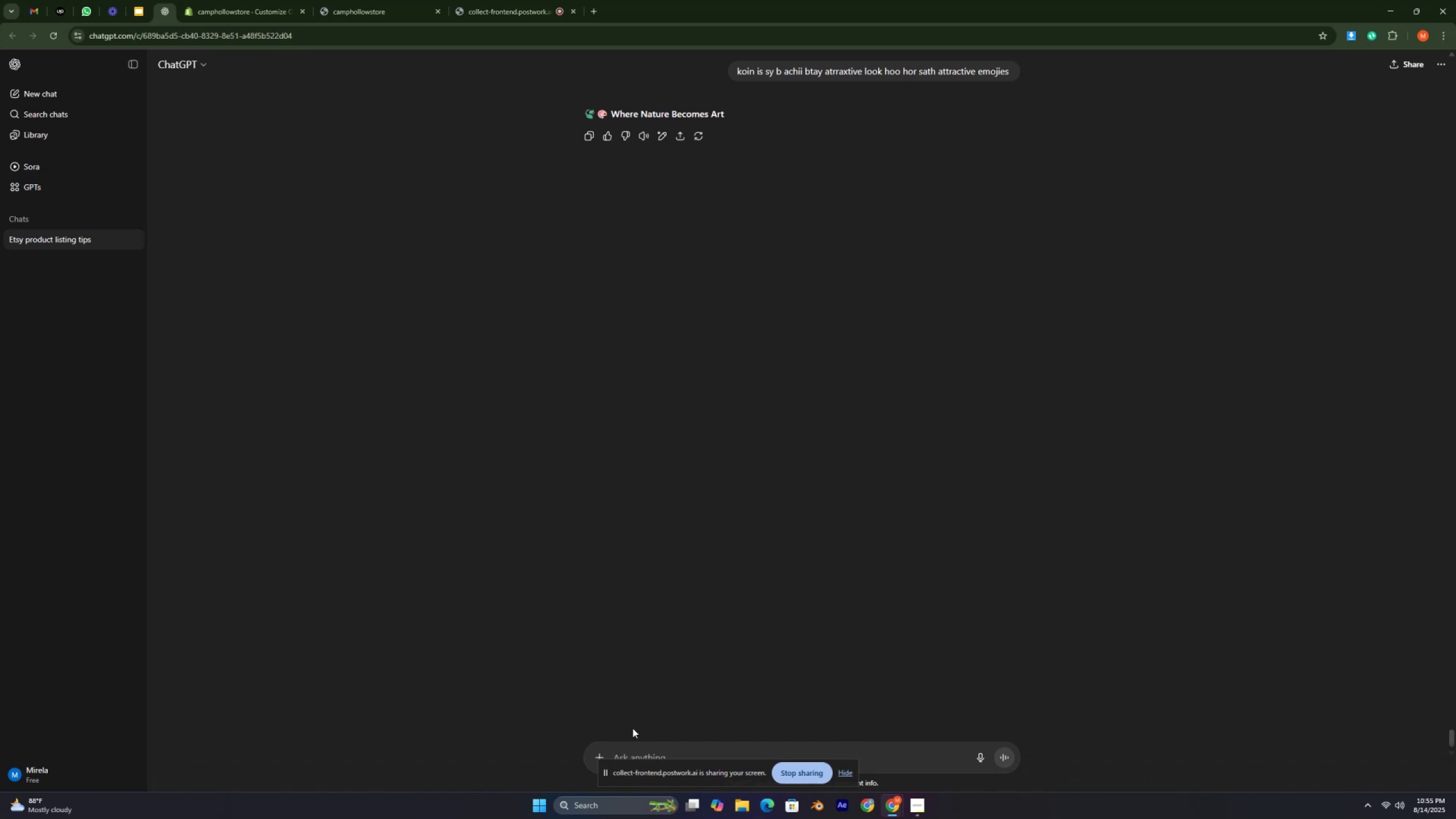 
key(Control+ControlLeft)
 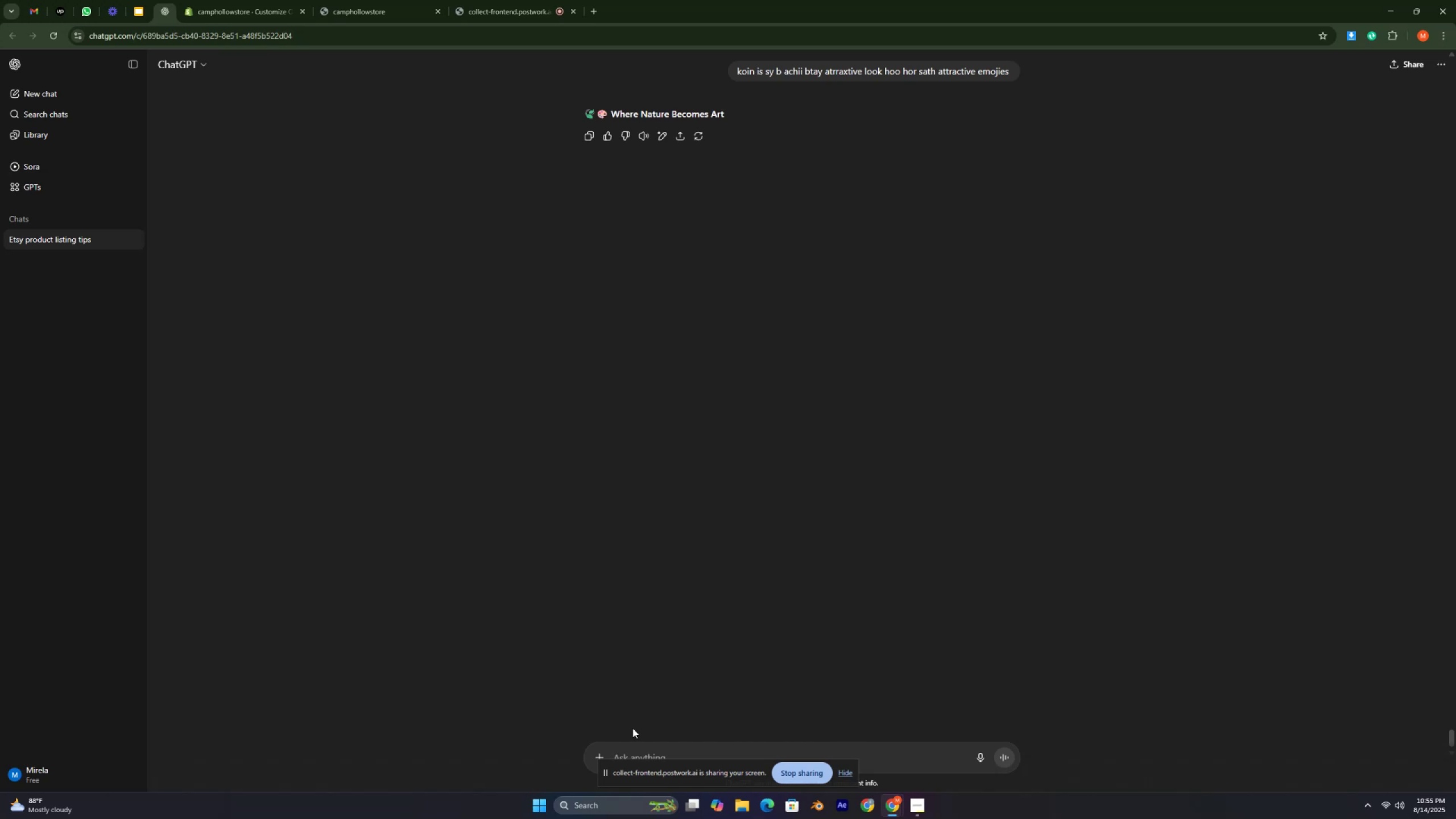 
key(Control+ControlLeft)
 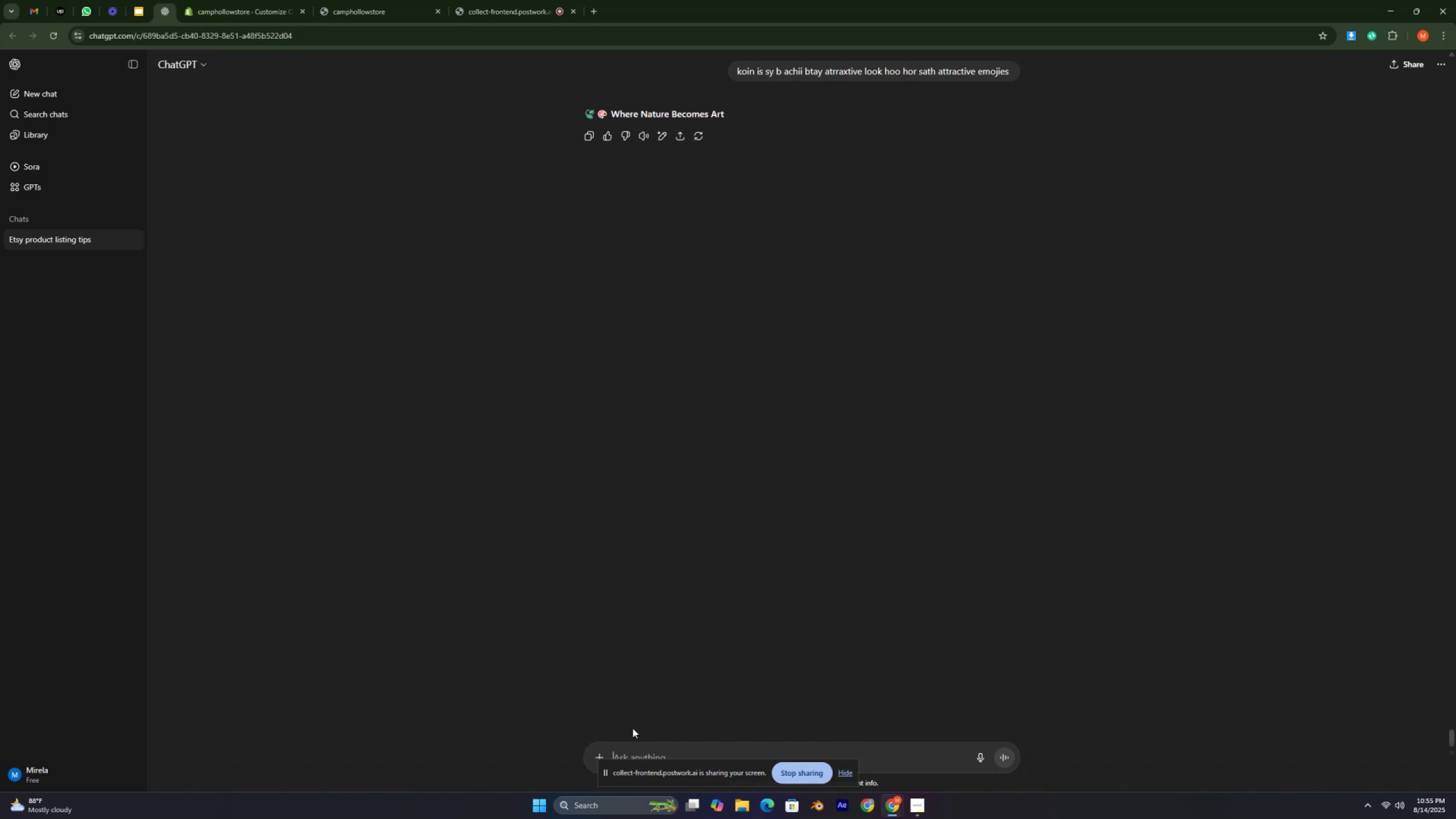 
key(Control+ControlLeft)
 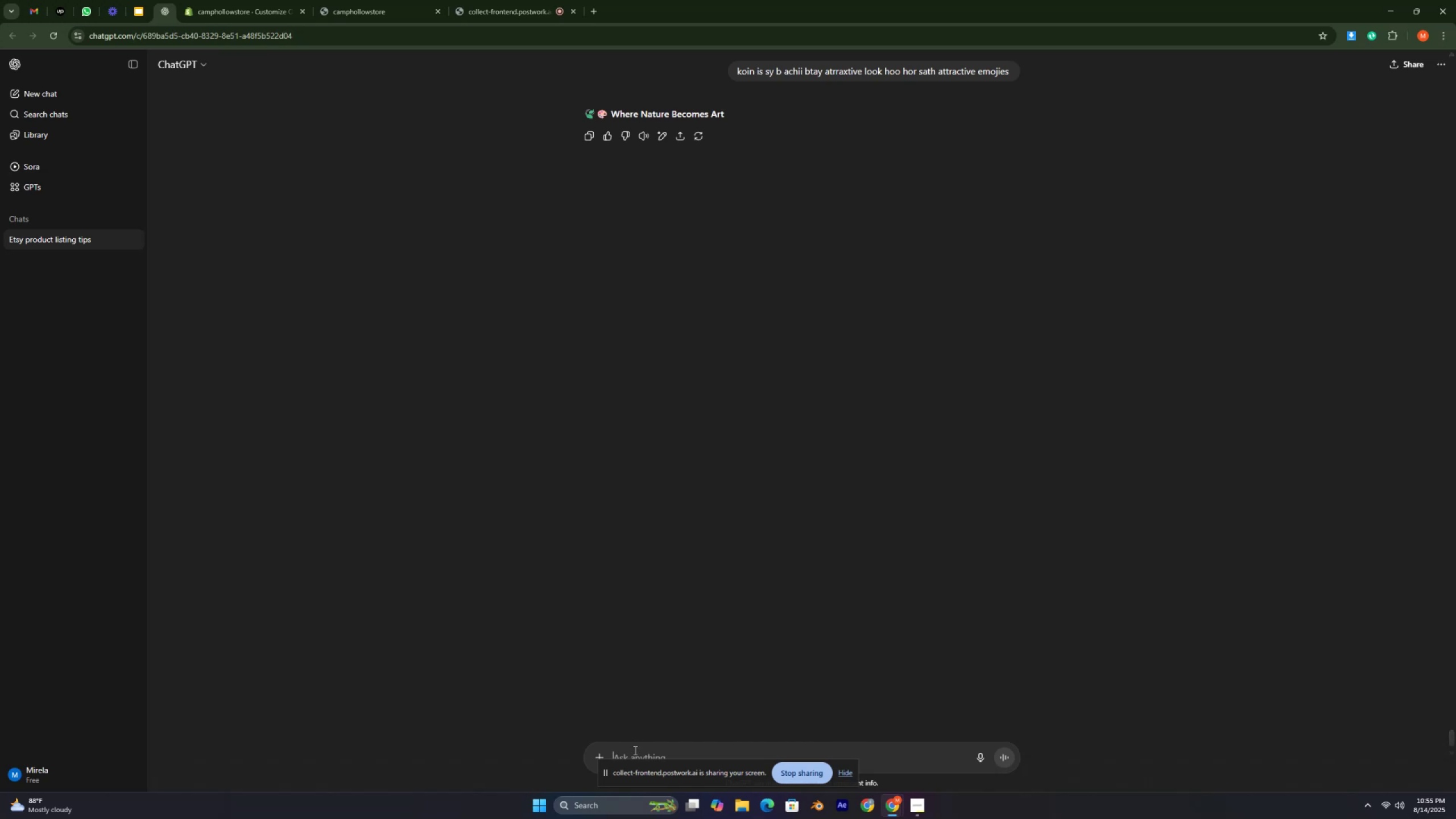 
left_click([634, 751])
 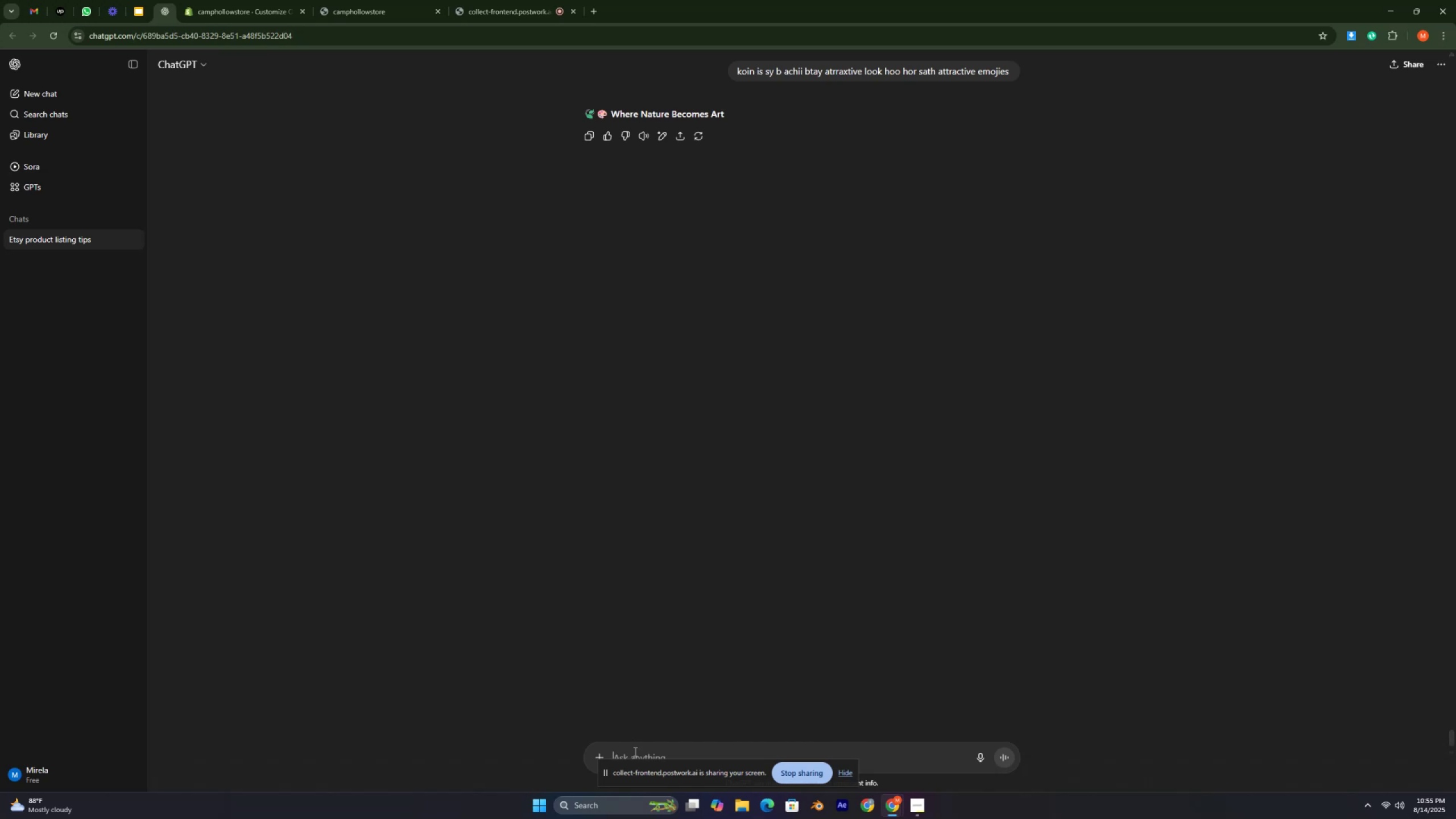 
type(collage section ki koi aqchgii c setting b)
 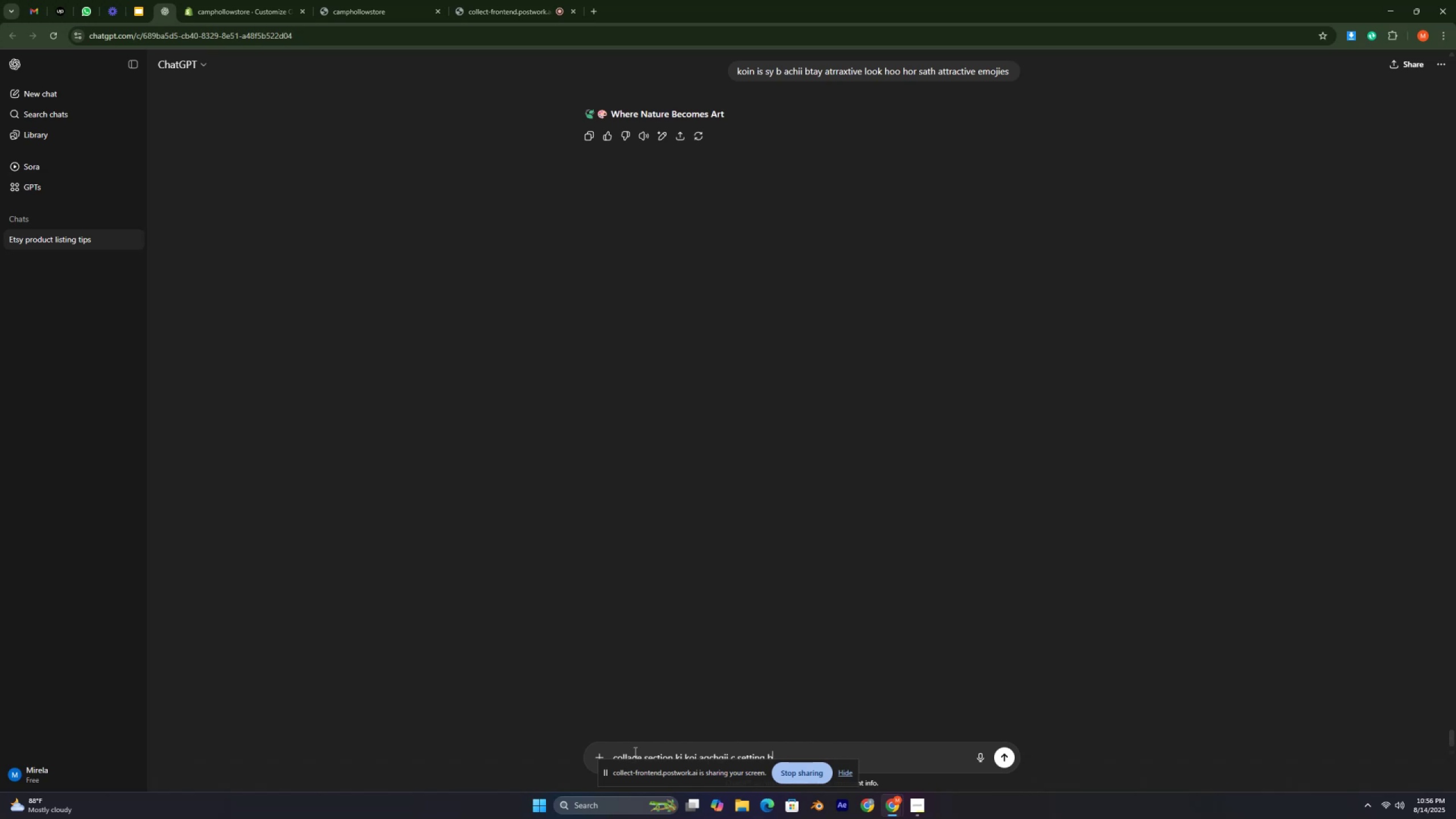 
hold_key(key=Backspace, duration=1.15)
 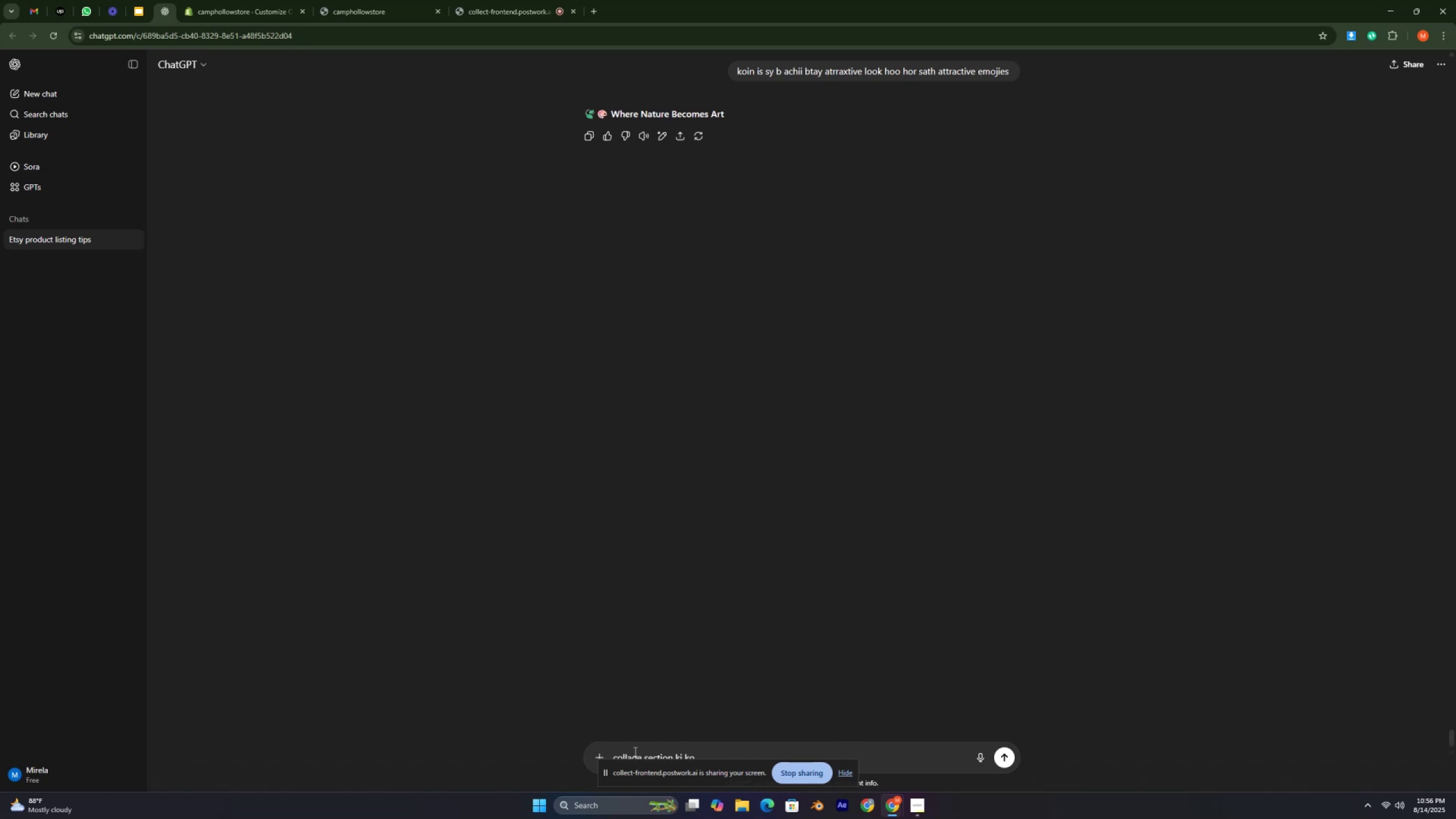 
key(Backspace)
key(Backspace)
type(koi achii c heading btay with  attractive eem ojk)
key(Backspace)
key(Backspace)
key(Backspace)
key(Backspace)
key(Backspace)
key(Backspace)
key(Backspace)
type(emojies and smart look )
 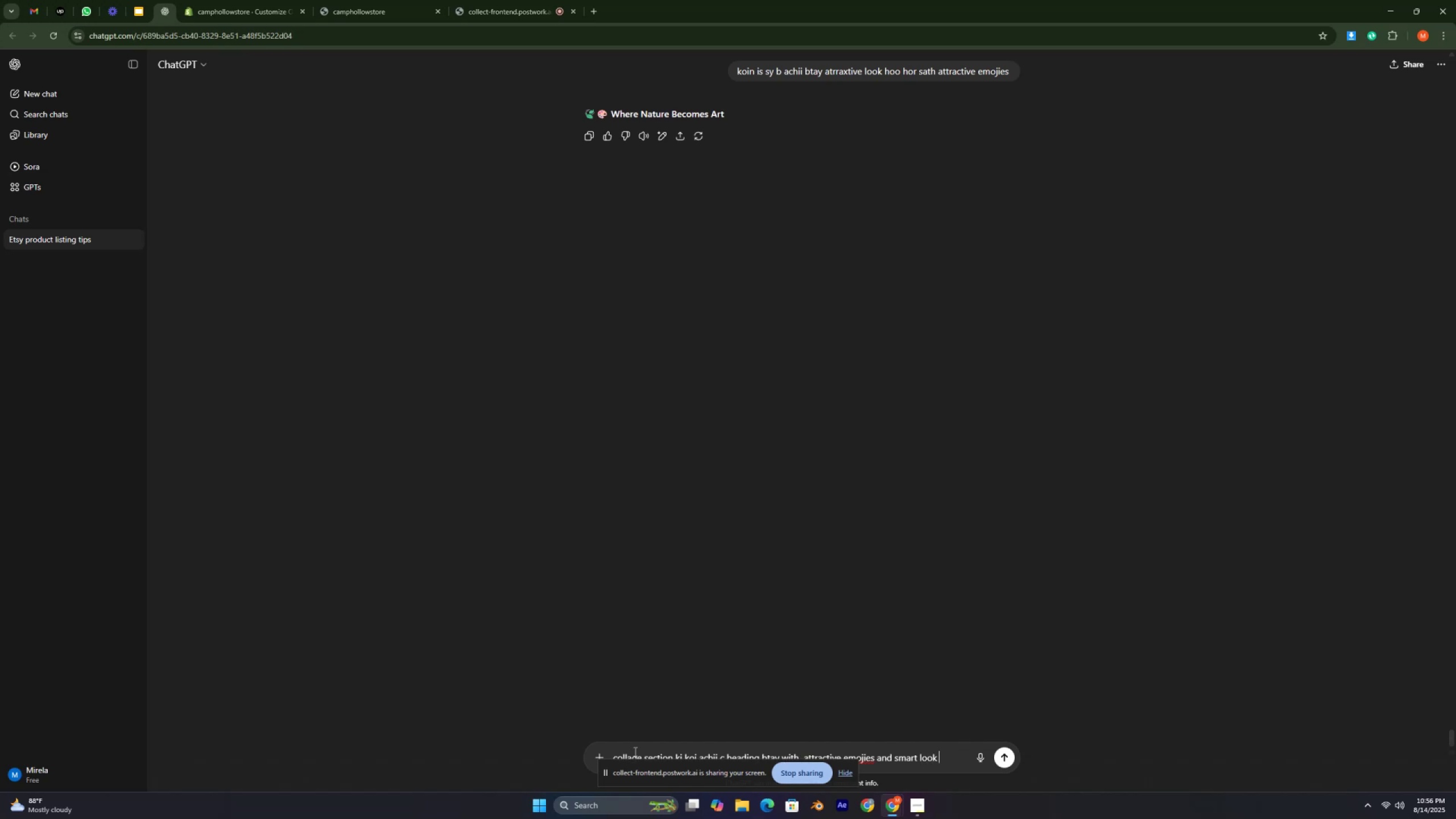 
key(Enter)
 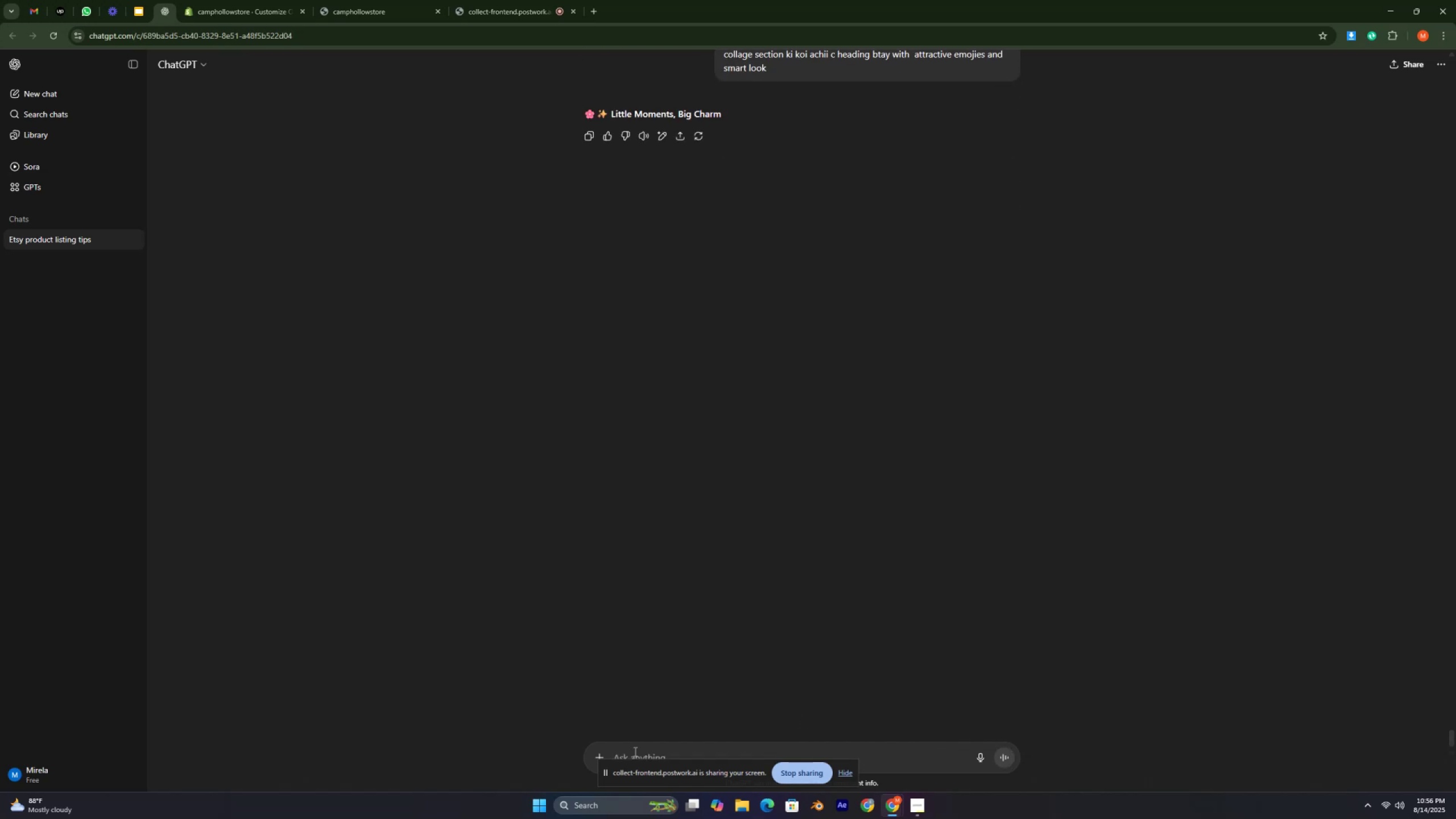 
wait(10.35)
 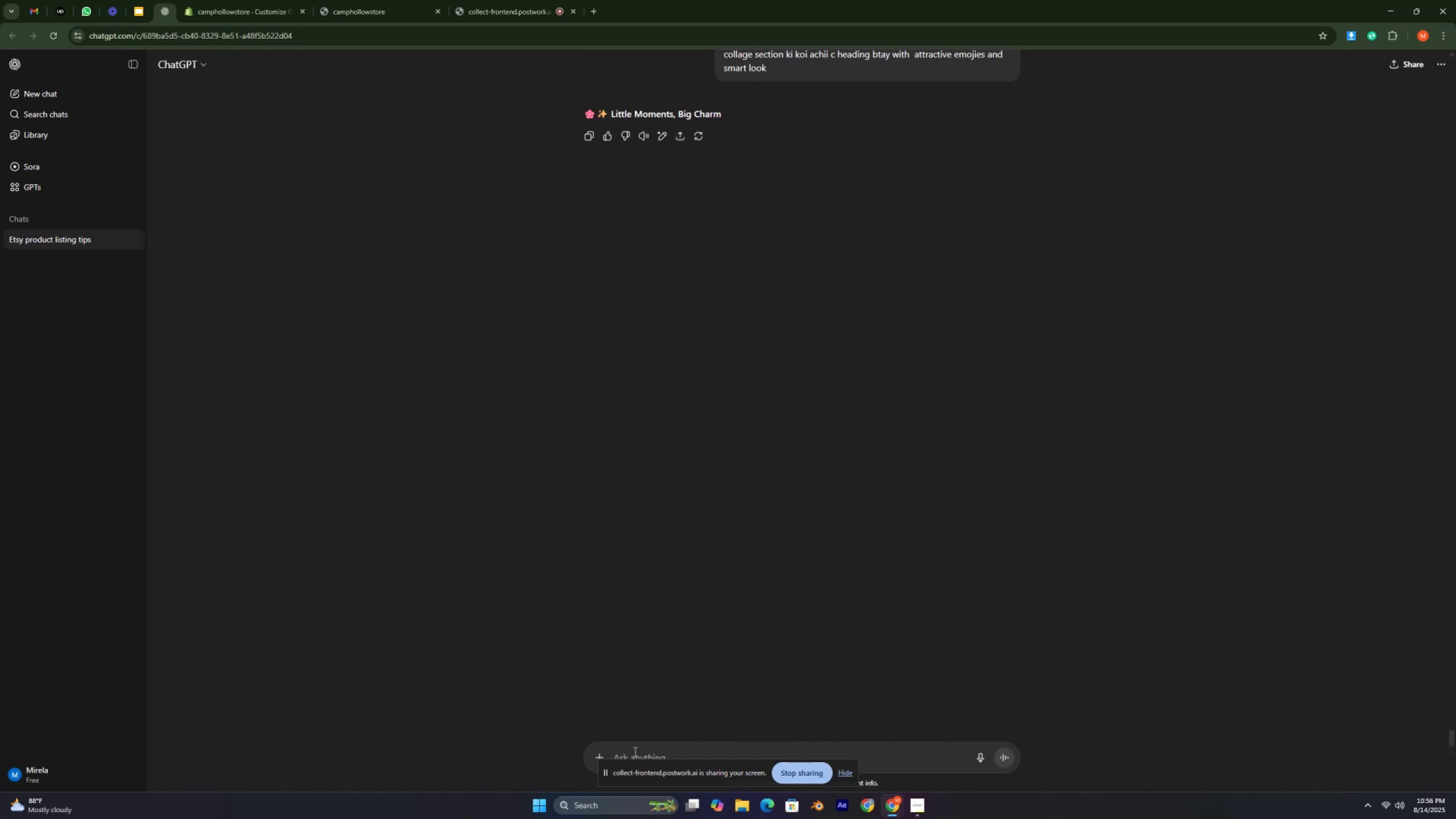 
left_click_drag(start_coordinate=[581, 108], to_coordinate=[772, 121])
 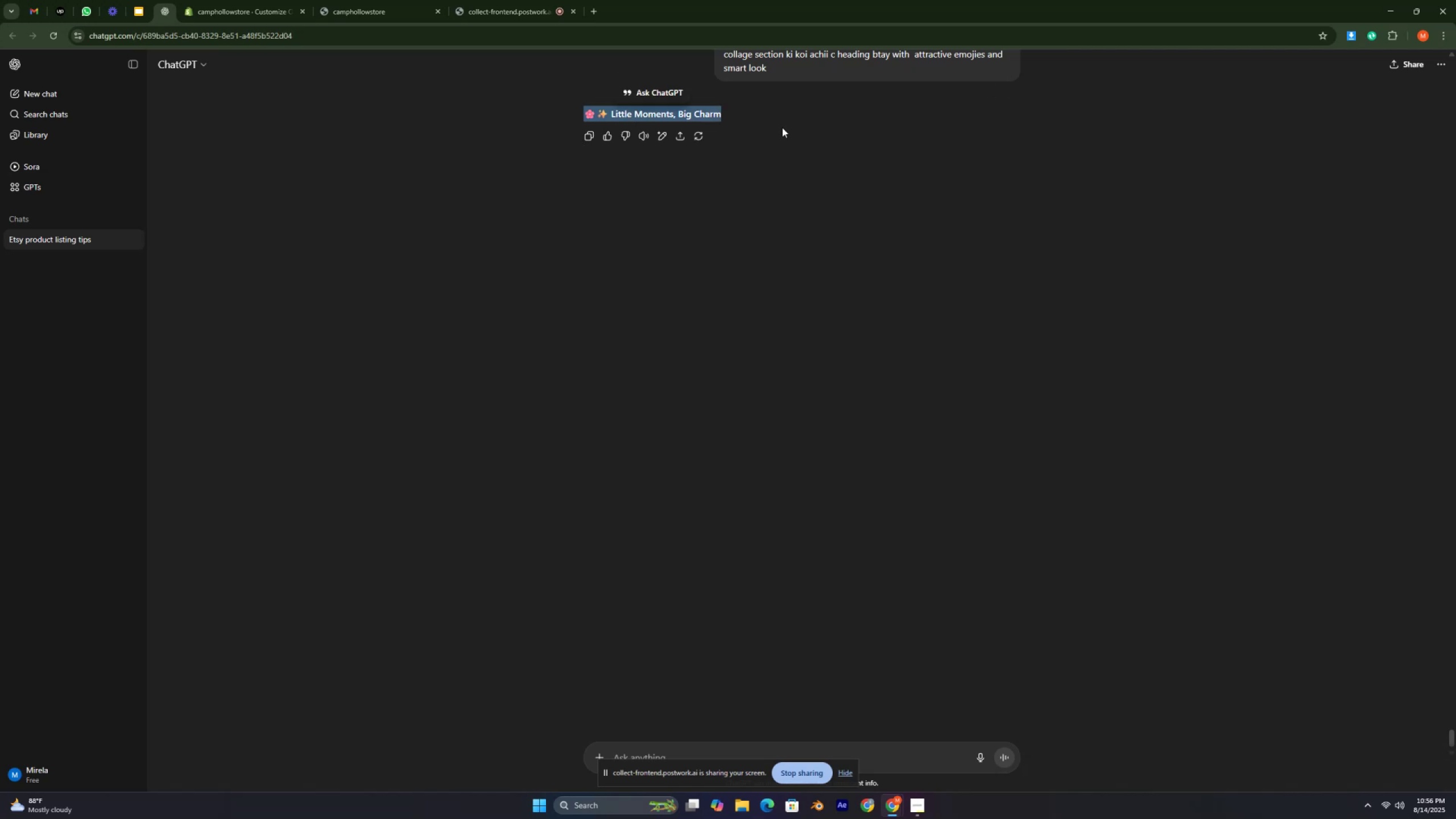 
key(Control+C)
 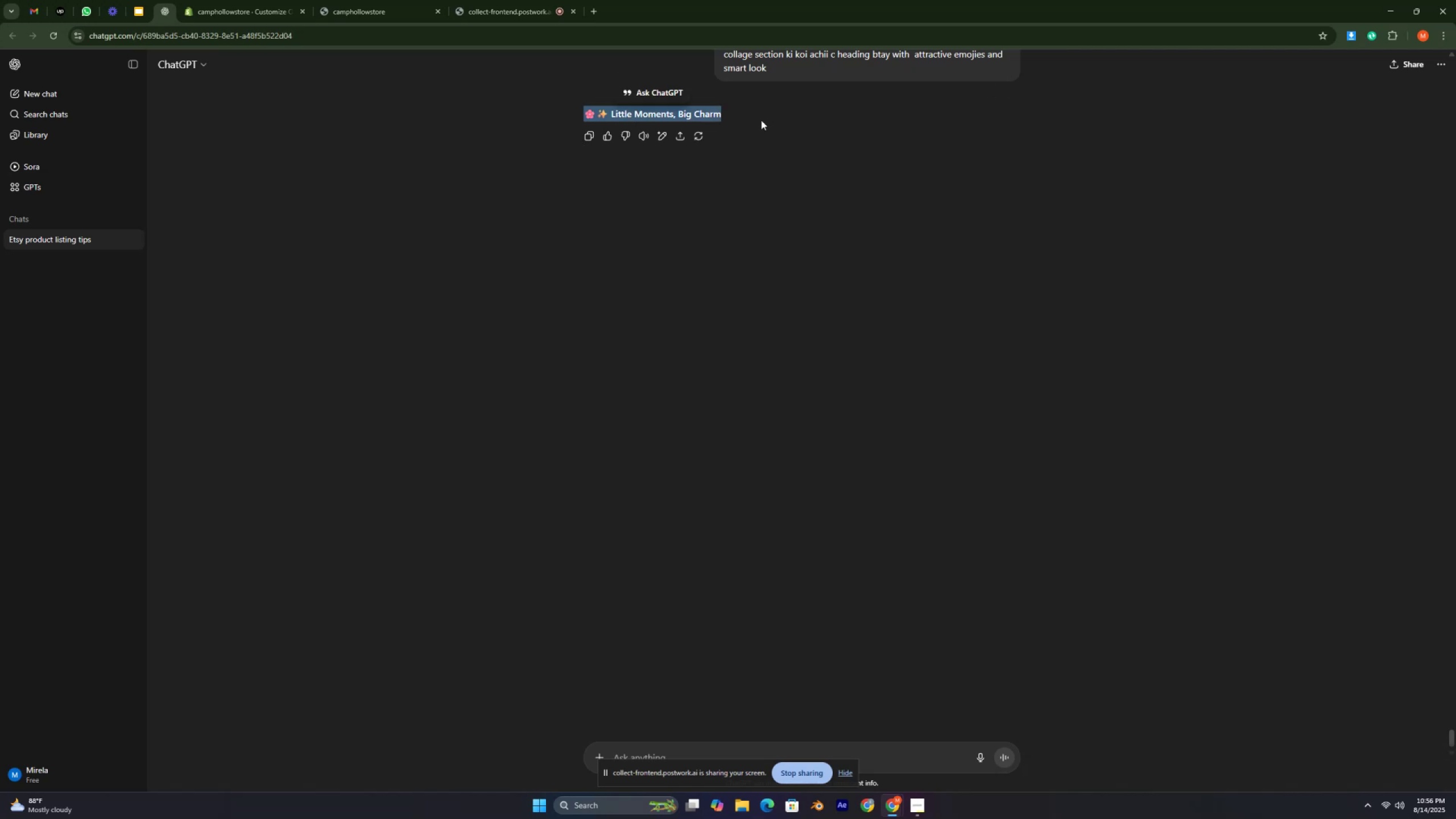 
key(Control+C)
 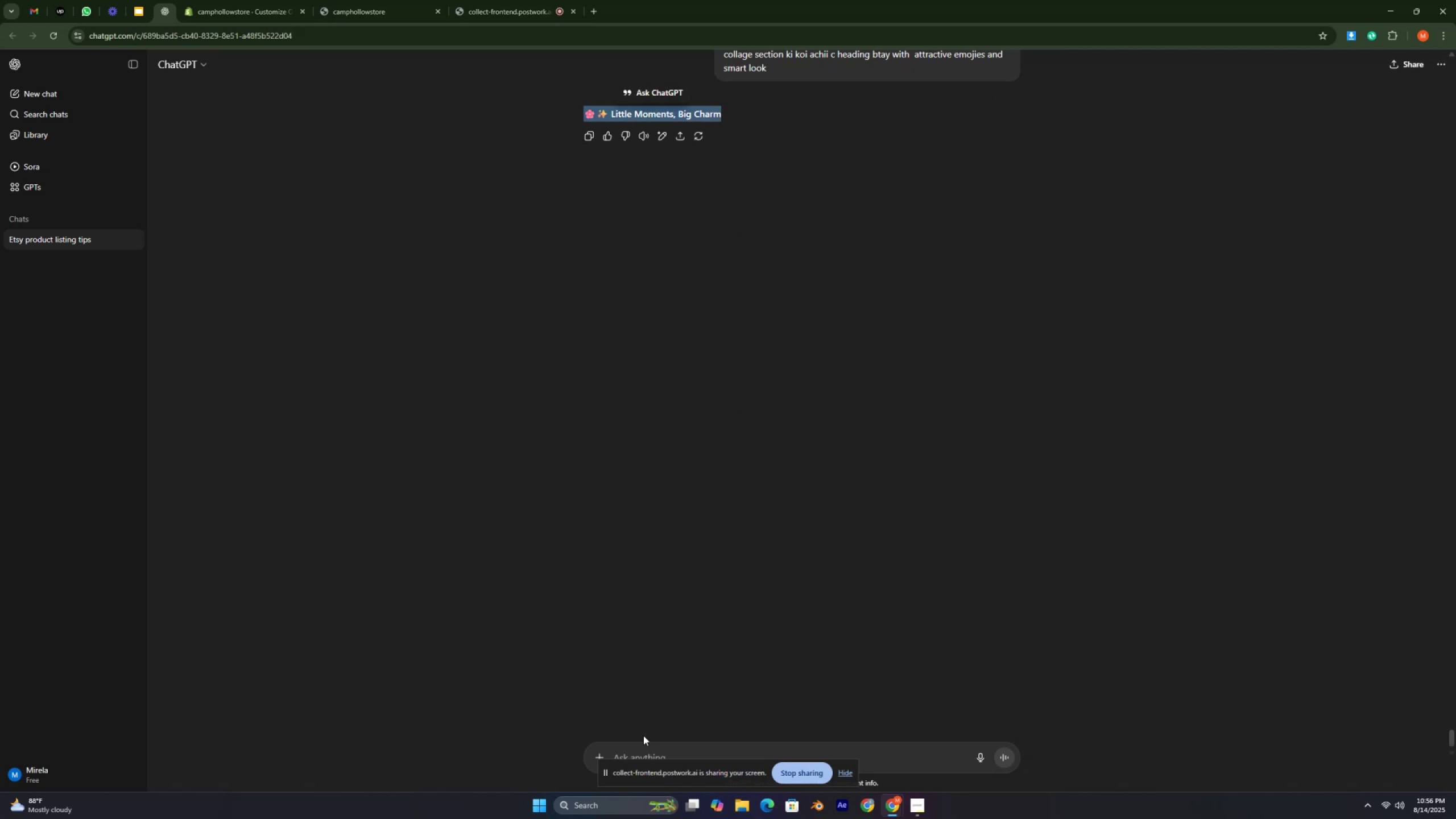 
left_click([630, 747])
 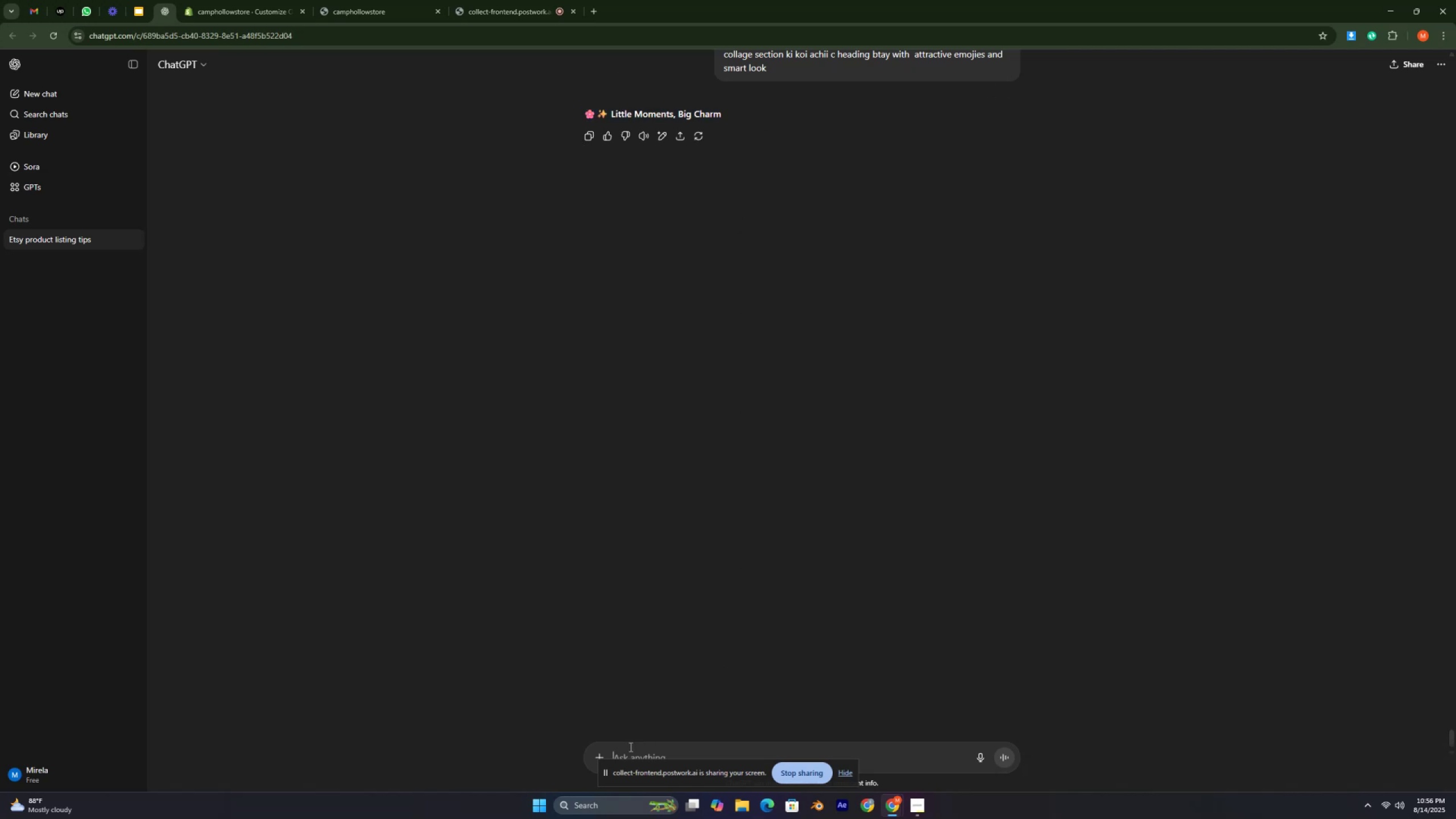 
type(good boht achyy)
 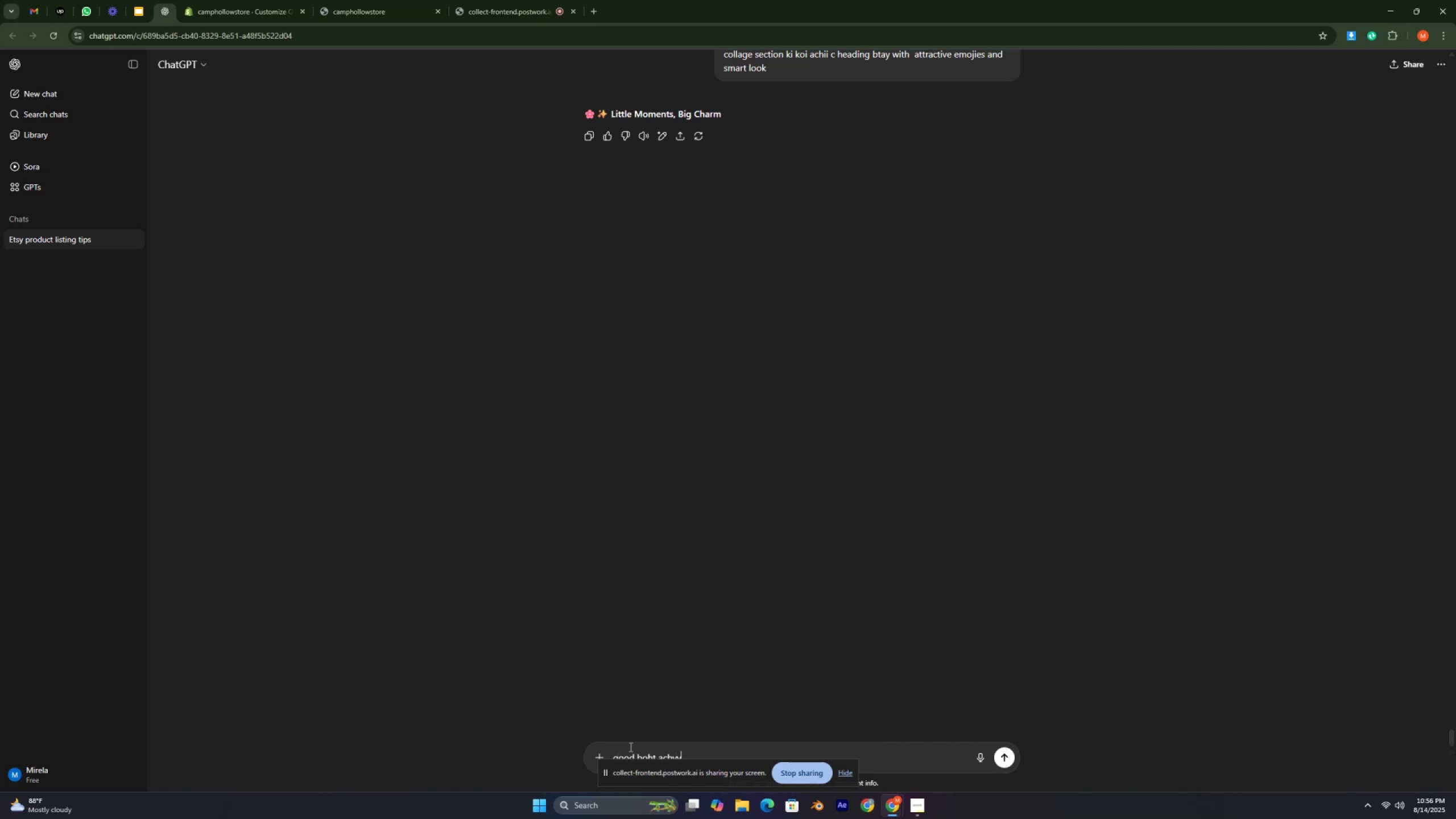 
key(Enter)
 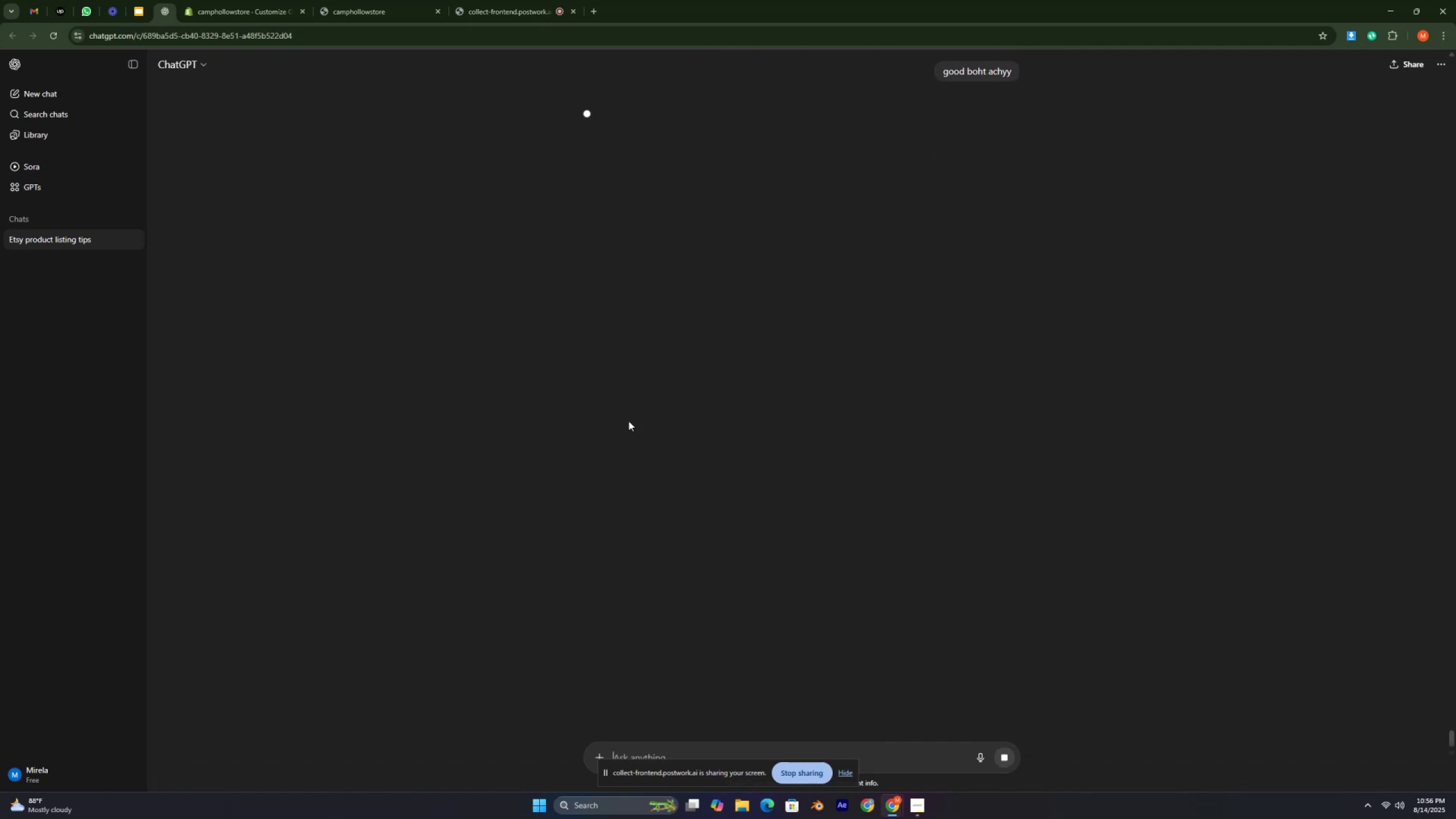 
left_click([204, 11])
 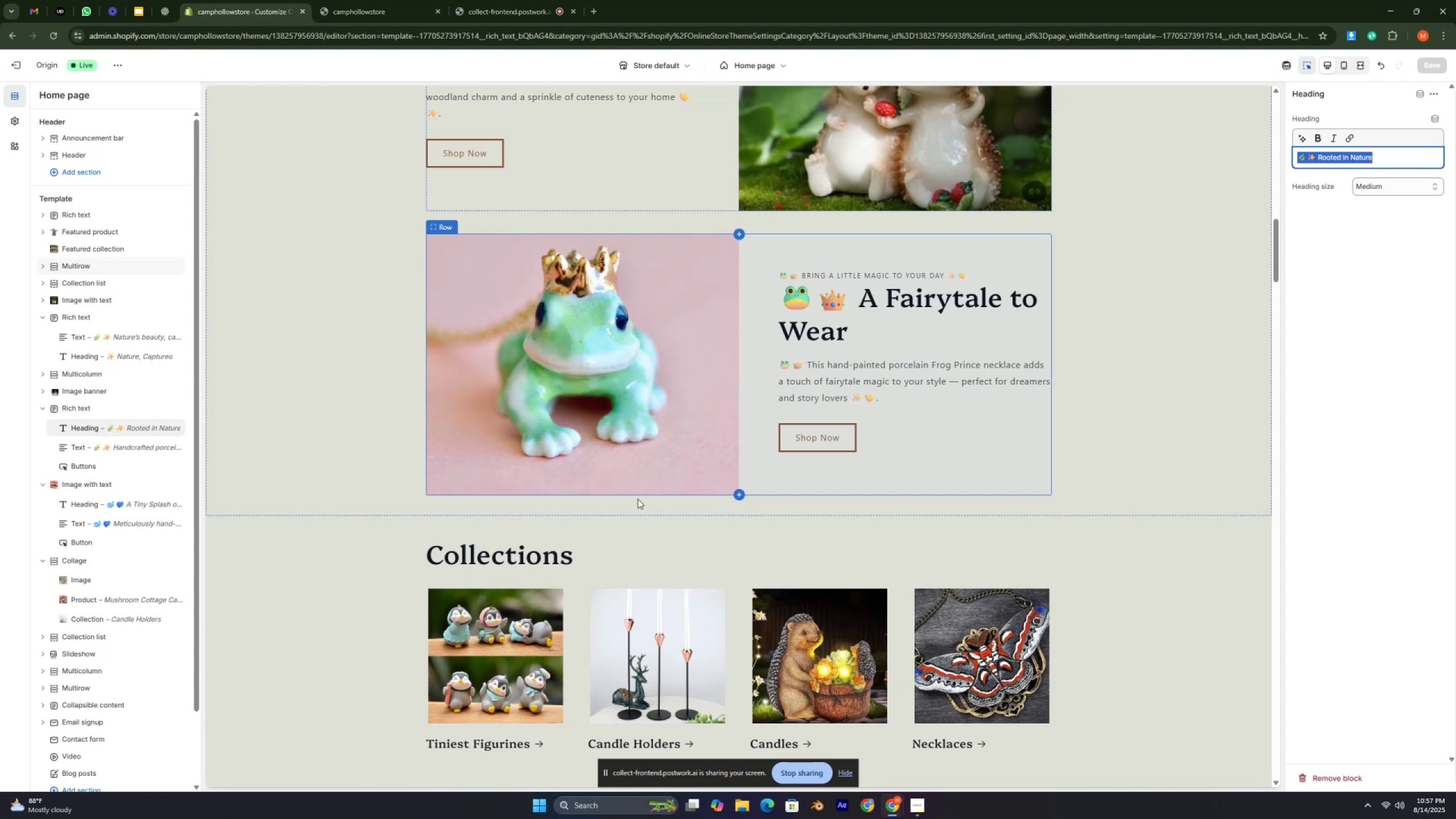 
scroll: coordinate [577, 529], scroll_direction: down, amount: 10.0
 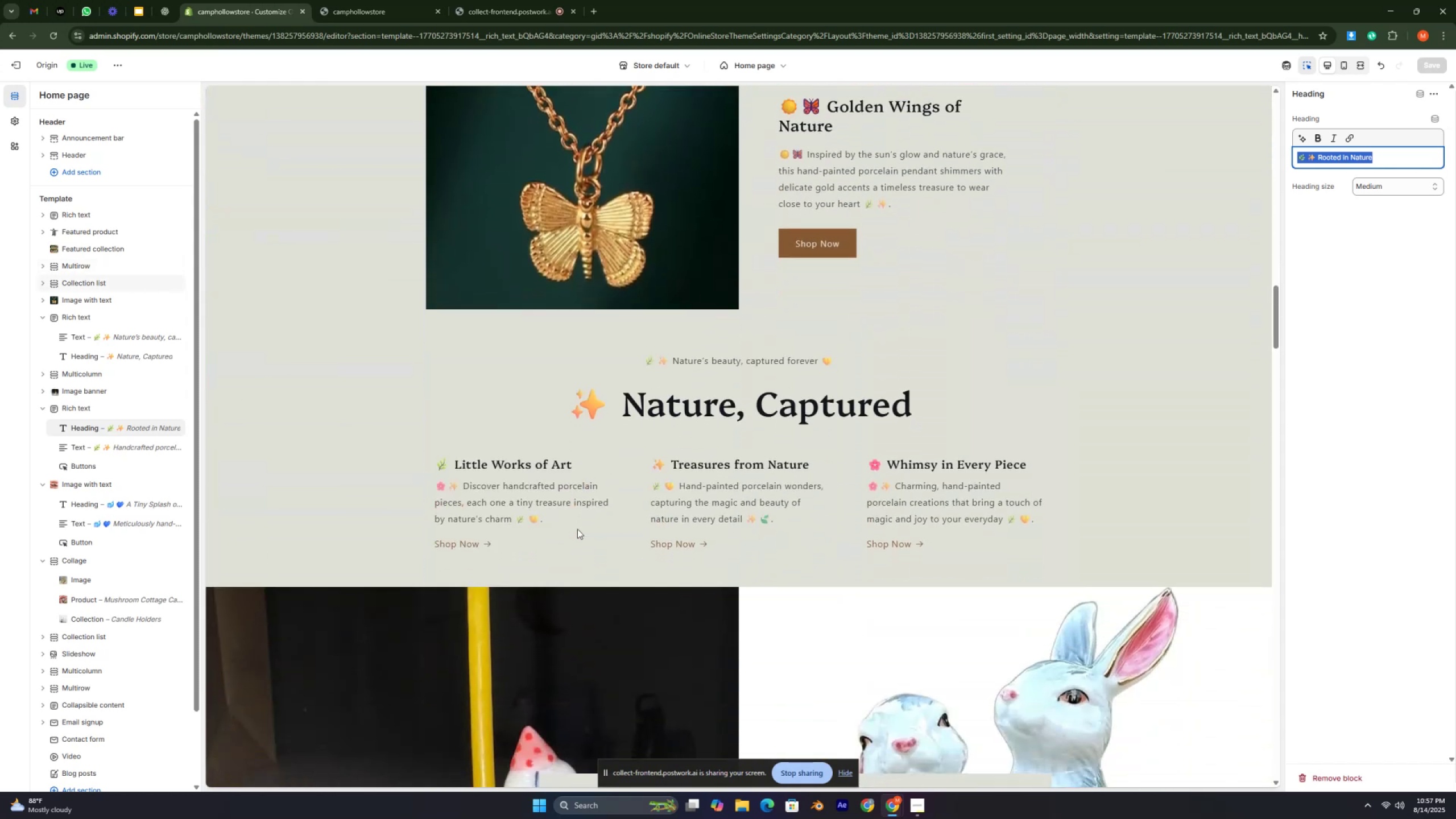 
scroll: coordinate [577, 529], scroll_direction: up, amount: 28.0
 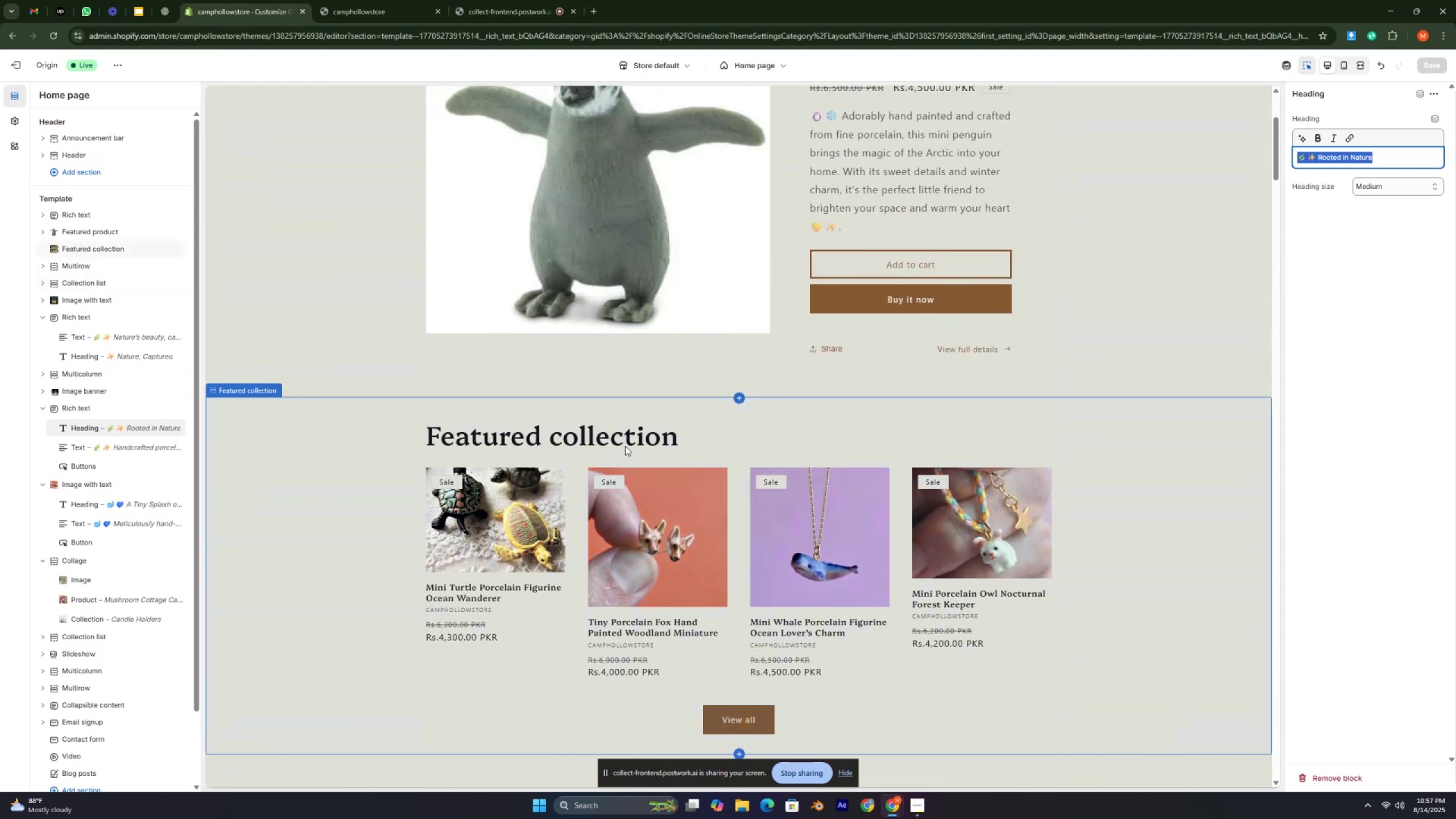 
left_click([625, 446])
 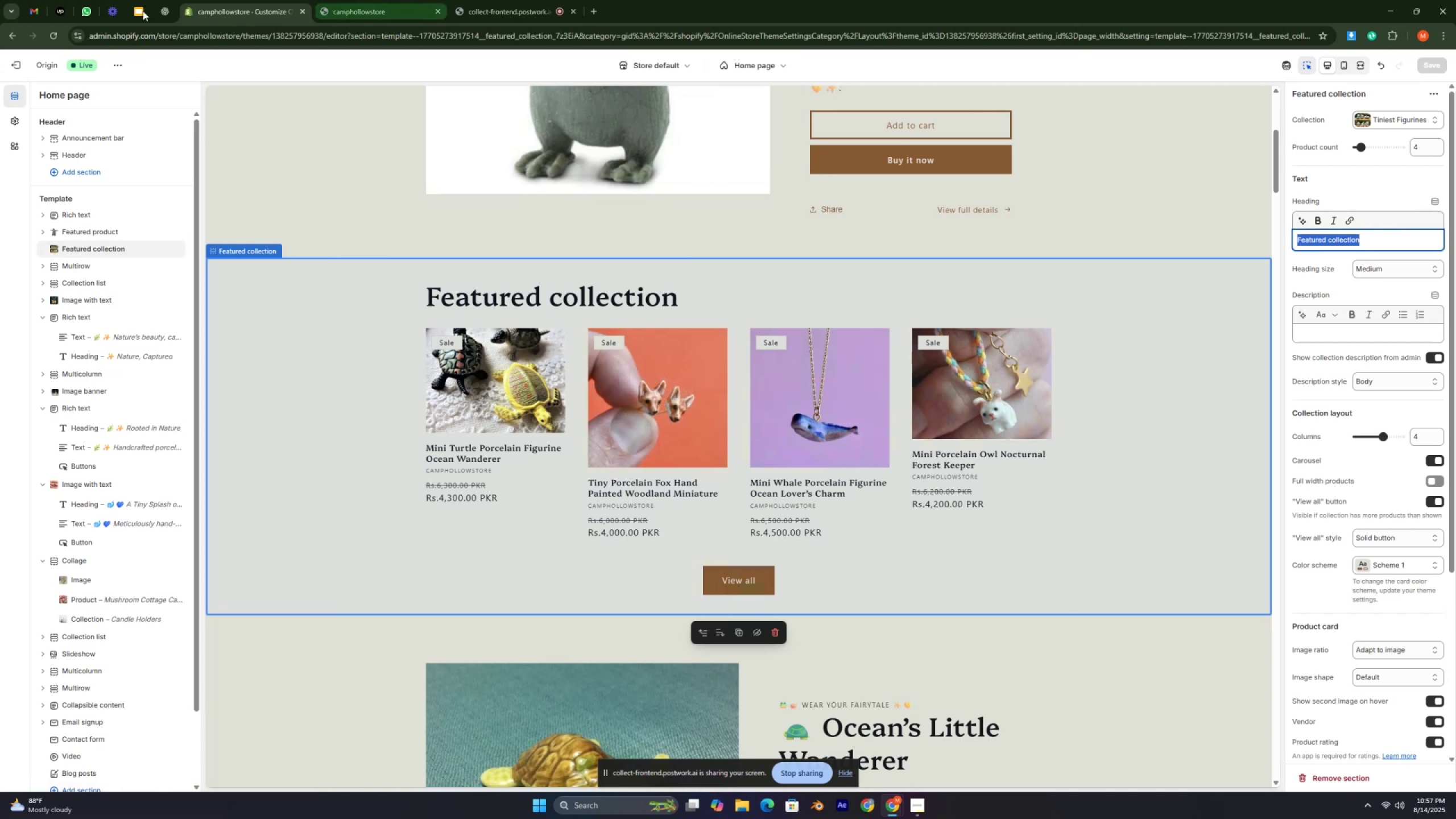 
wait(14.05)
 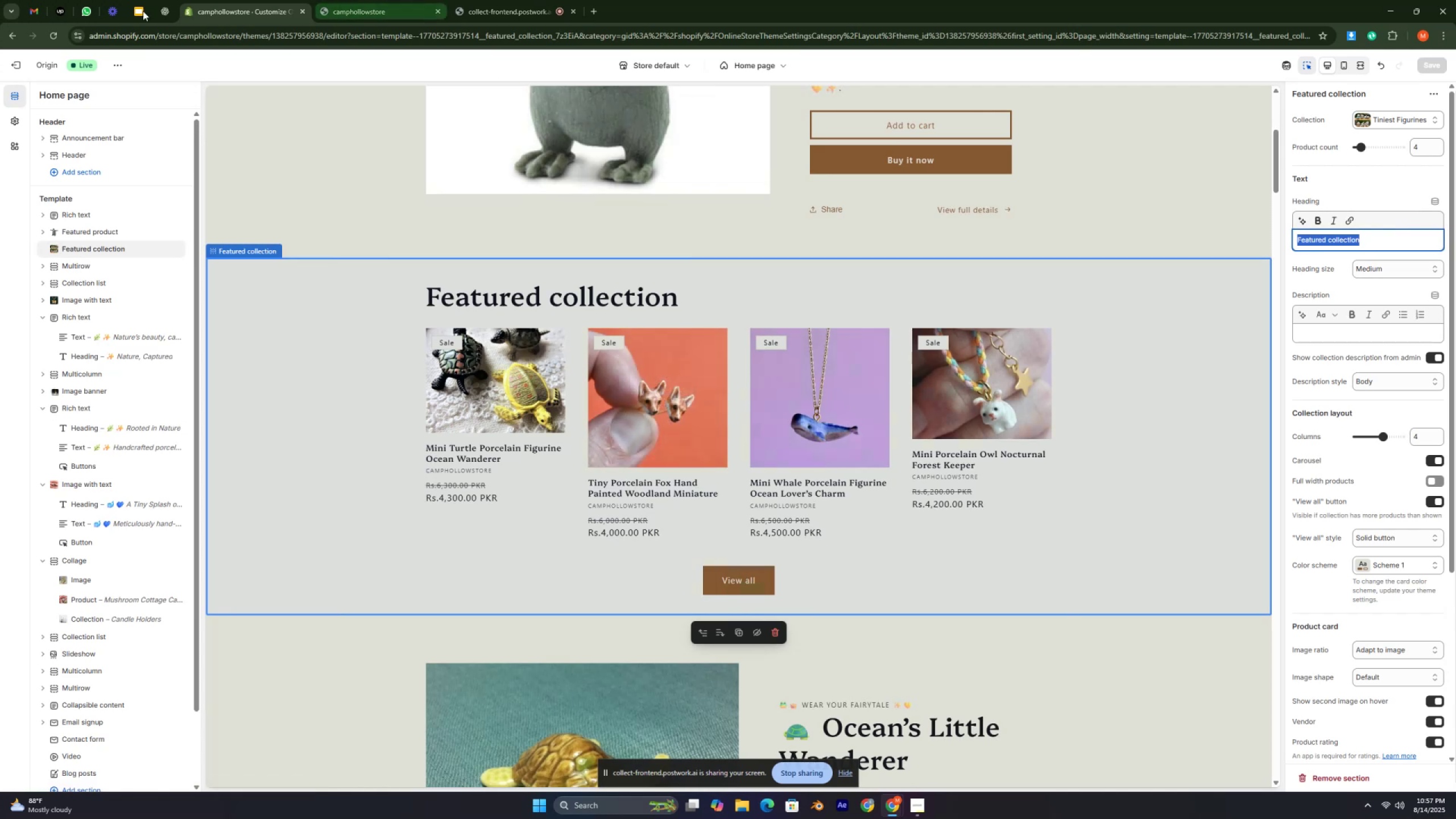 
left_click([157, 12])
 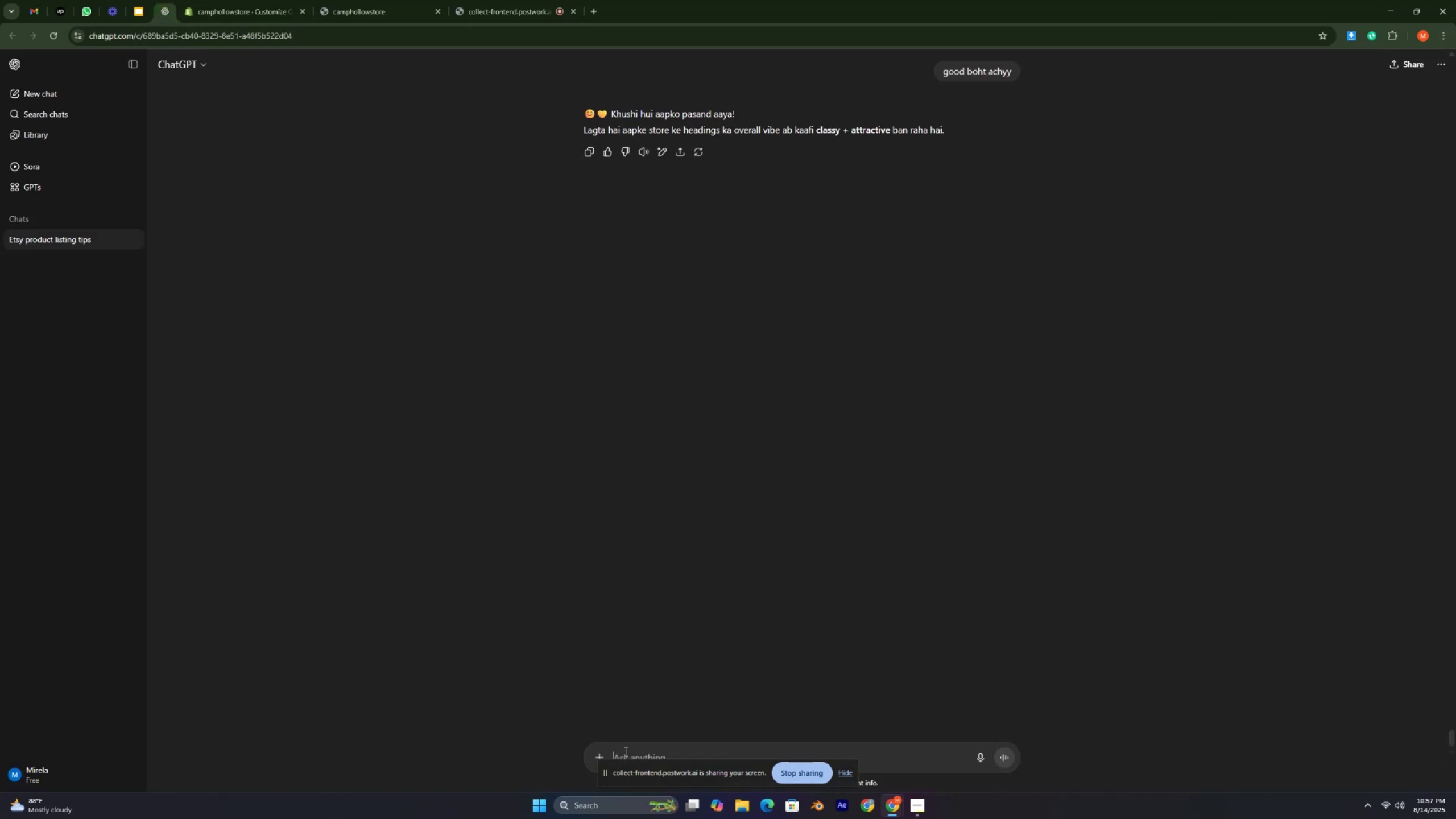 
left_click([624, 751])
 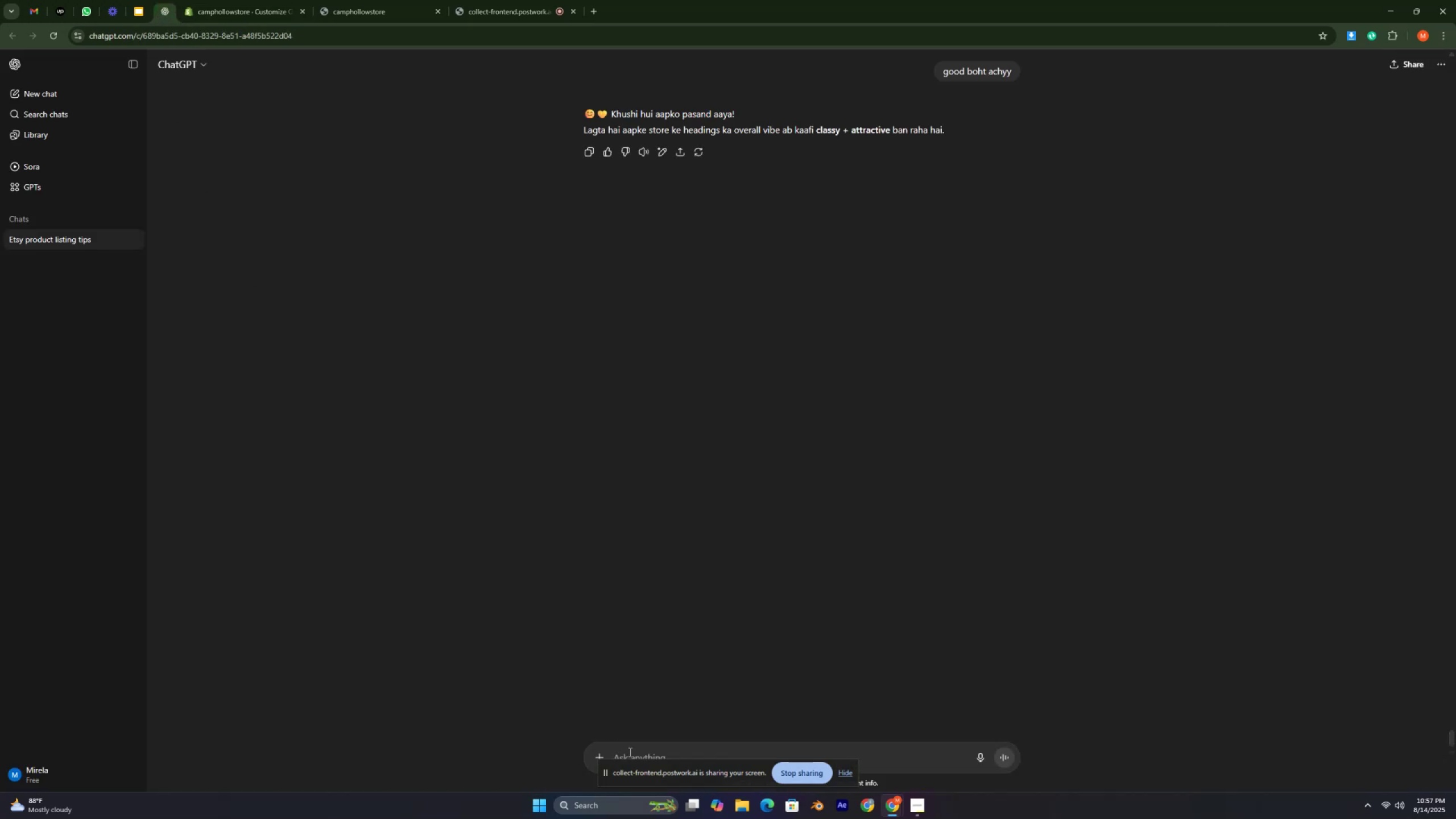 
type(features)
key(Backspace)
type(d collection waluy)
key(Backspace)
key(Backspace)
type(y )
 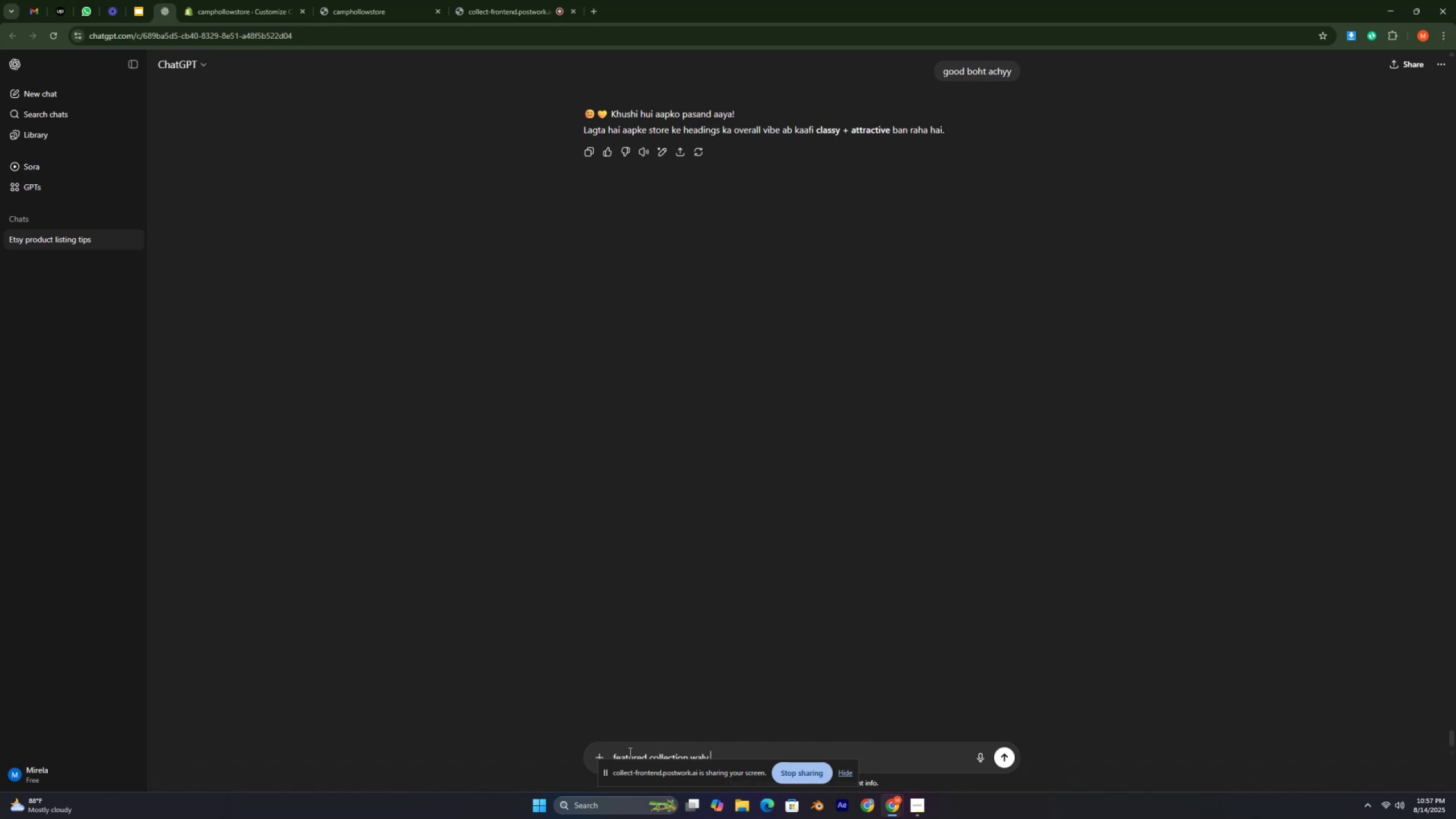 
type(se)
 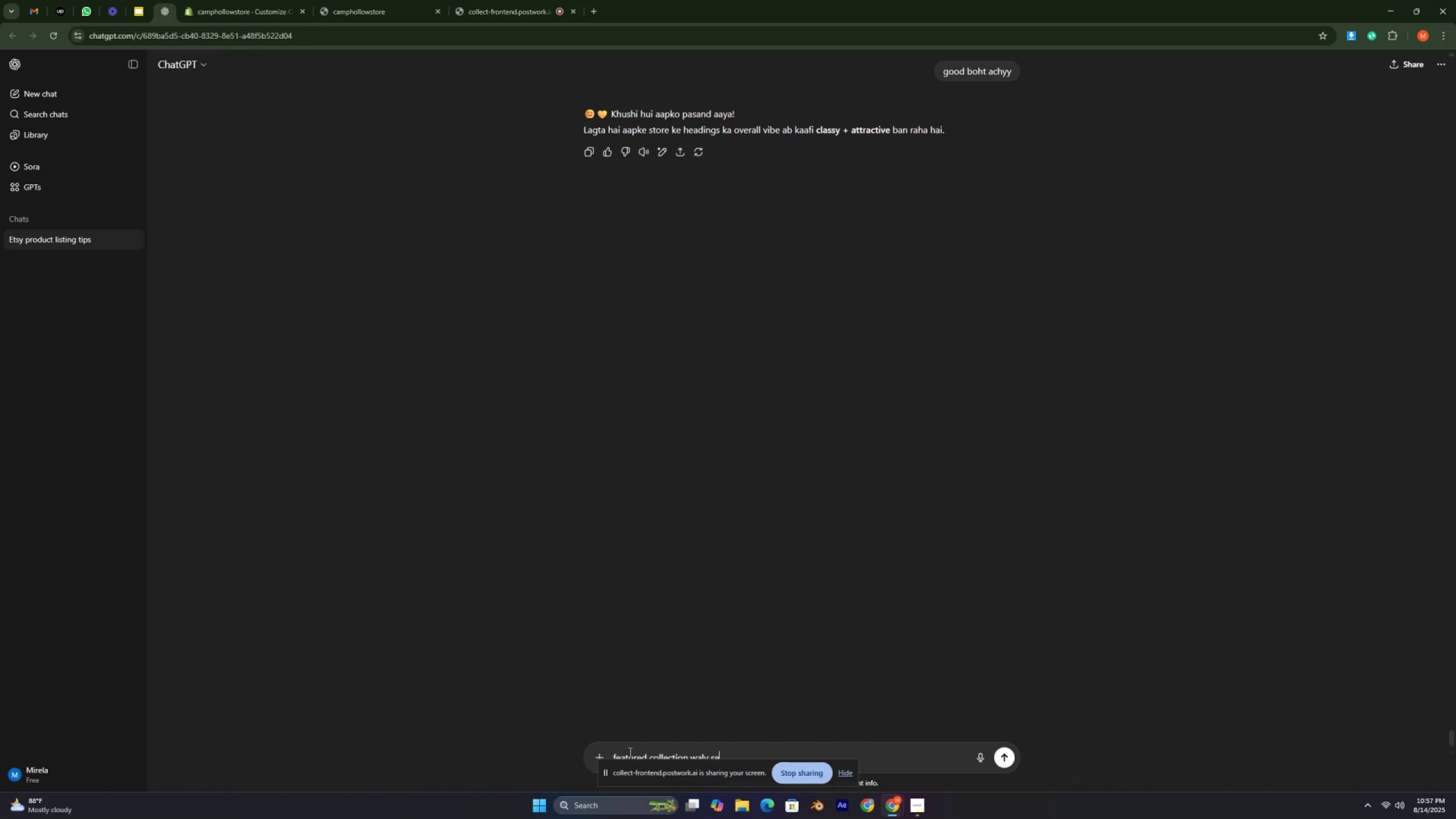 
type(ction ki hwading feati)
key(Backspace)
type(ured collection hii likhii hoe ha)
 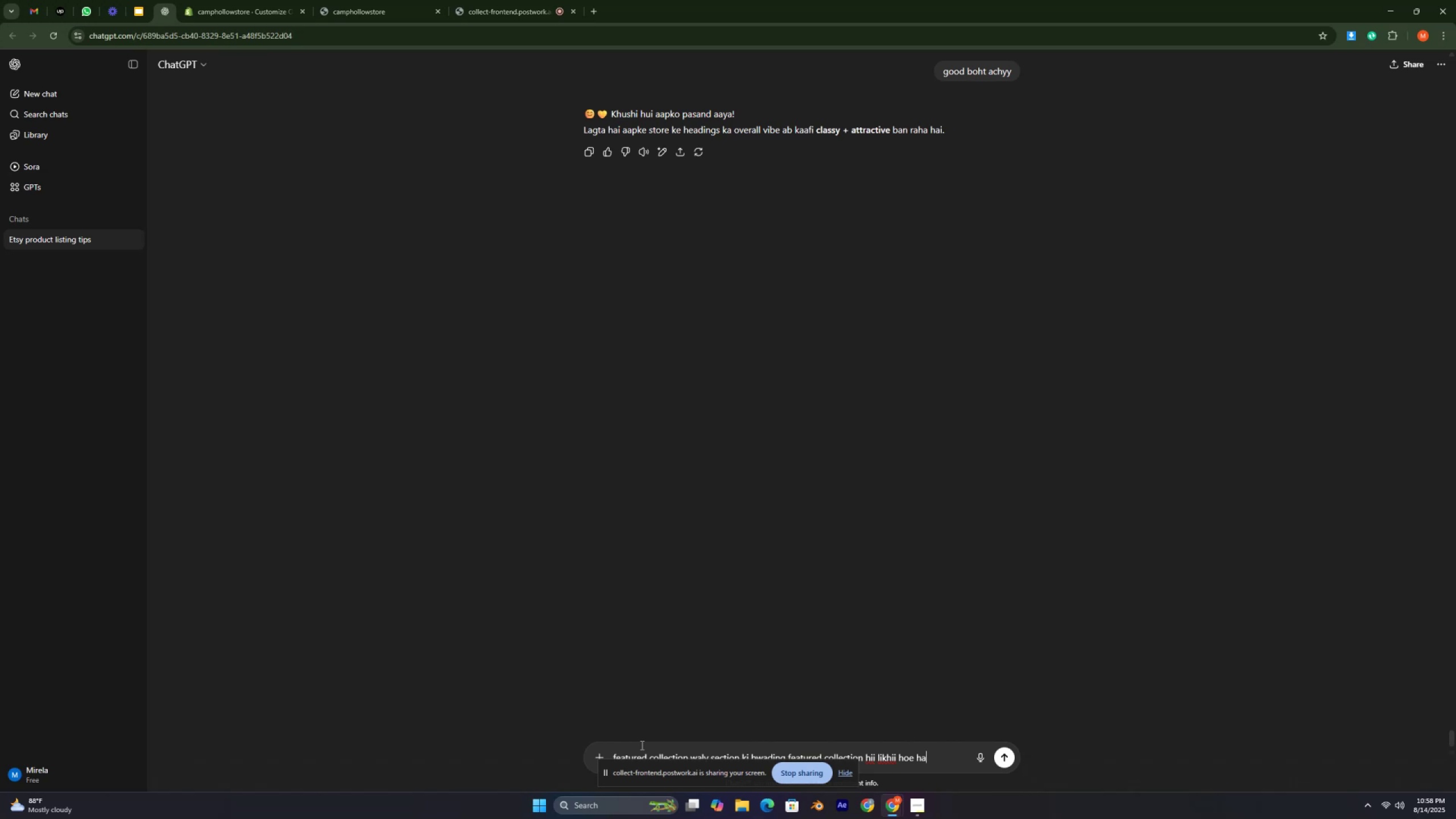 
wait(5.76)
 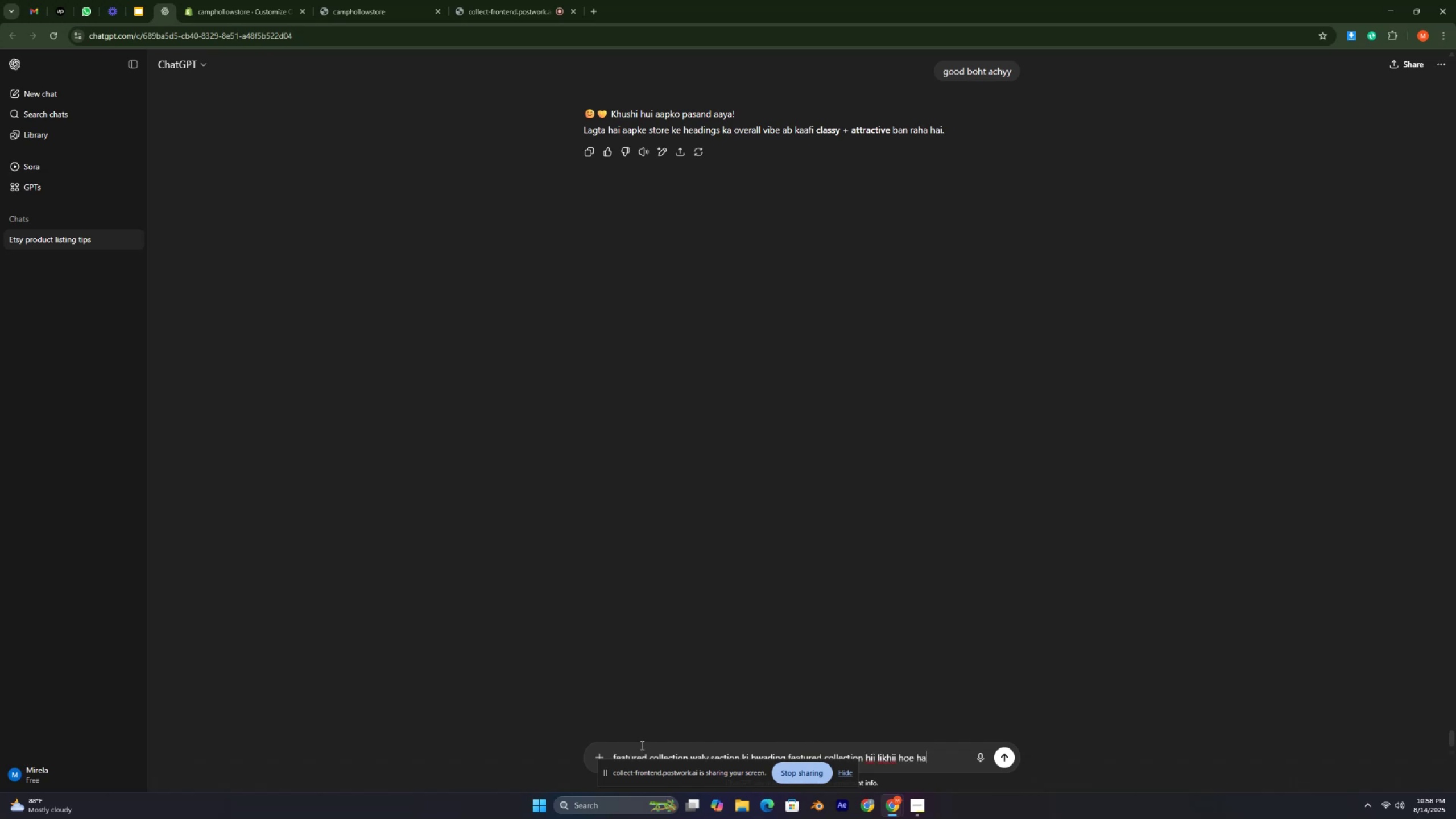 
key(Space)
 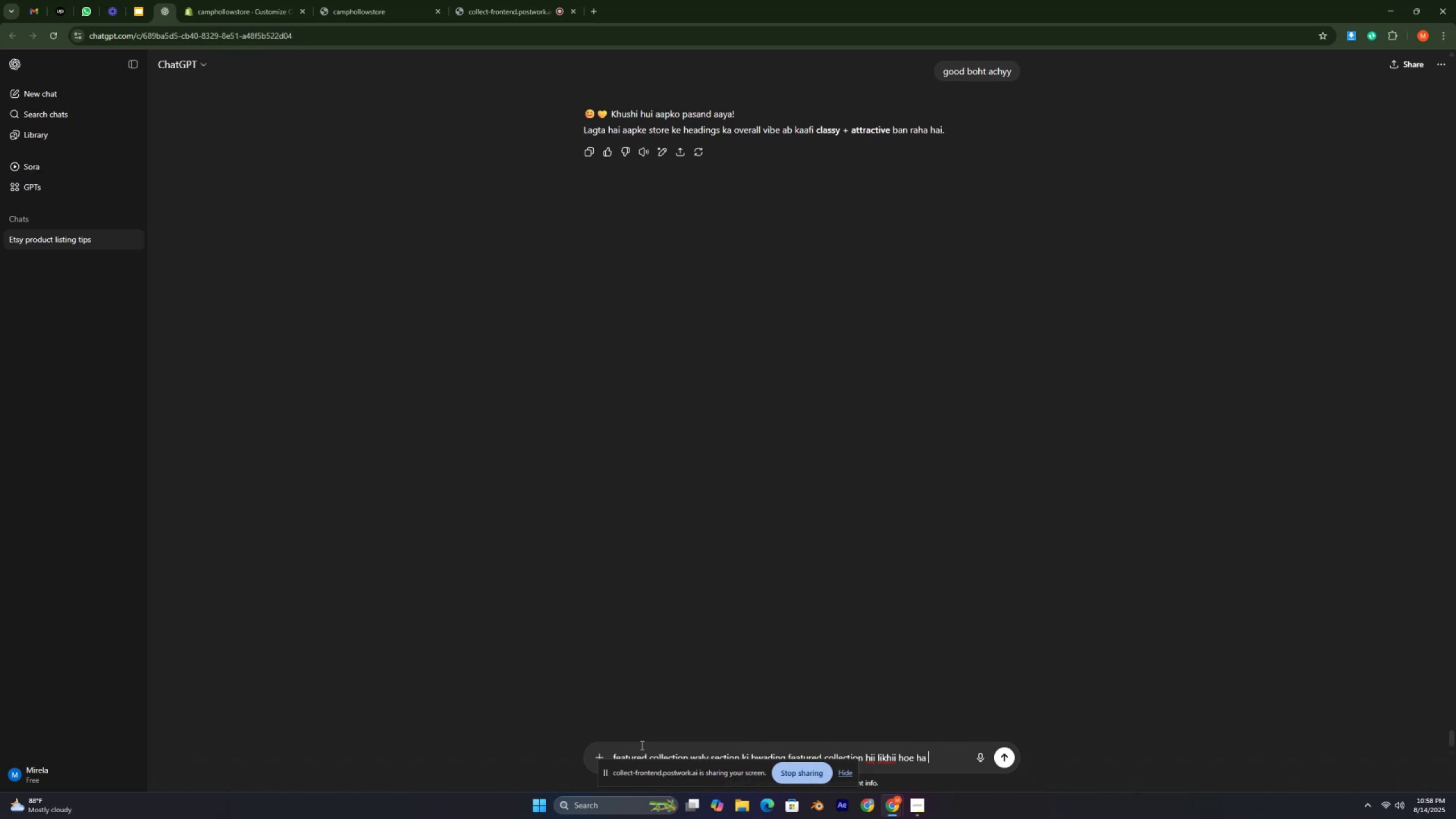 
key(Control+ControlLeft)
 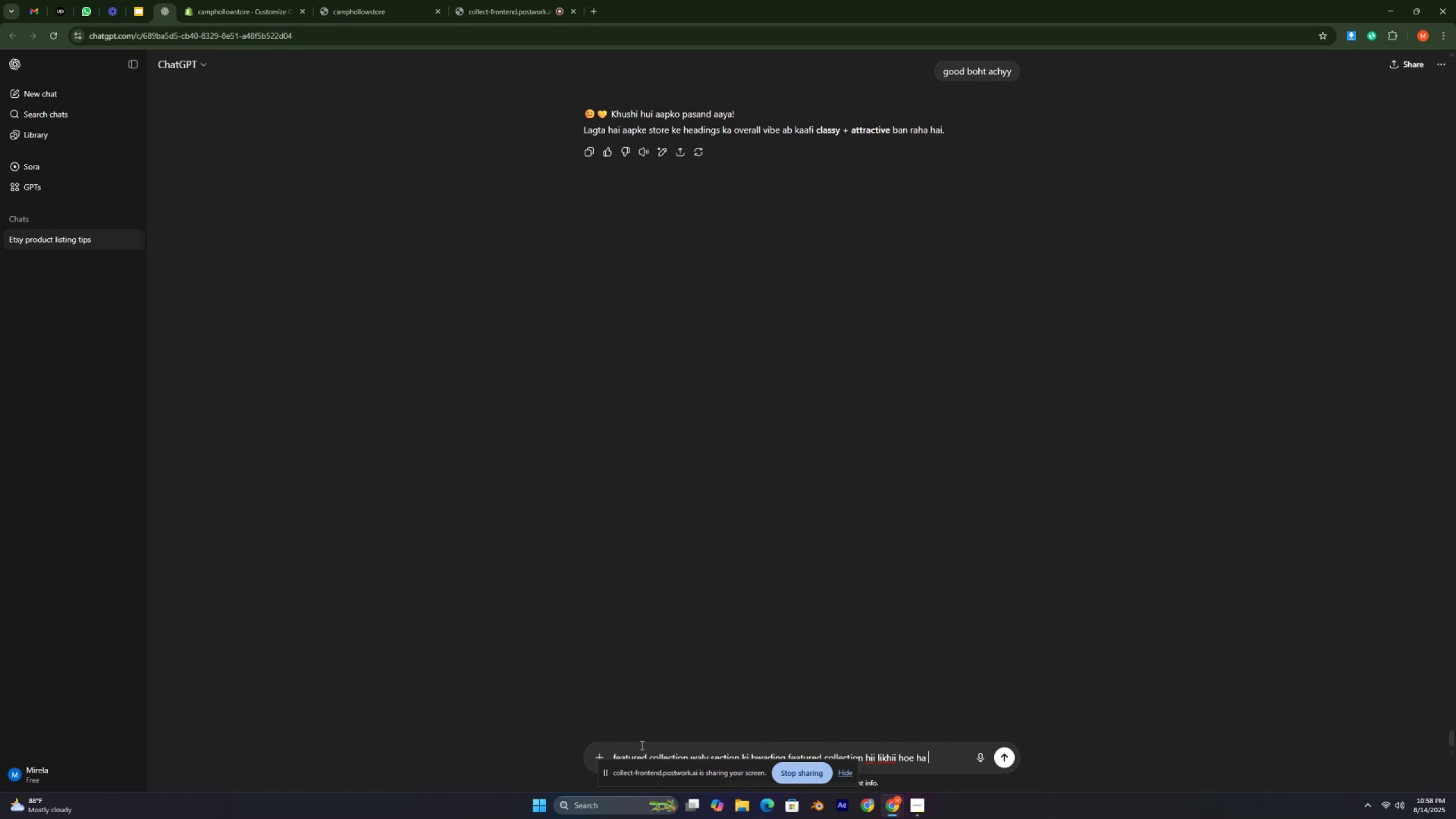 
key(Control+W)
 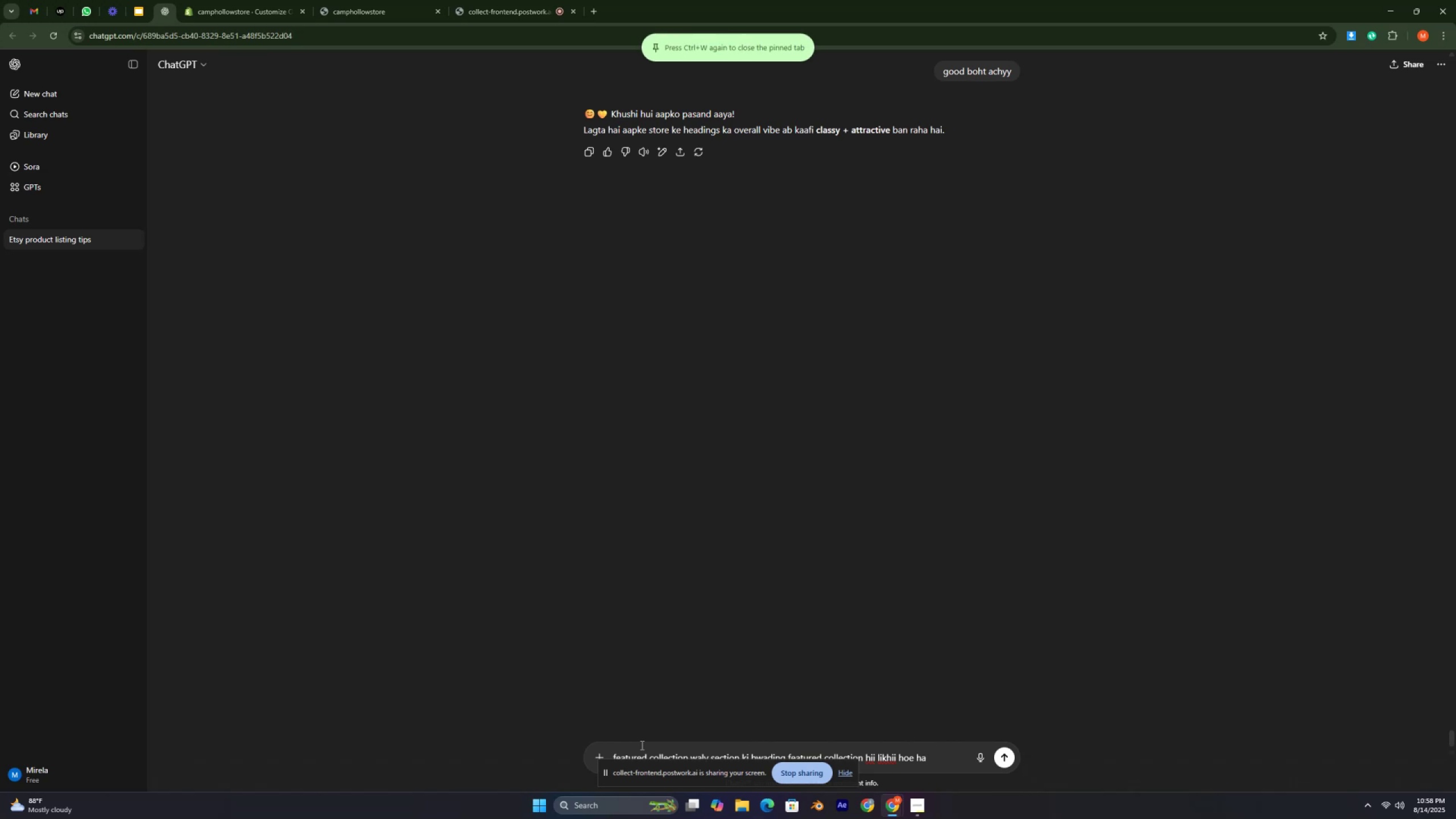 
type(ohii rhny doo yh chnage kr loo)
 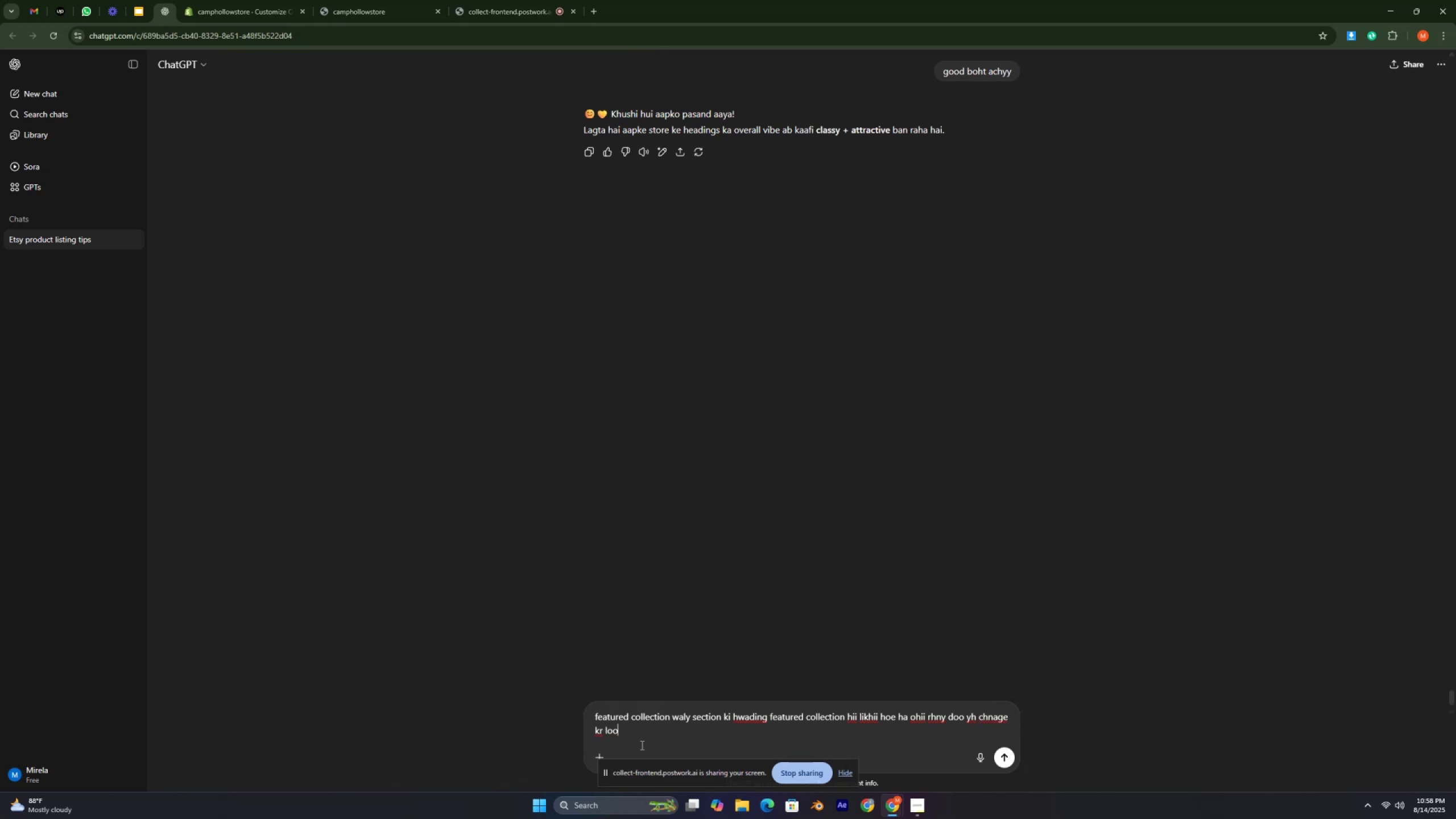 
key(Enter)
 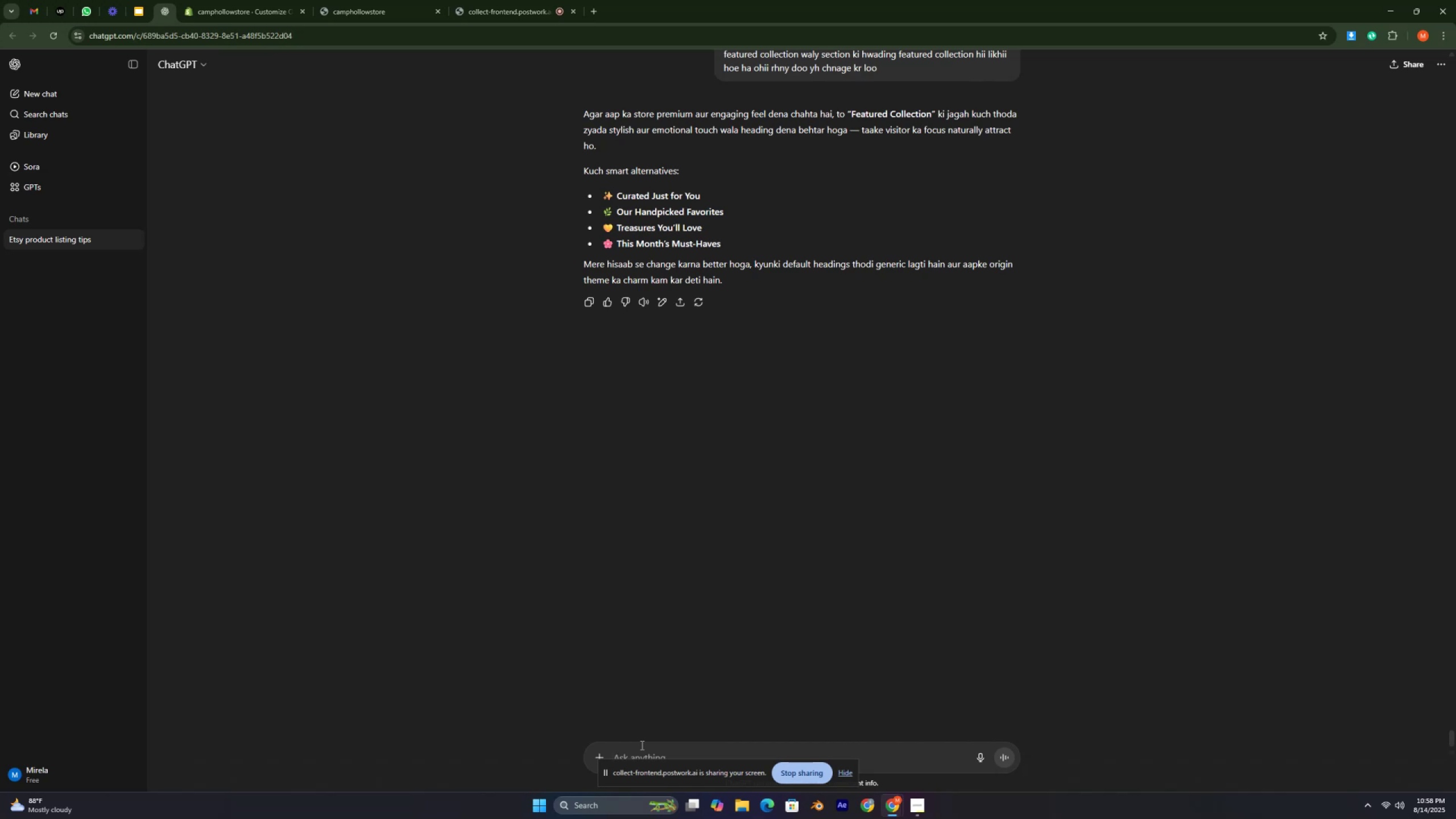 
wait(32.94)
 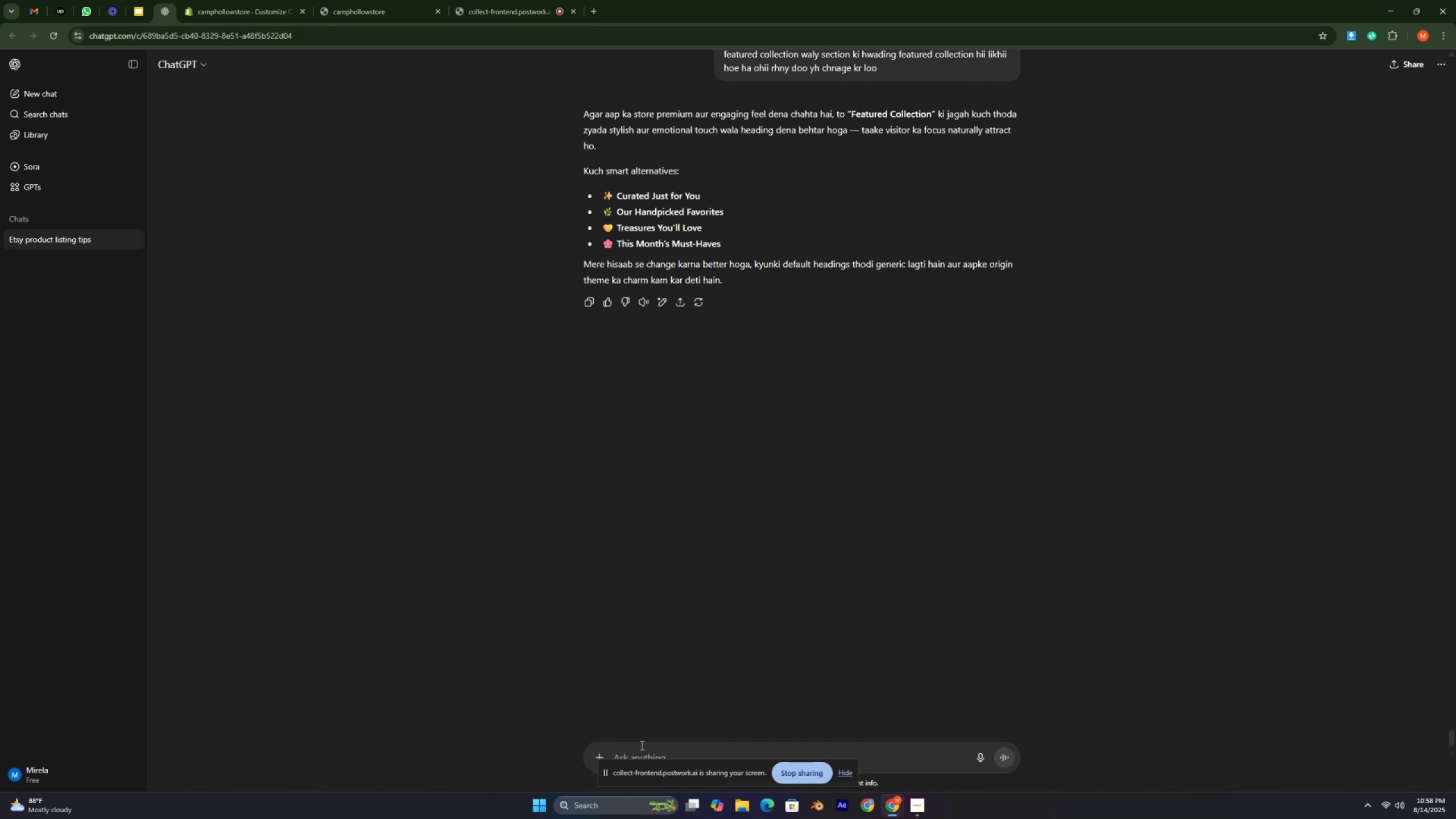 
key(ArrowDown)
 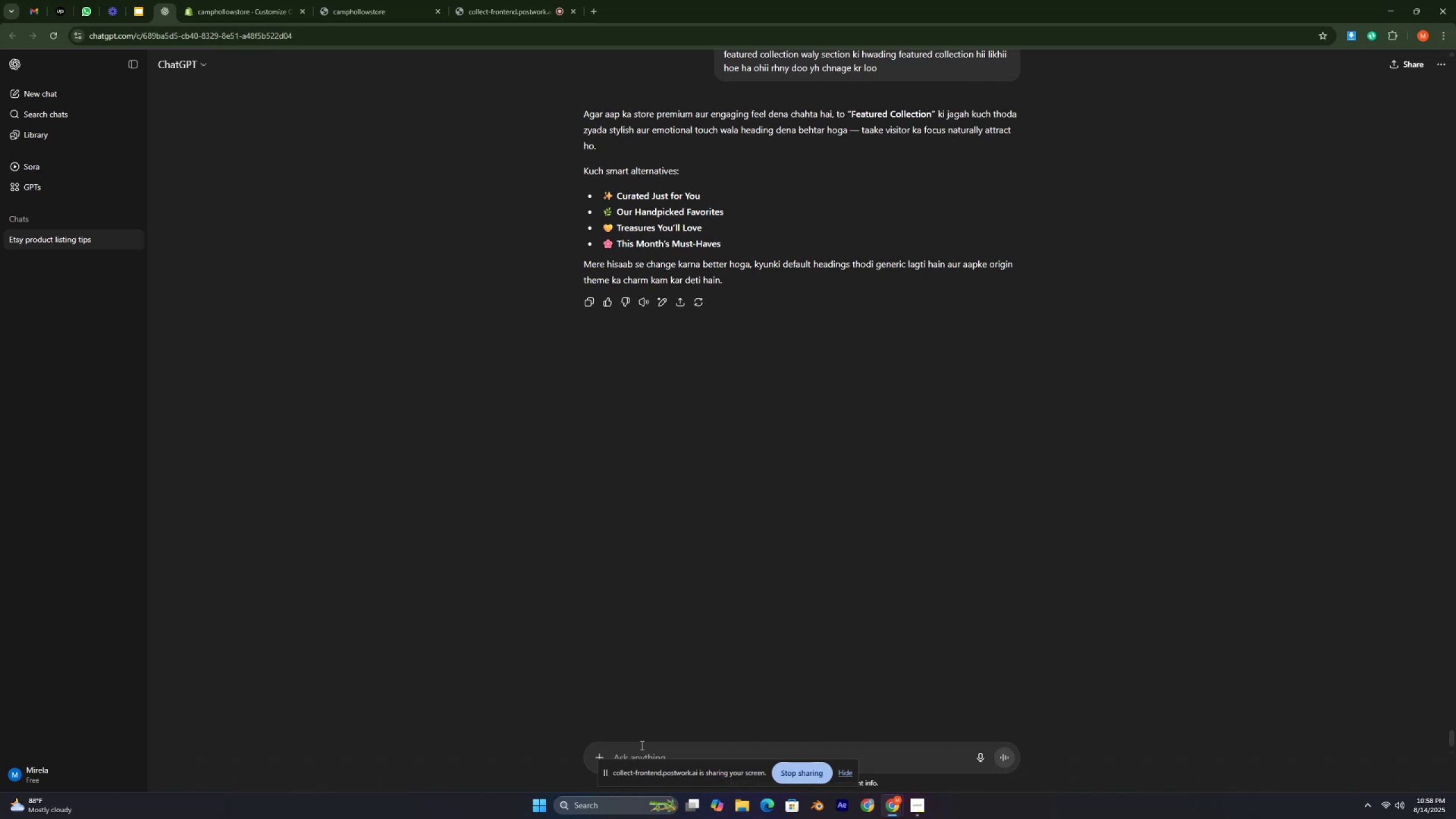 
key(ArrowUp)
 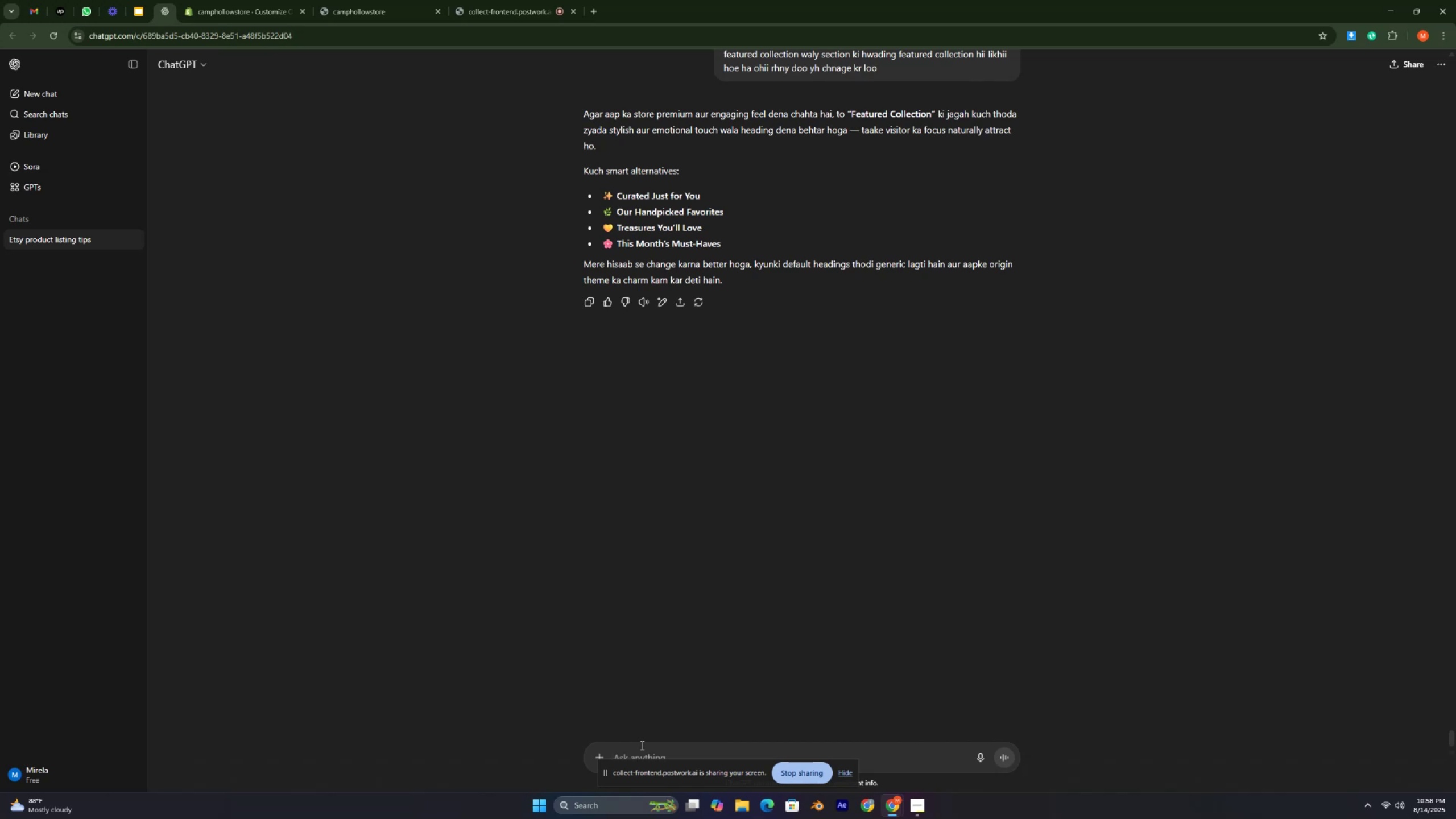 
key(ArrowUp)
 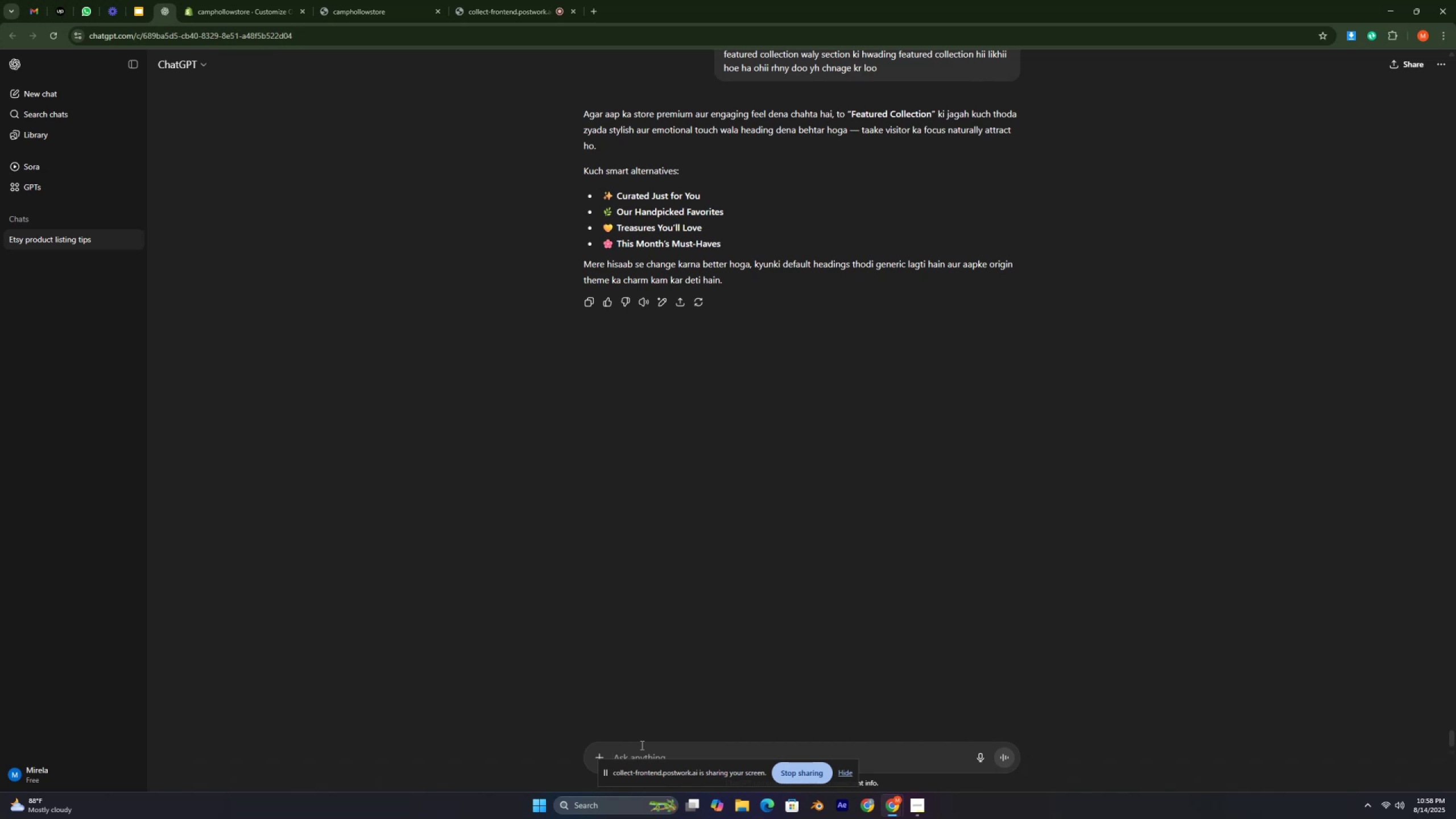 
key(Control+ControlLeft)
 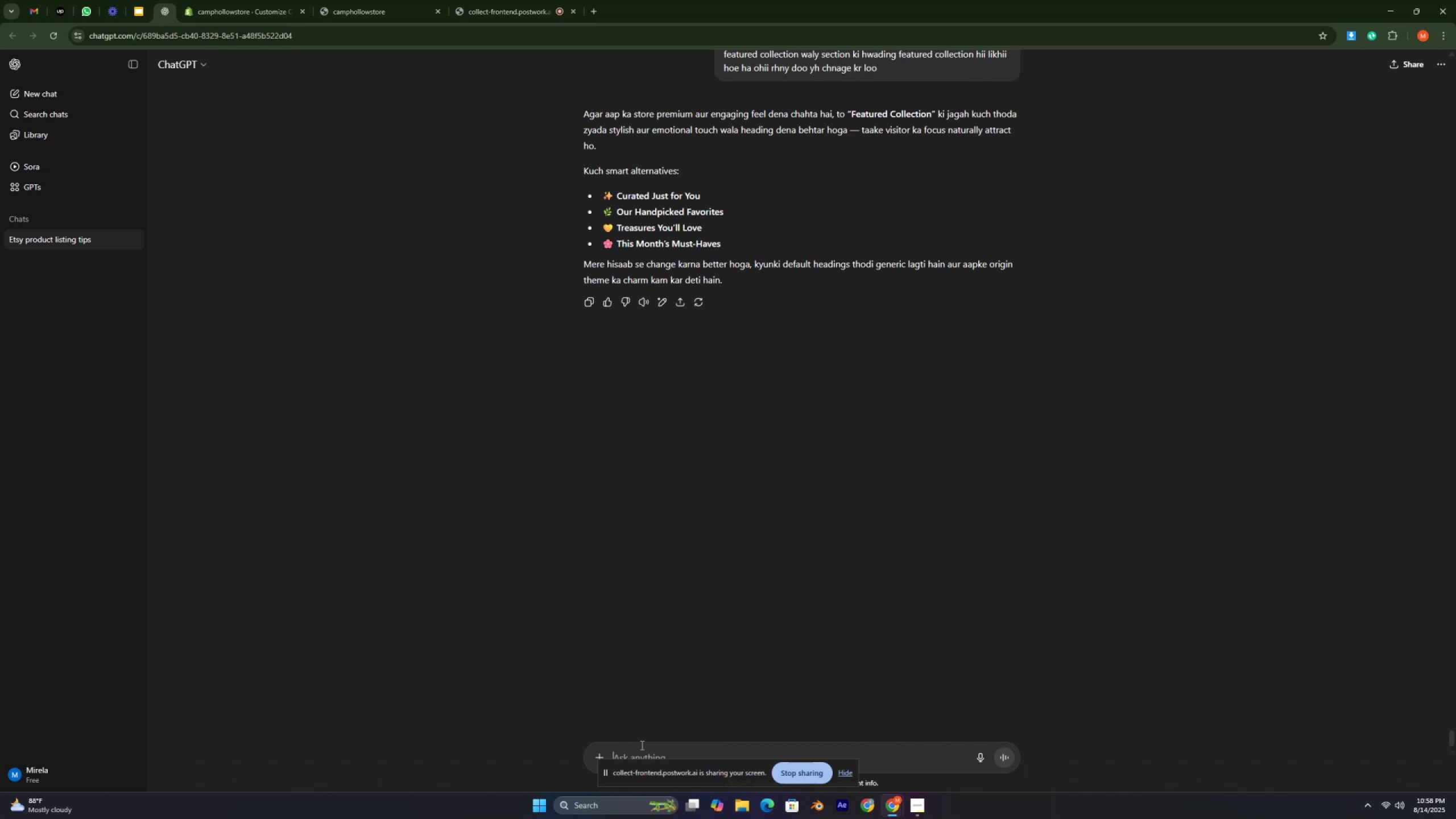 
key(Control+ControlLeft)
 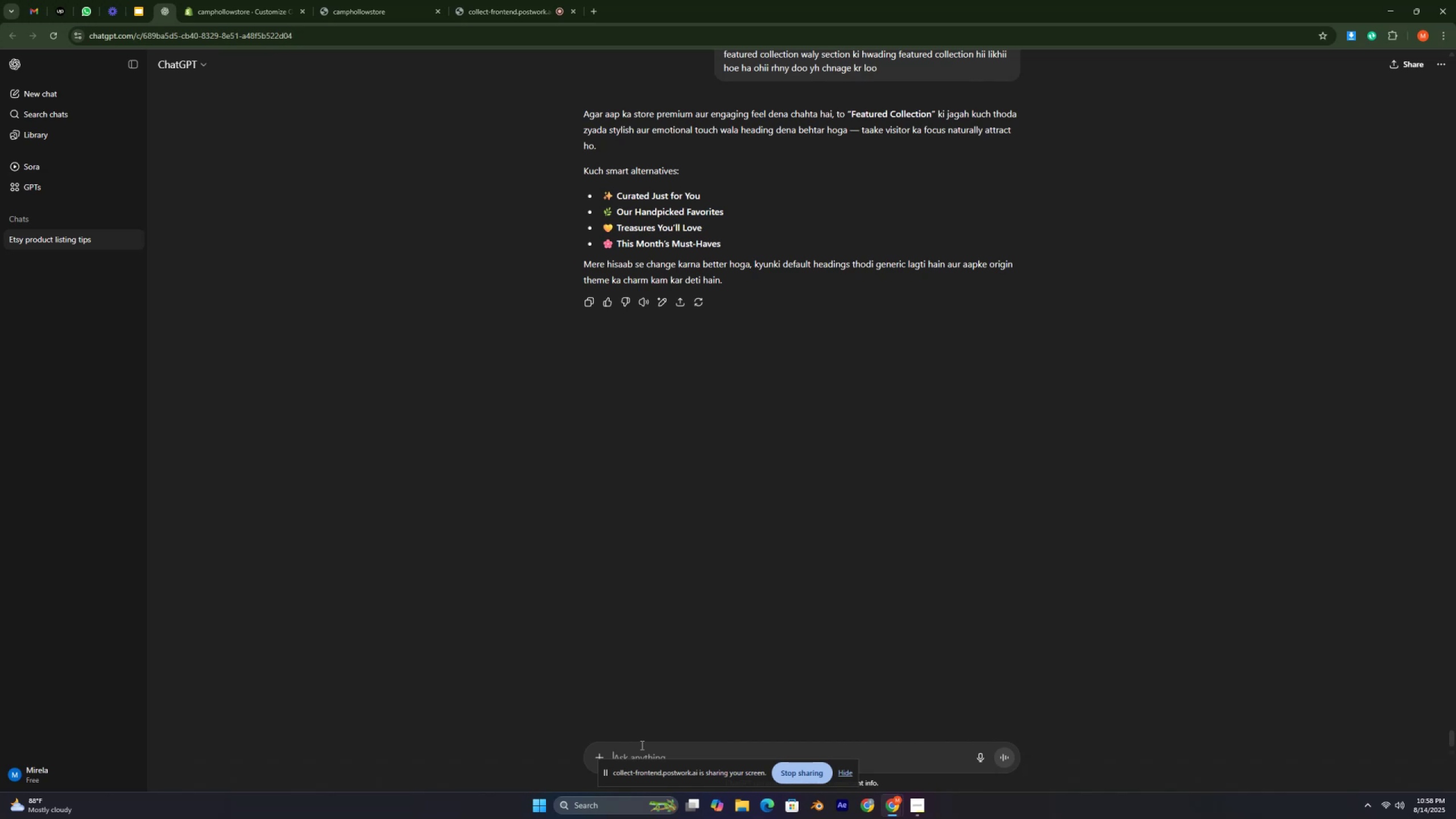 
key(Control+ControlLeft)
 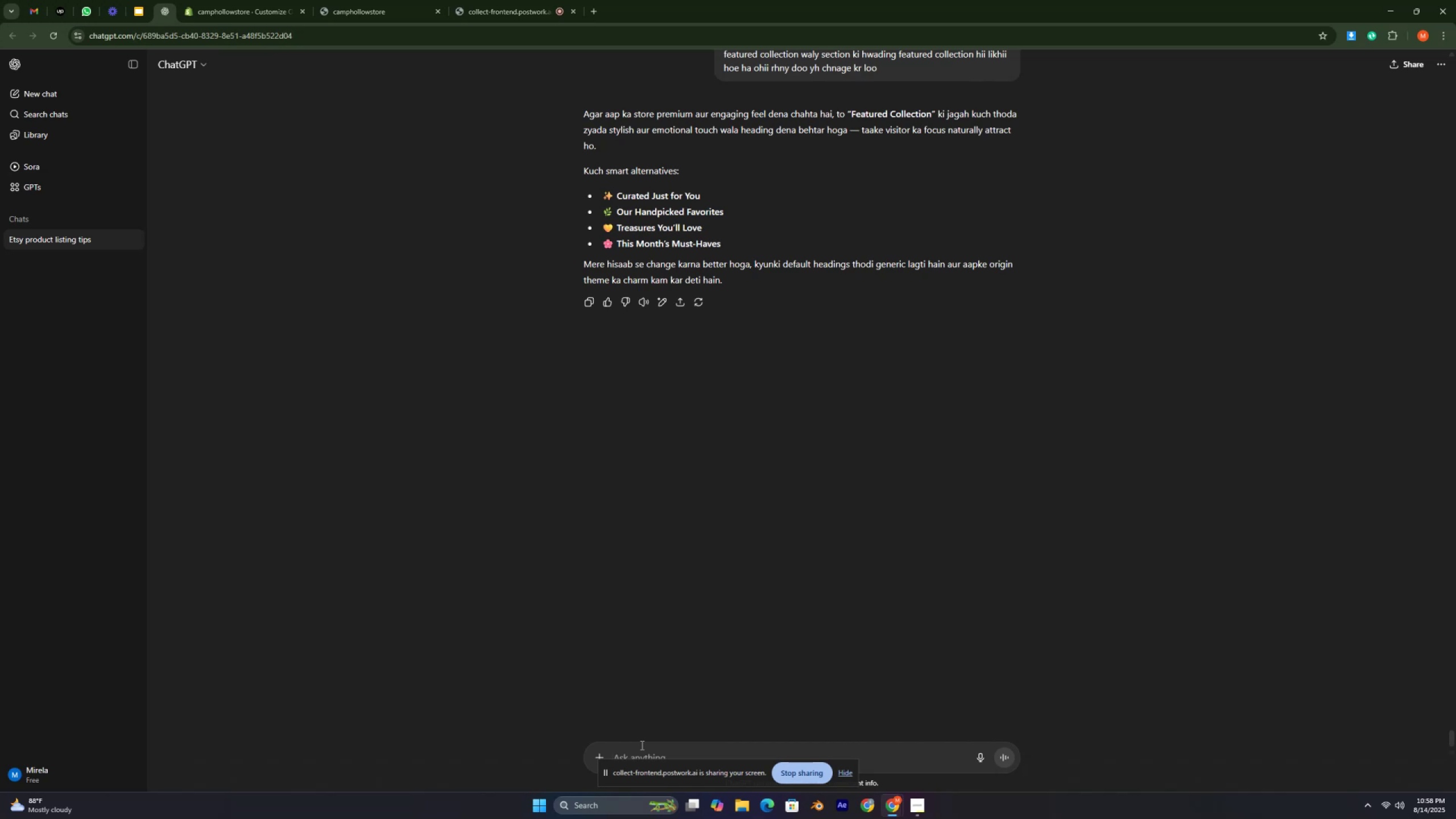 
key(Control+ControlLeft)
 